 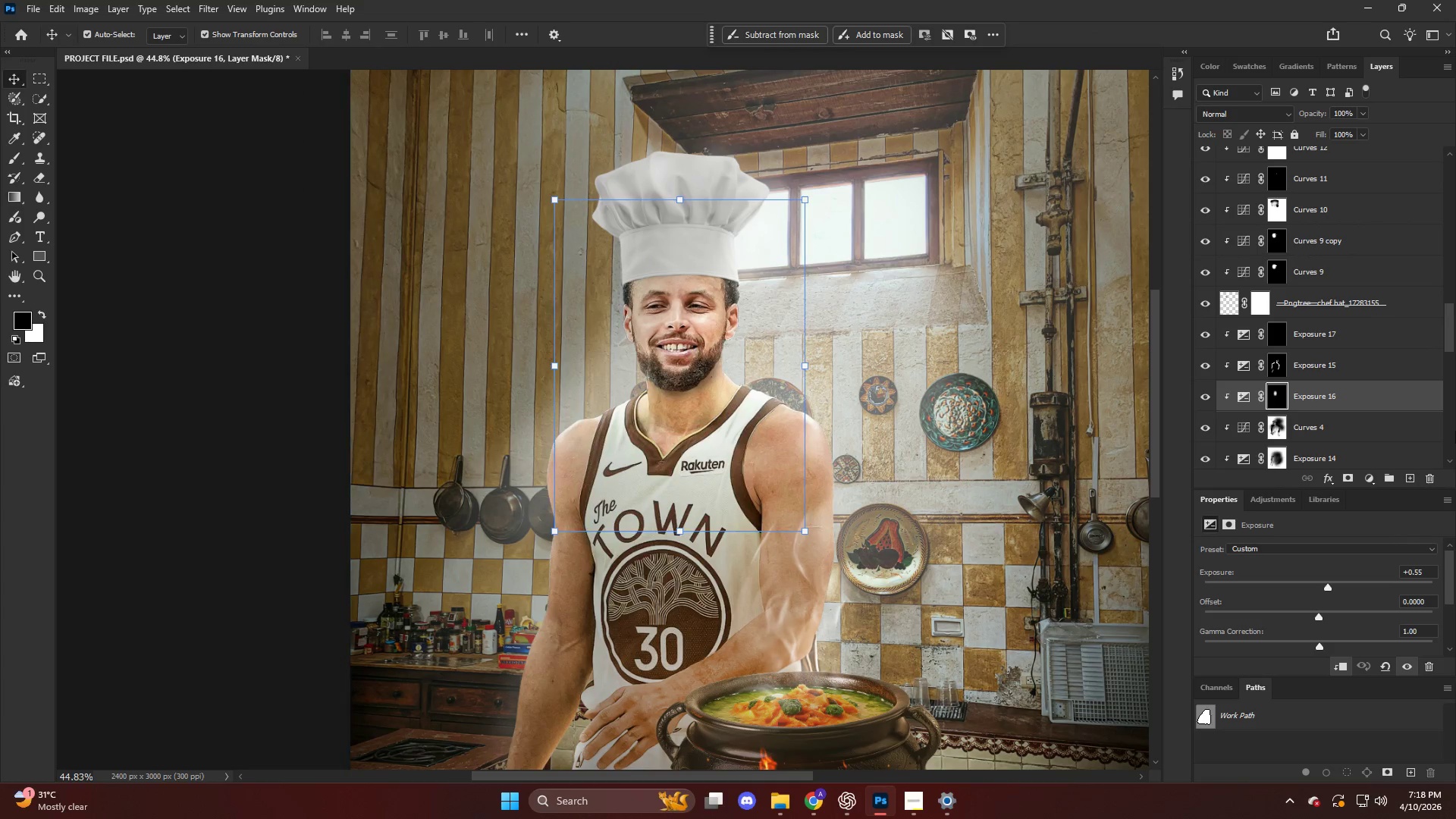 
hold_key(key=AltLeft, duration=0.41)
scroll: coordinate [667, 323], scroll_direction: up, amount: 8.0
 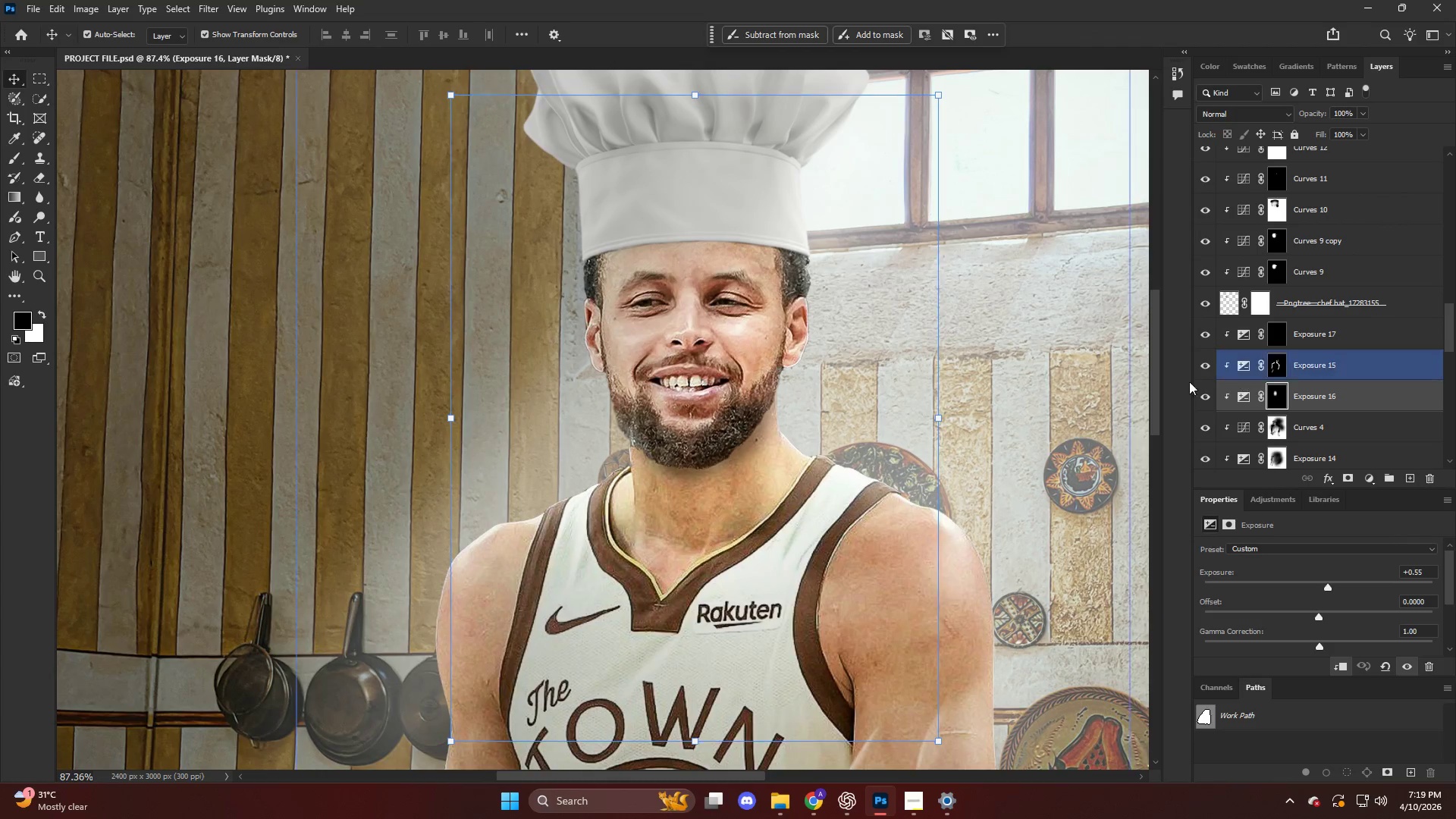 
left_click([1205, 400])
 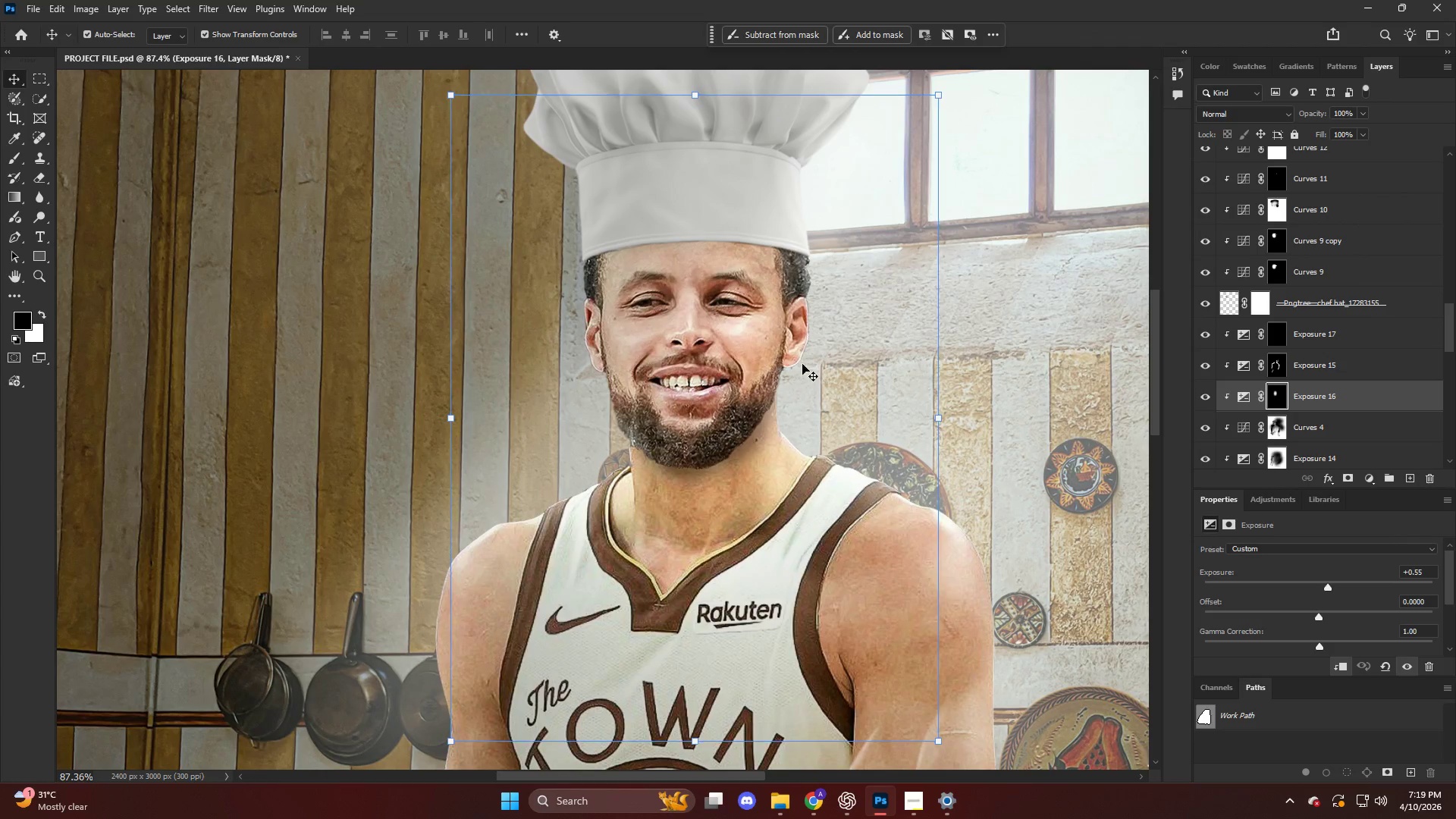 
left_click([707, 344])
 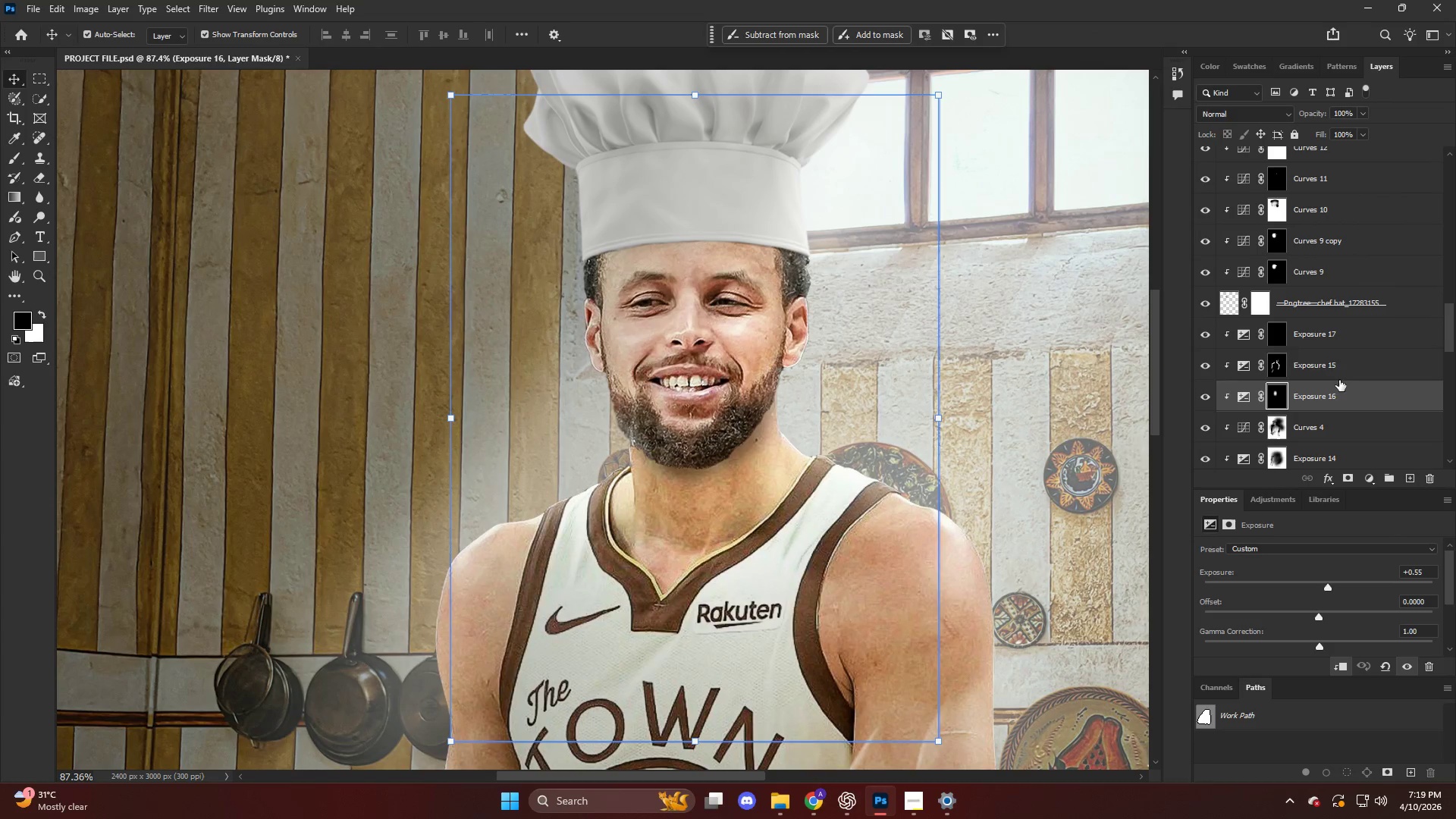 
left_click([1294, 417])
 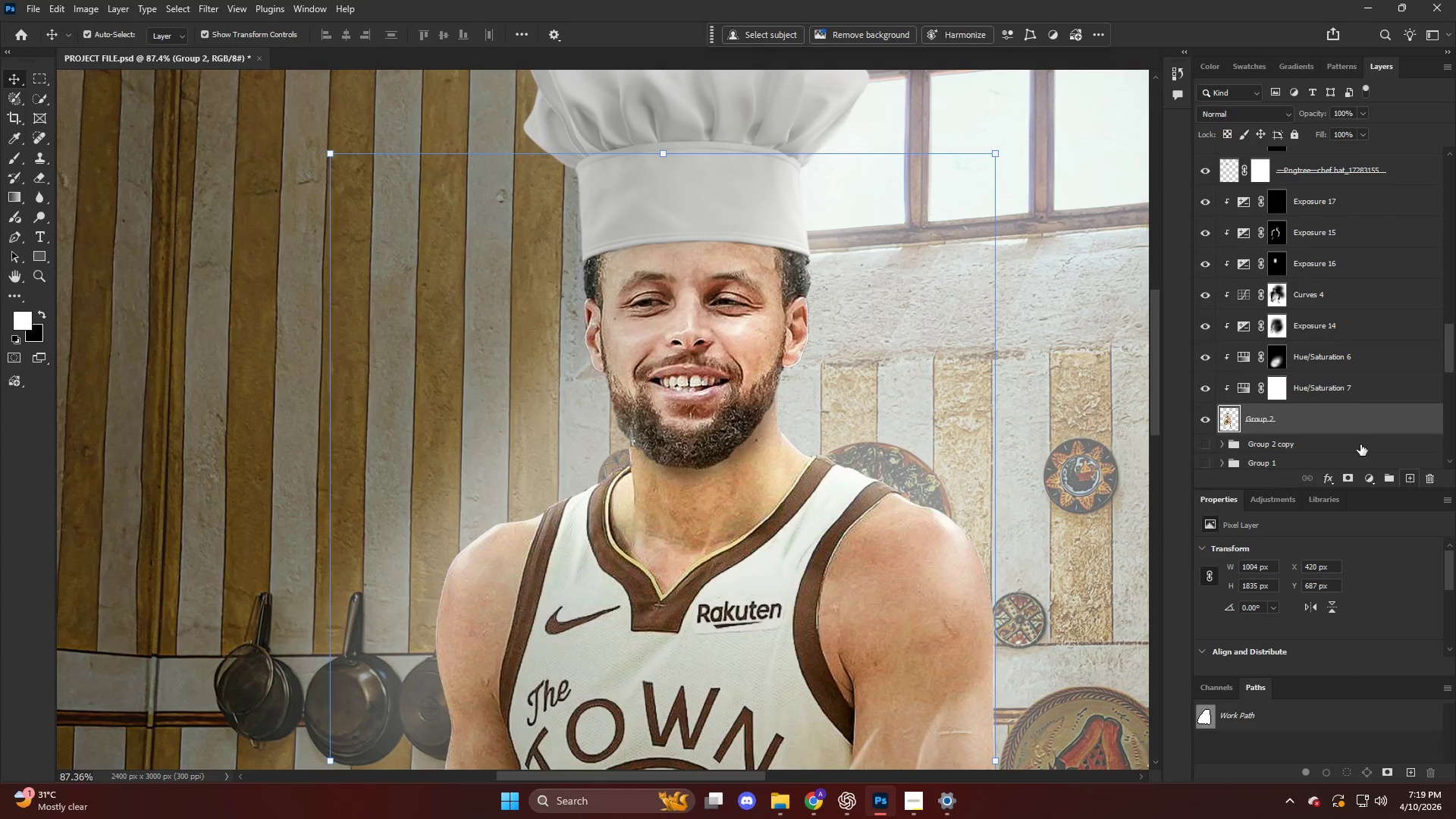 
scroll: coordinate [1335, 379], scroll_direction: down, amount: 7.0
 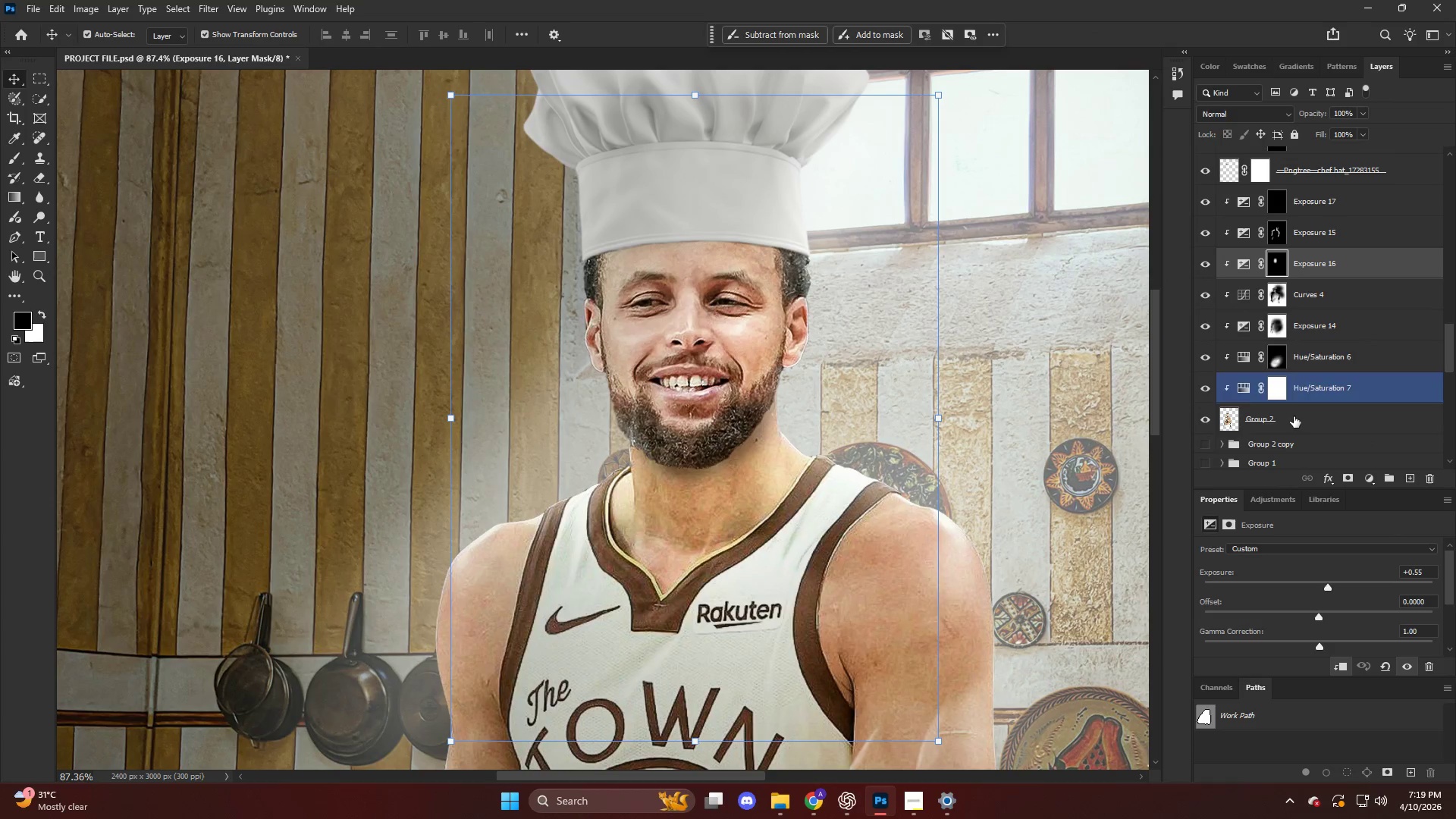 
left_click([1301, 392])
 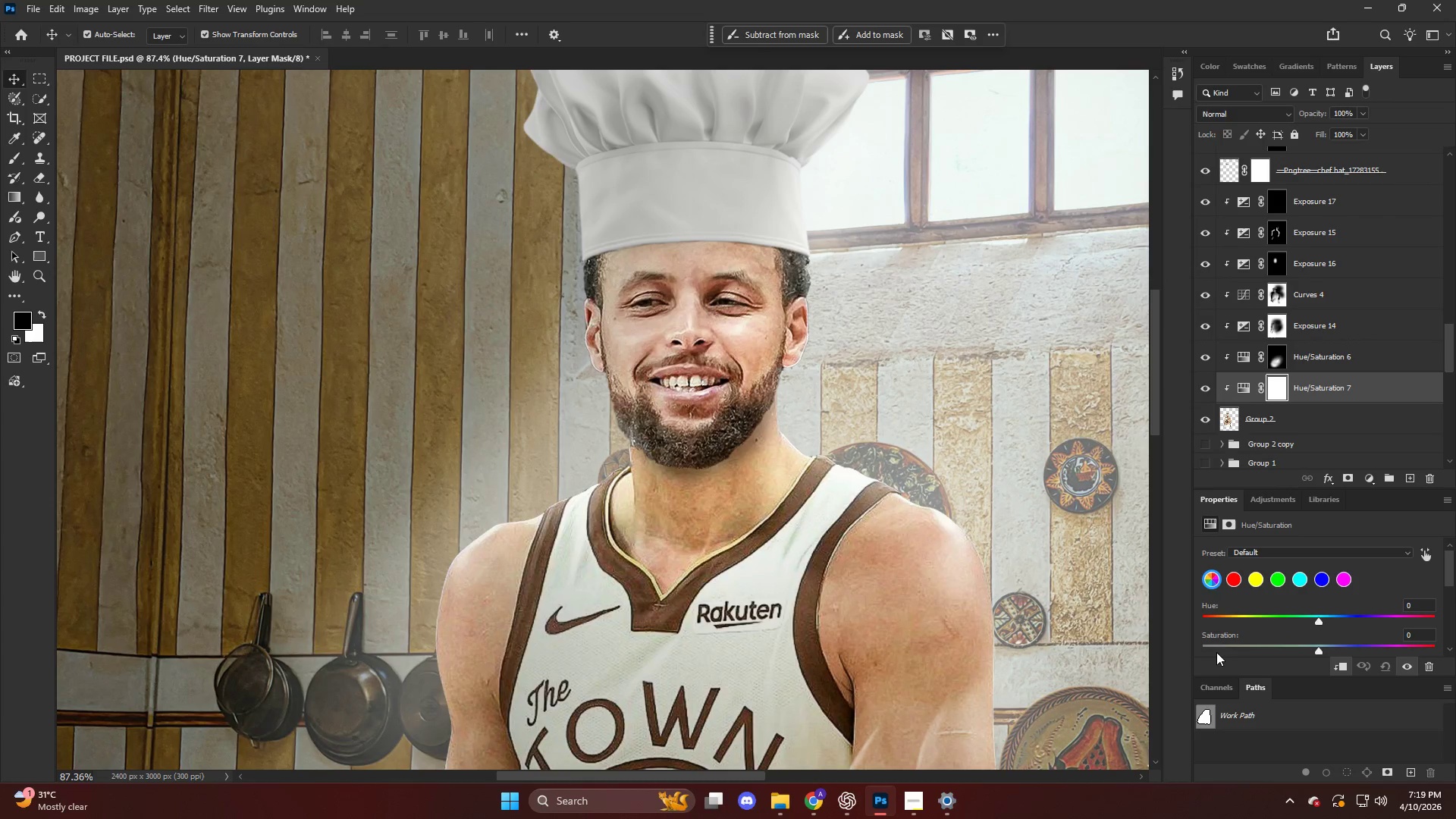 
left_click_drag(start_coordinate=[1213, 641], to_coordinate=[1185, 643])
 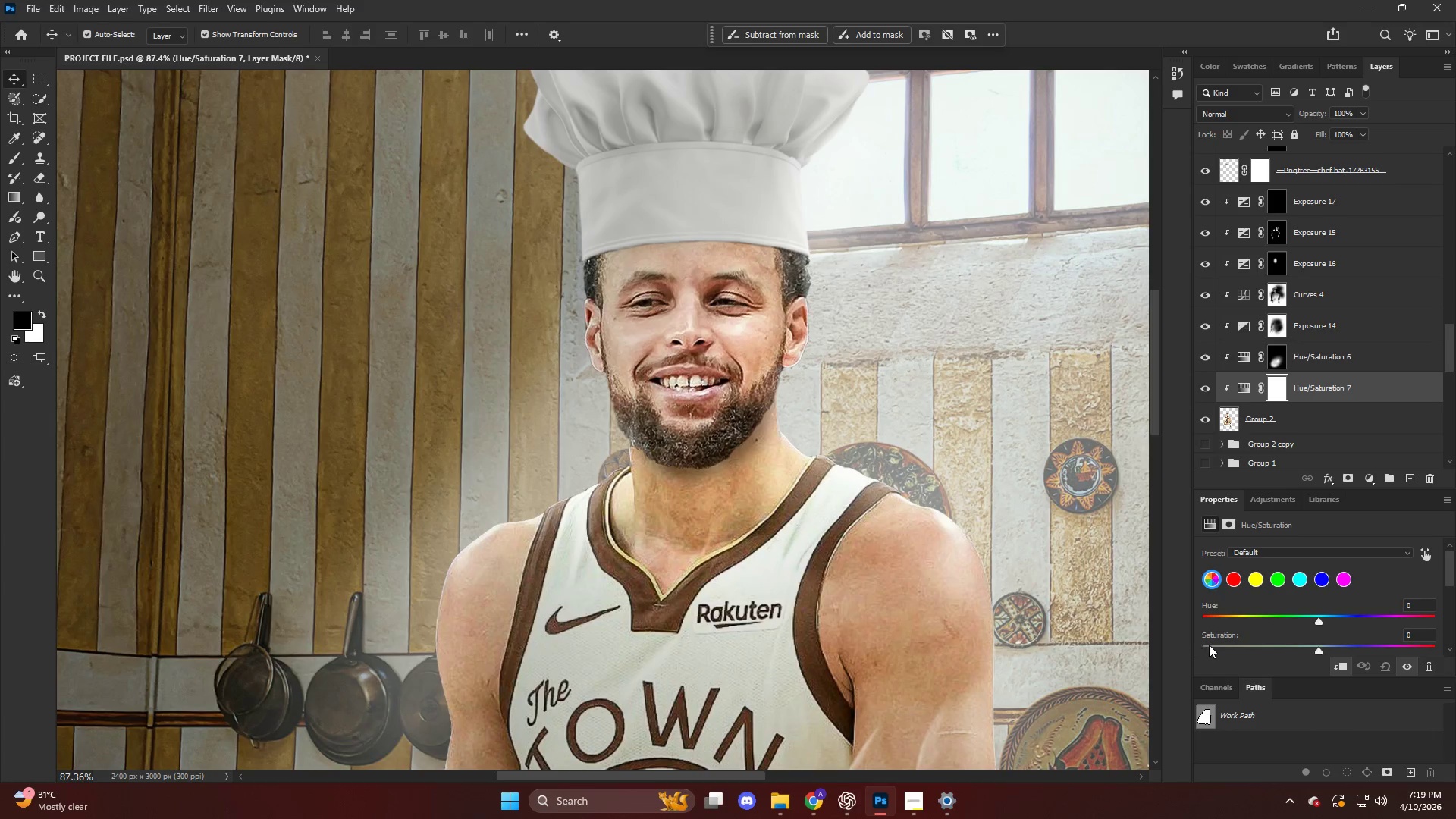 
left_click_drag(start_coordinate=[1209, 645], to_coordinate=[1188, 646])
 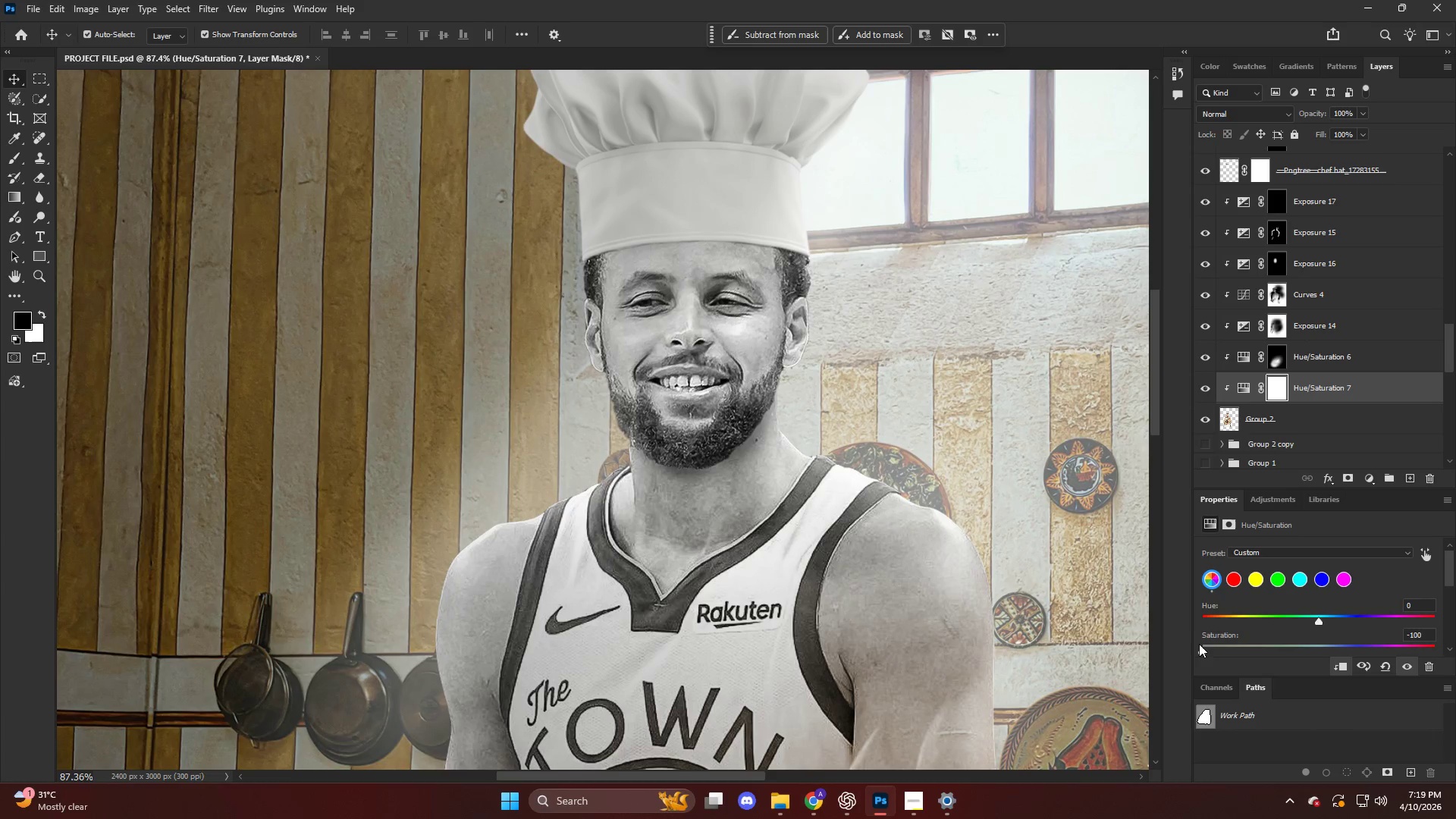 
key(Alt+AltLeft)
 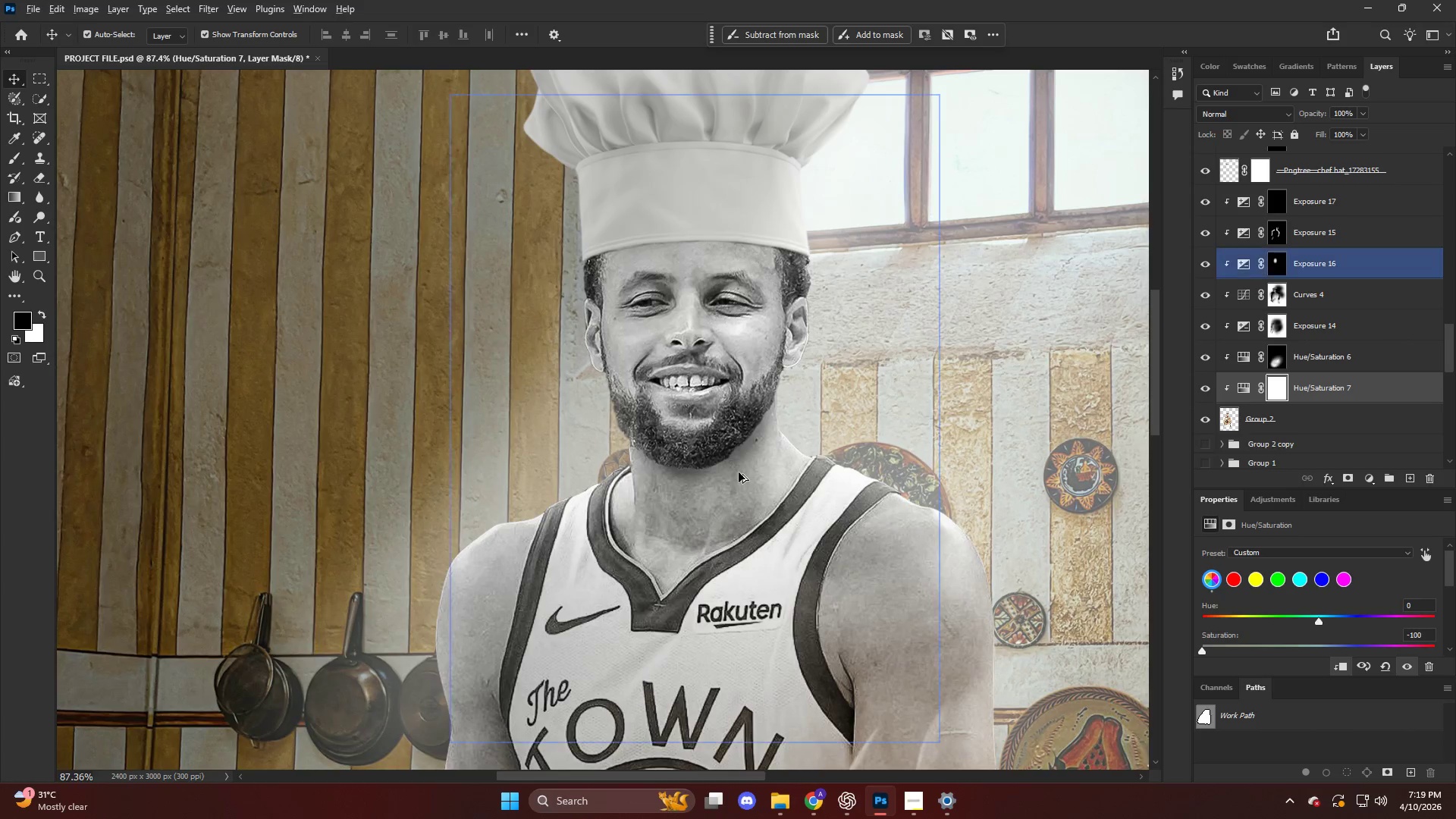 
scroll: coordinate [775, 431], scroll_direction: down, amount: 10.0
 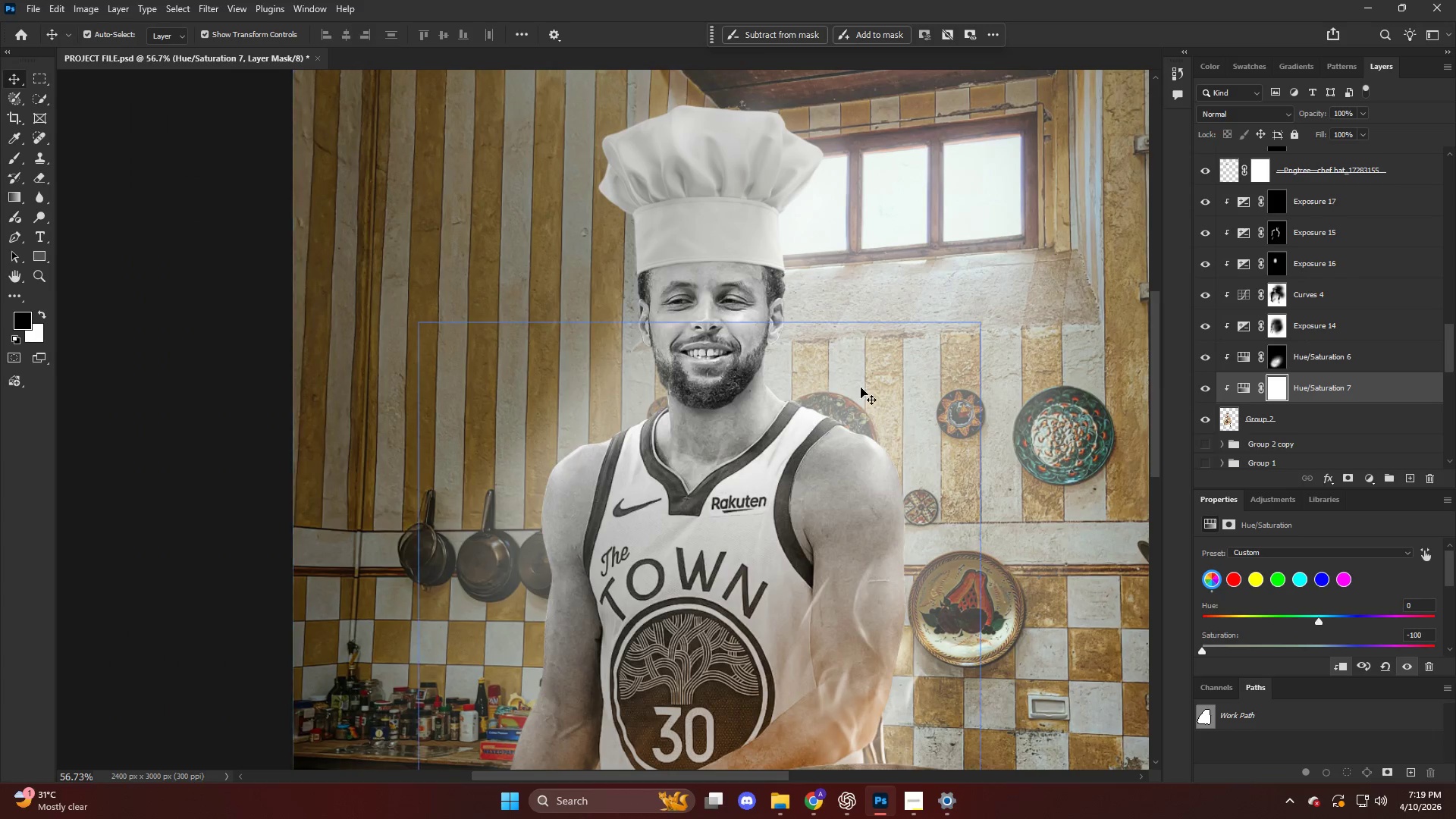 
key(Control+I)
 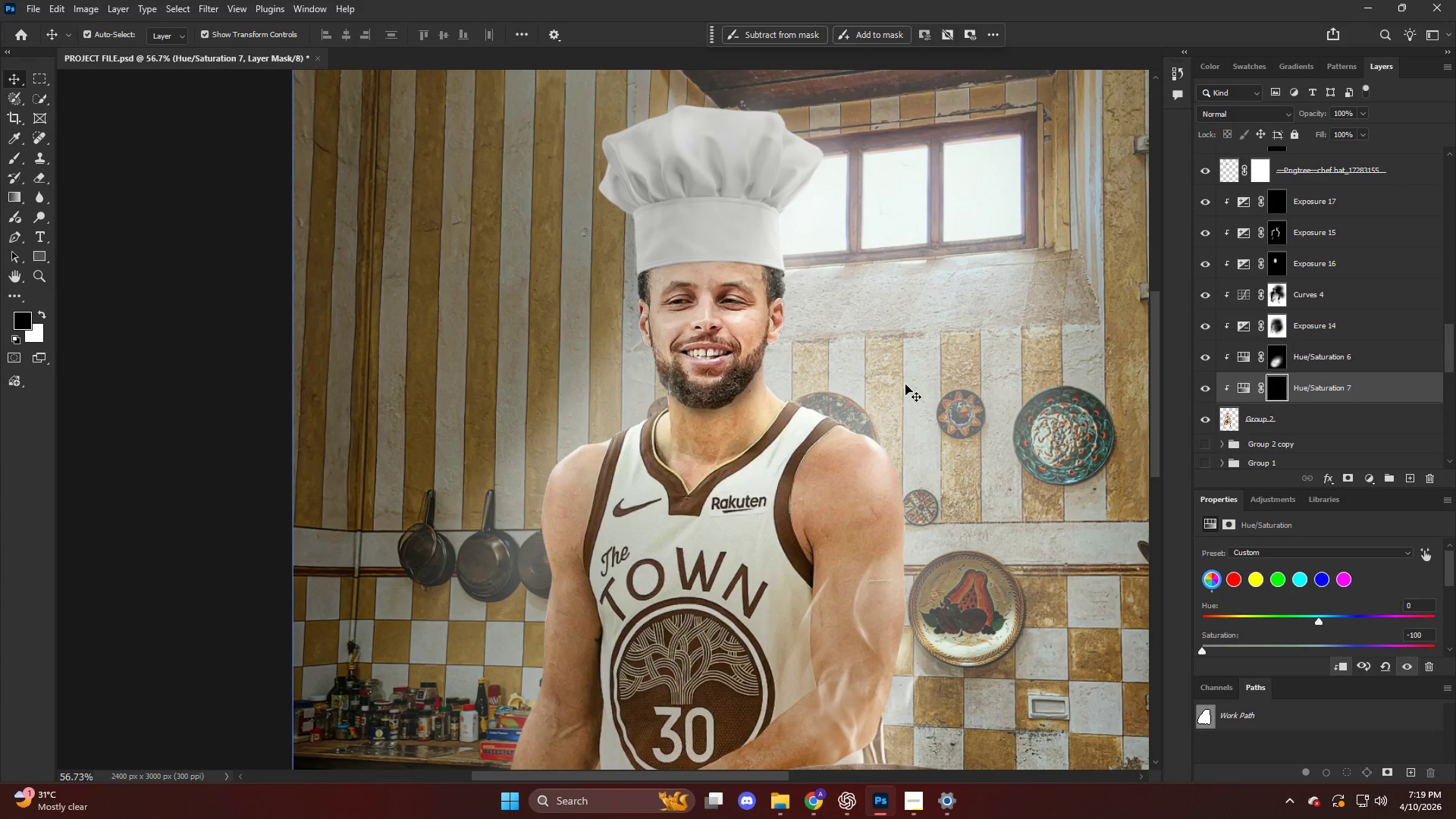 
hold_key(key=AltLeft, duration=0.36)
scroll: coordinate [858, 360], scroll_direction: up, amount: 6.0
 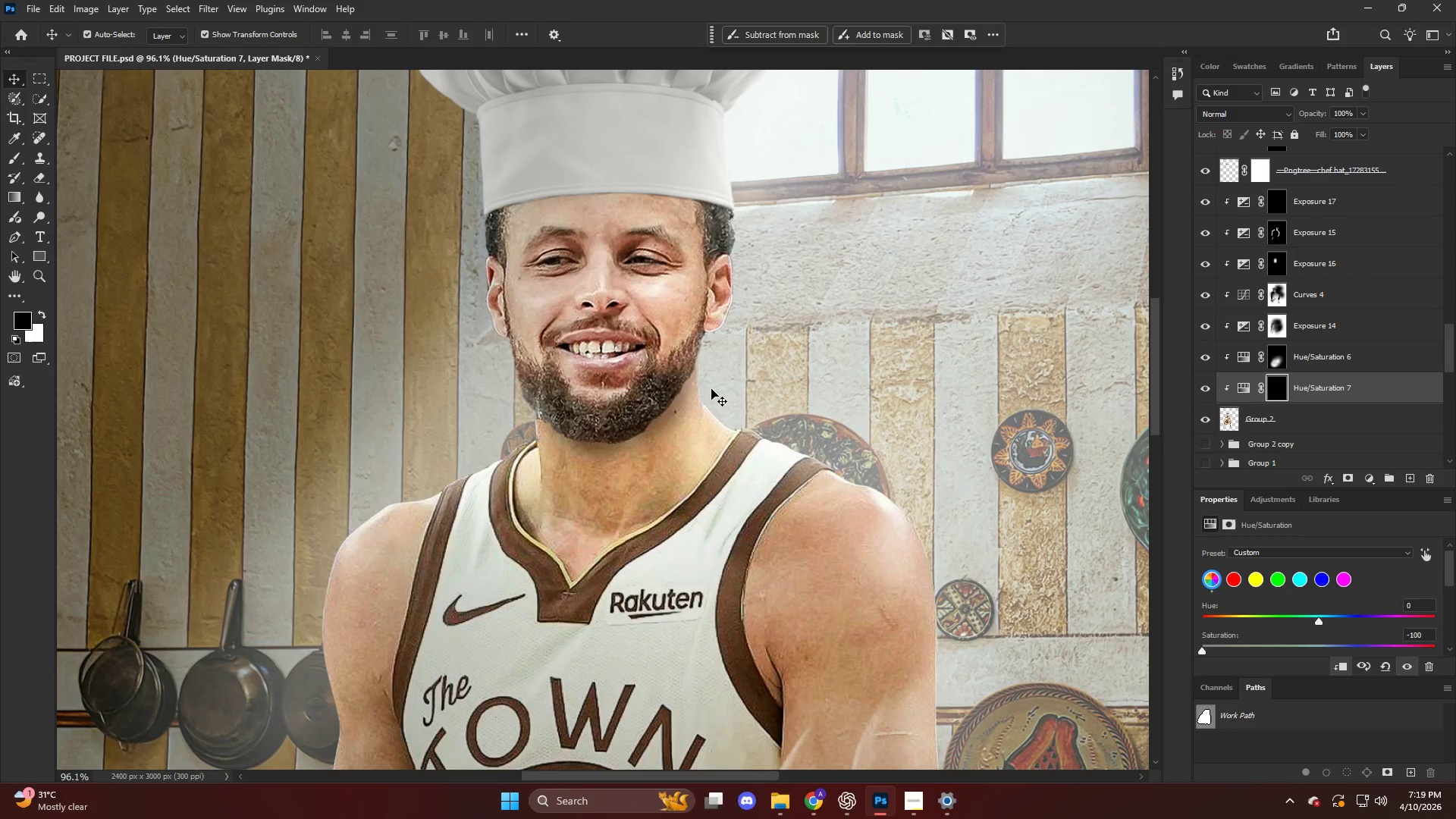 
hold_key(key=AltLeft, duration=0.58)
 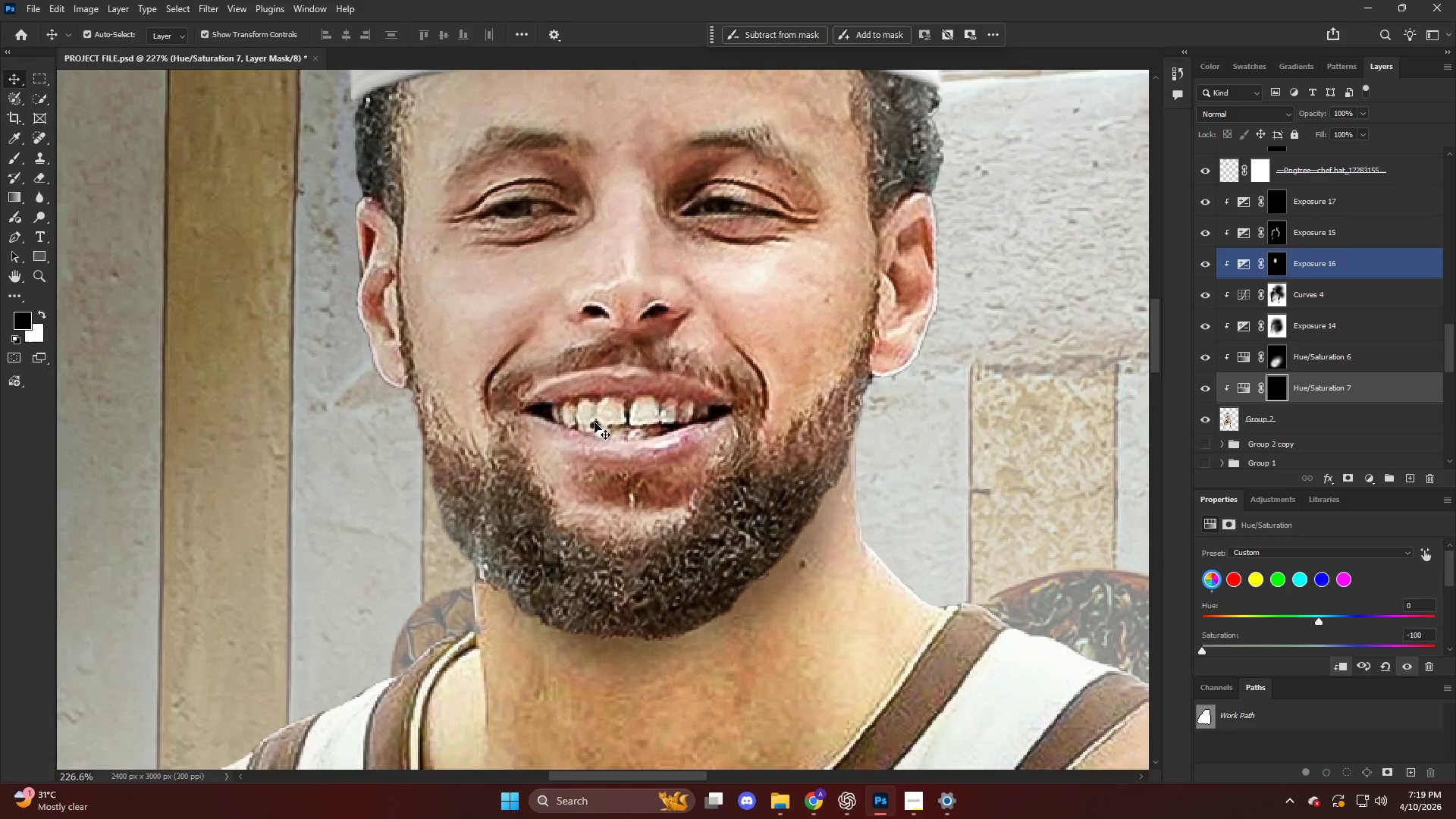 
key(B)
 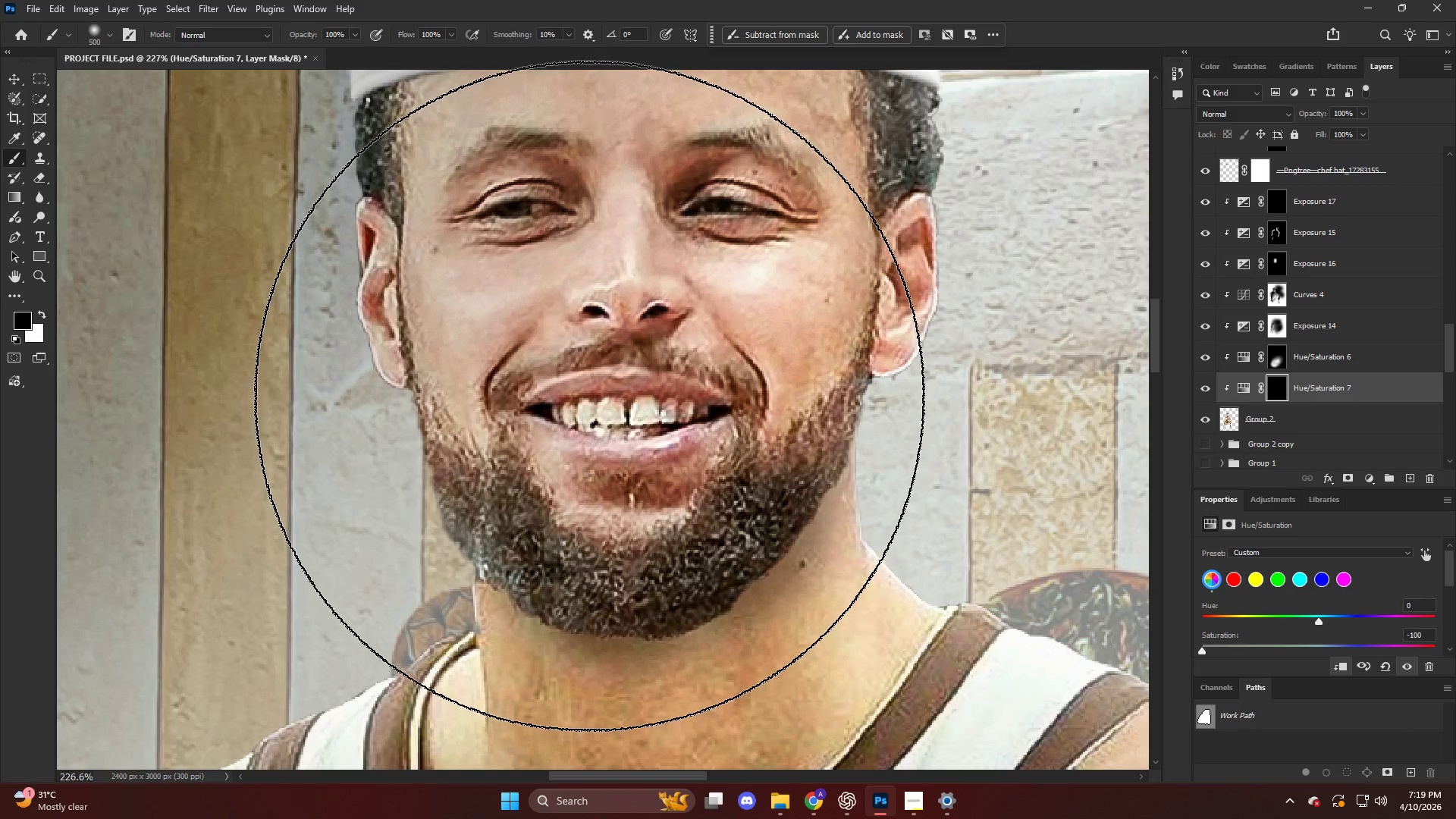 
scroll: coordinate [595, 422], scroll_direction: up, amount: 6.0
 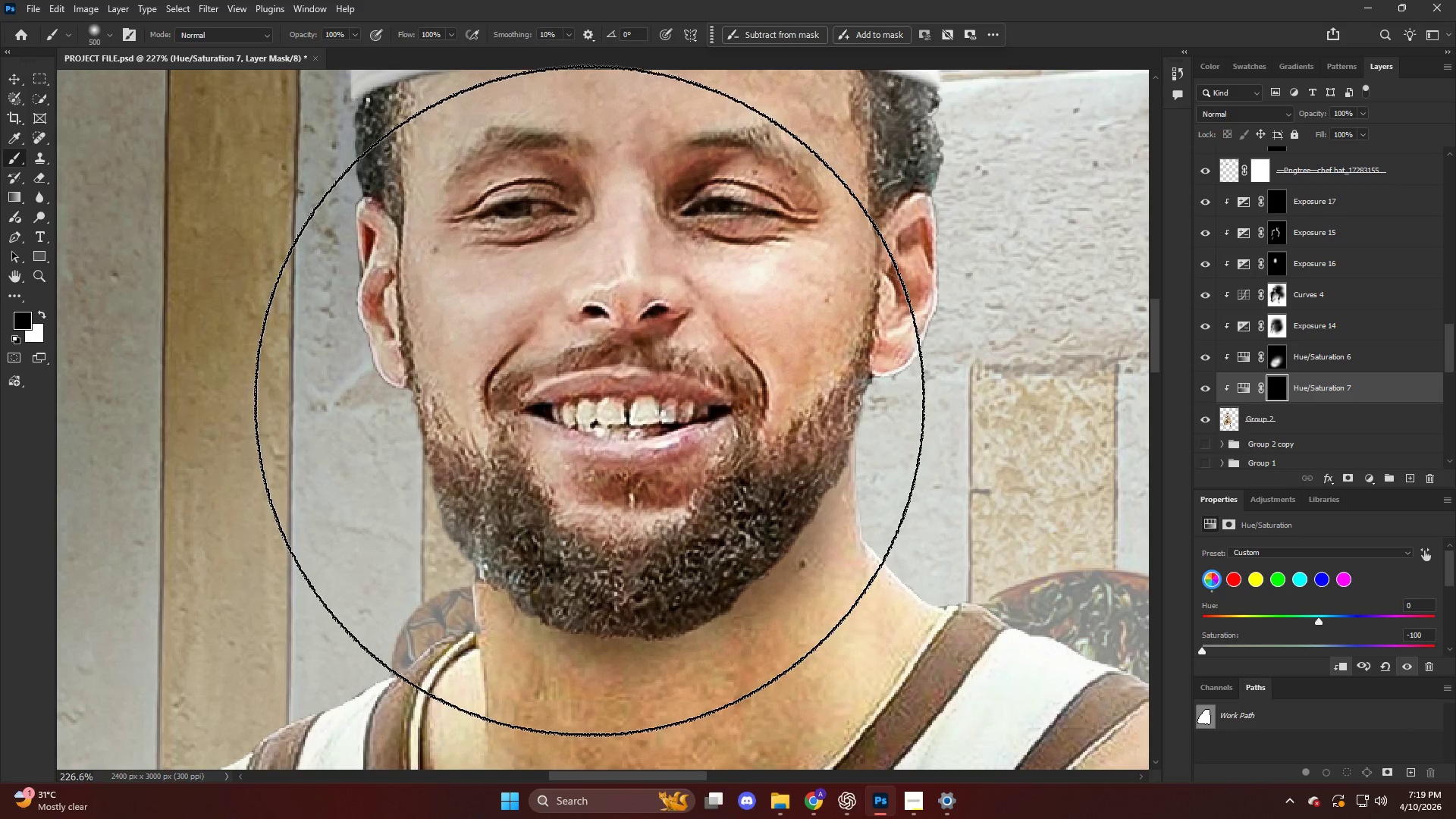 
hold_key(key=AltLeft, duration=1.58)
 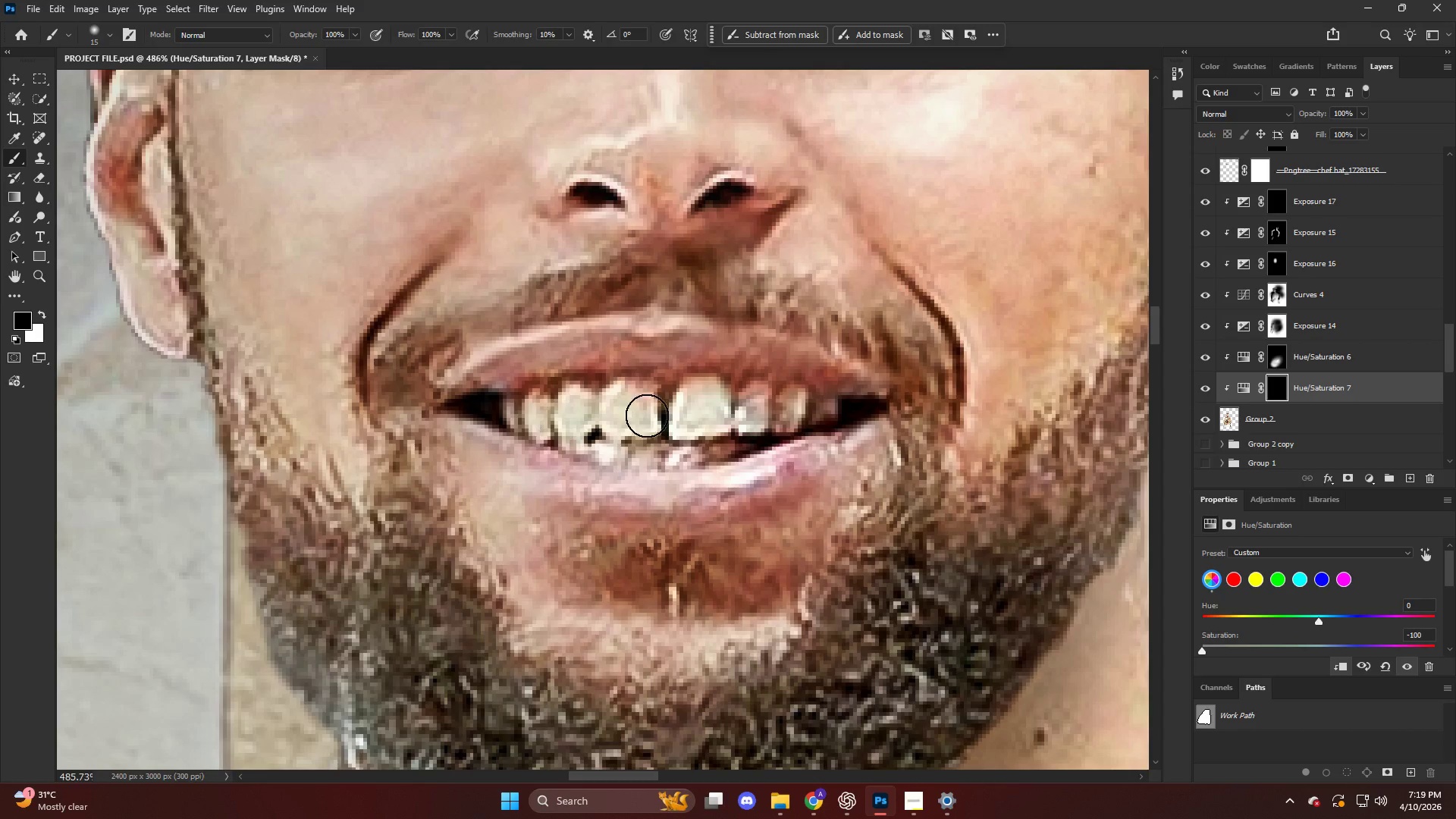 
left_click_drag(start_coordinate=[639, 417], to_coordinate=[609, 416])
 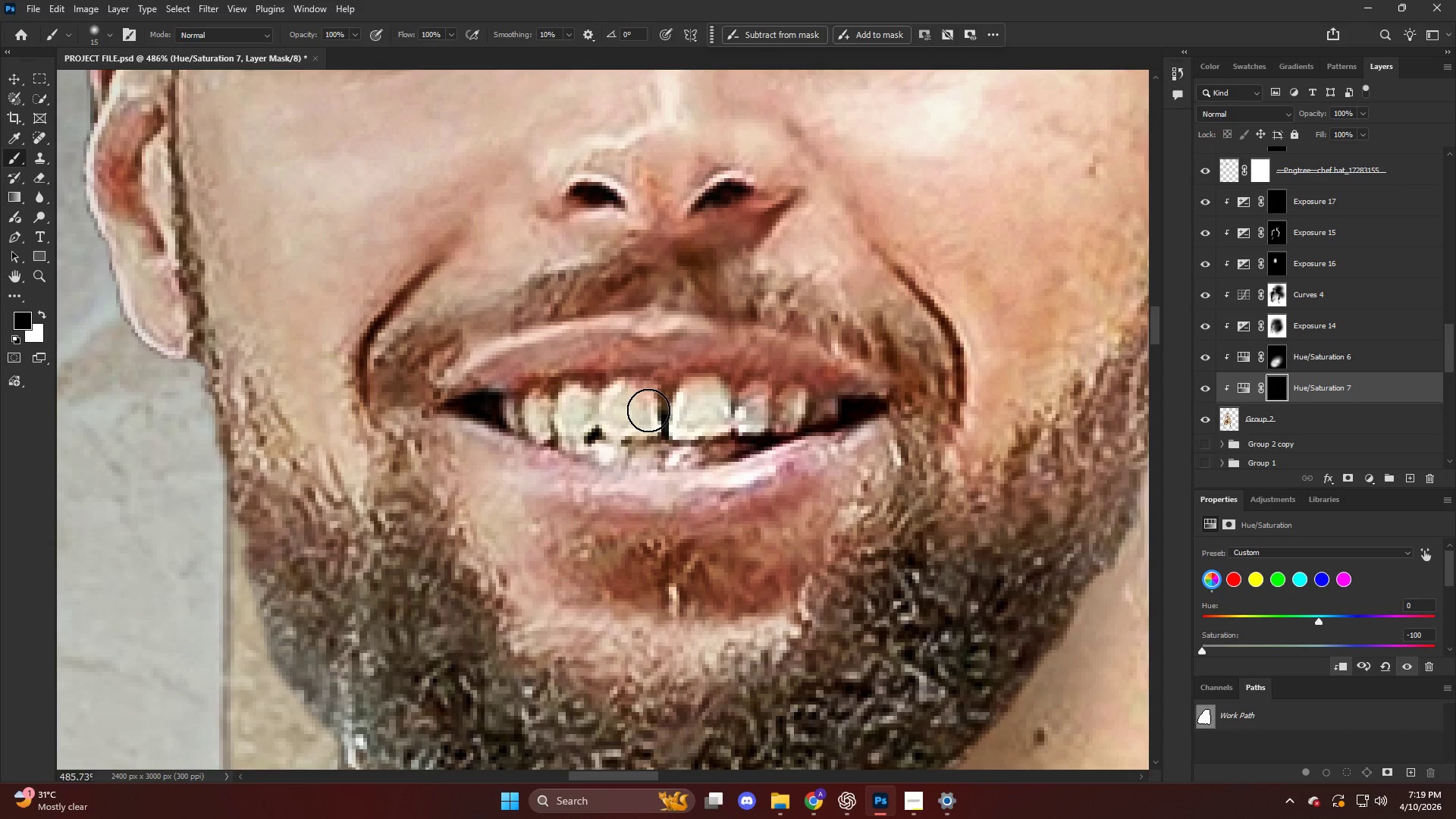 
scroll: coordinate [610, 419], scroll_direction: up, amount: 8.0
 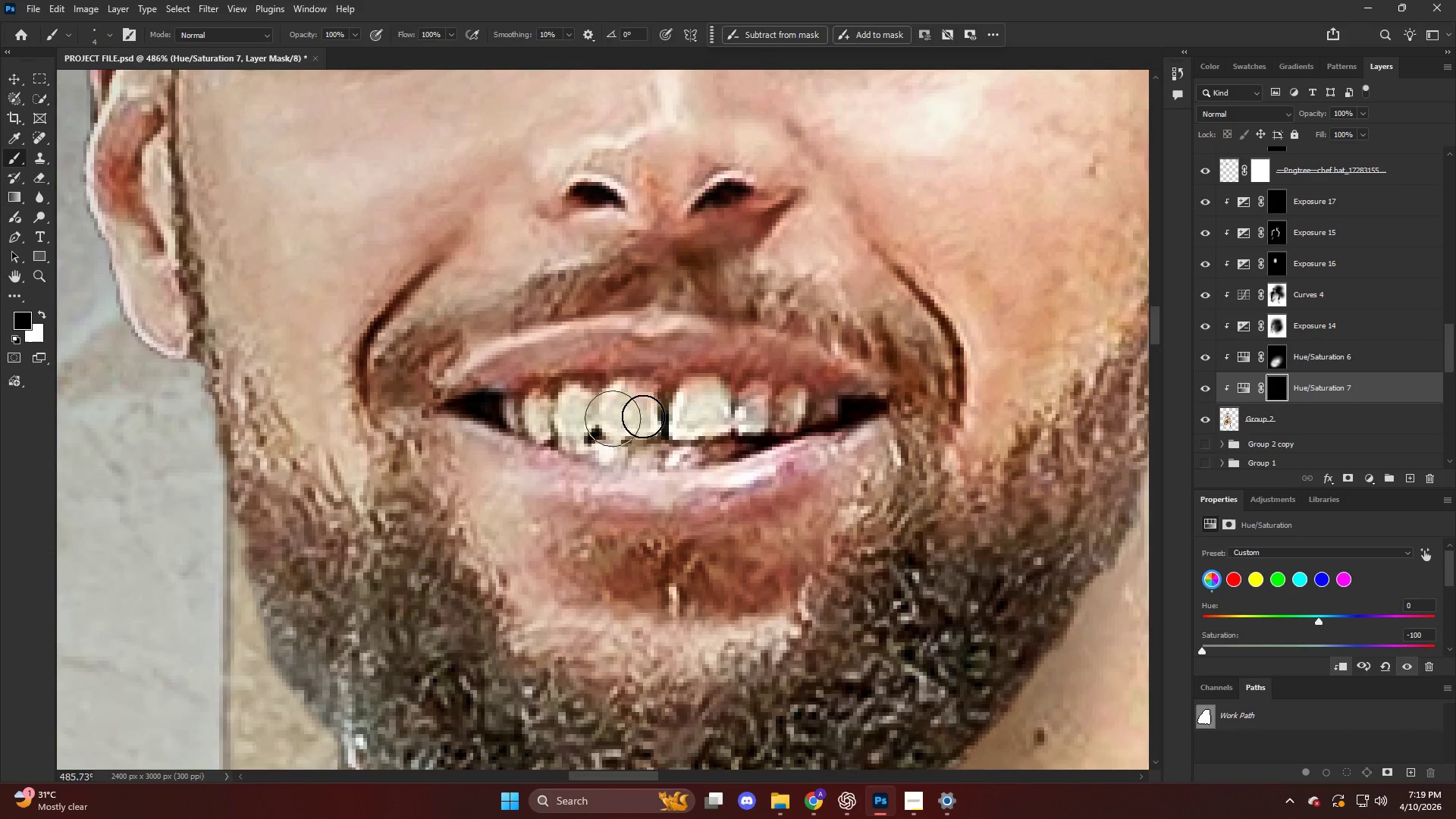 
key(X)
 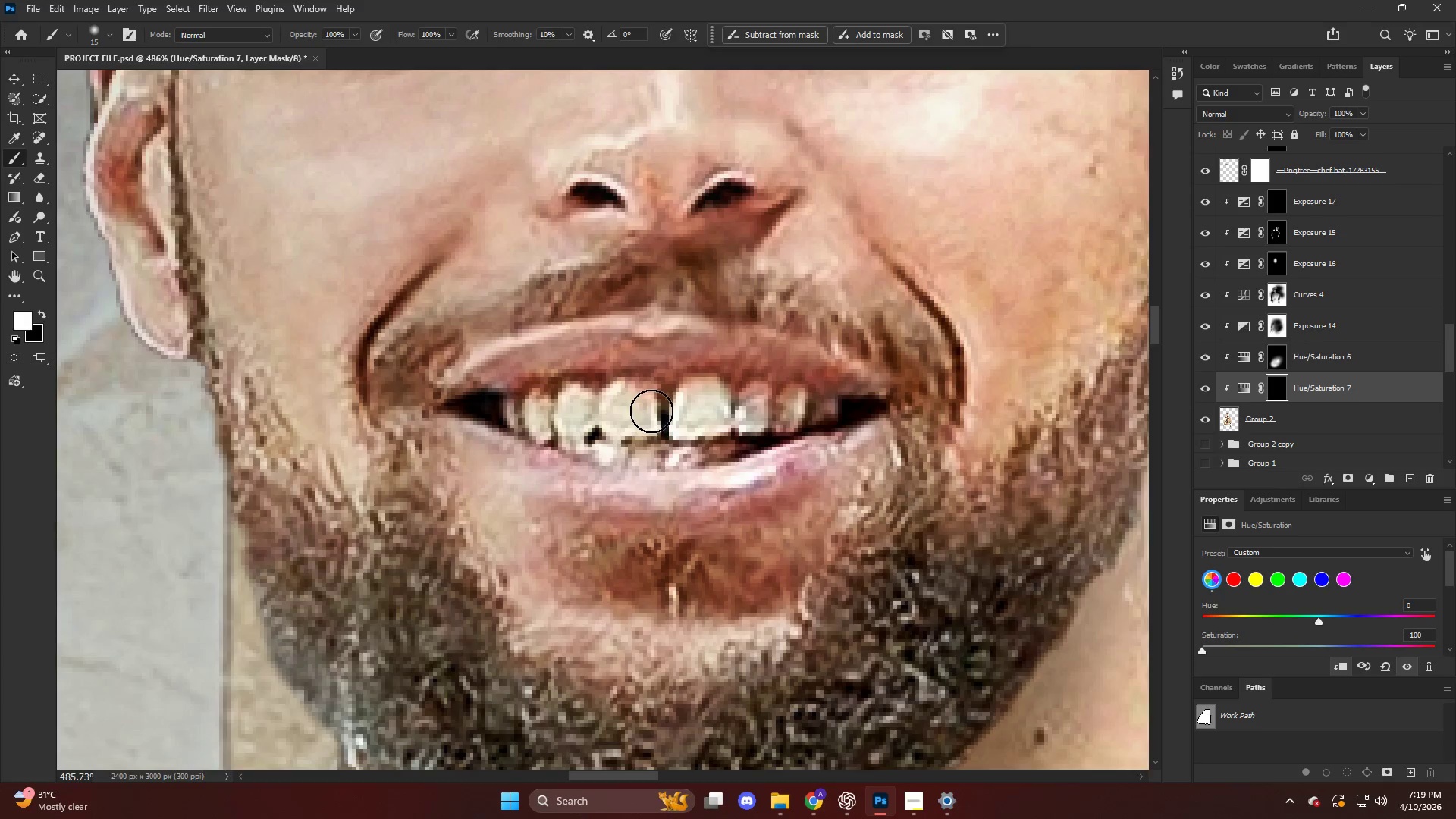 
left_click_drag(start_coordinate=[651, 410], to_coordinate=[574, 418])
 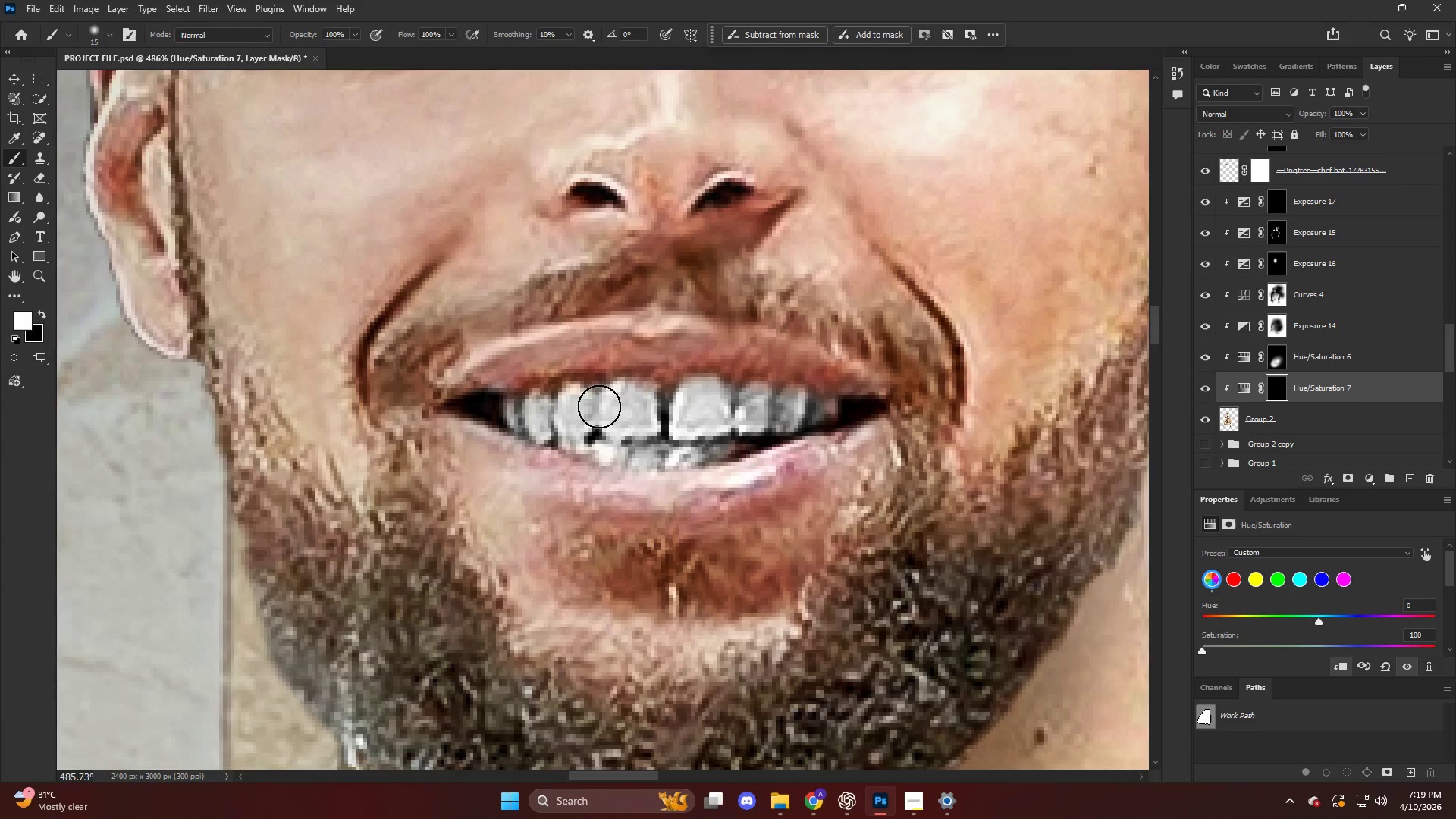 
hold_key(key=AltLeft, duration=0.31)
hold_key(key=AltLeft, duration=0.56)
scroll: coordinate [681, 419], scroll_direction: down, amount: 2.0
 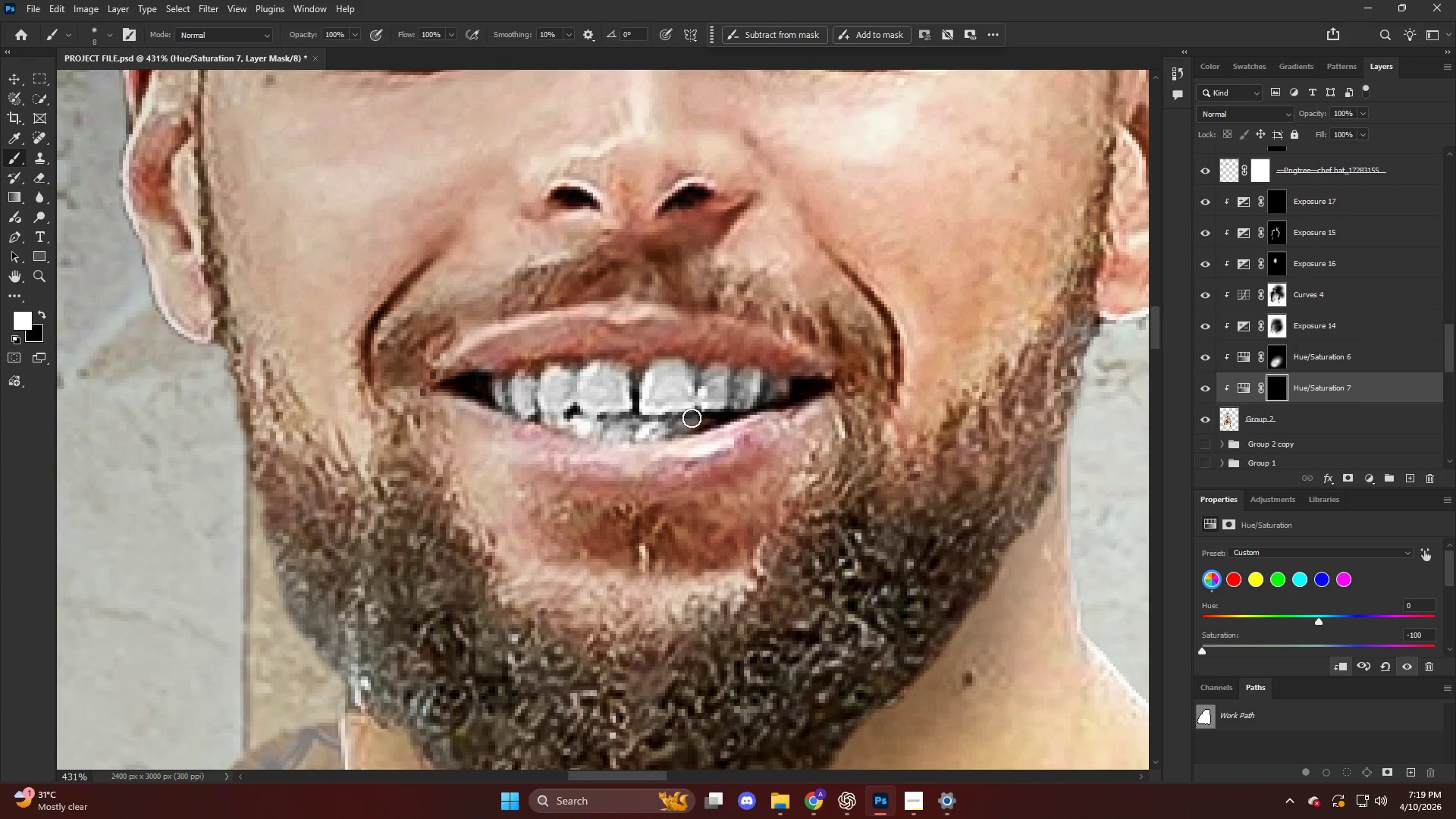 
left_click_drag(start_coordinate=[682, 418], to_coordinate=[711, 416])
 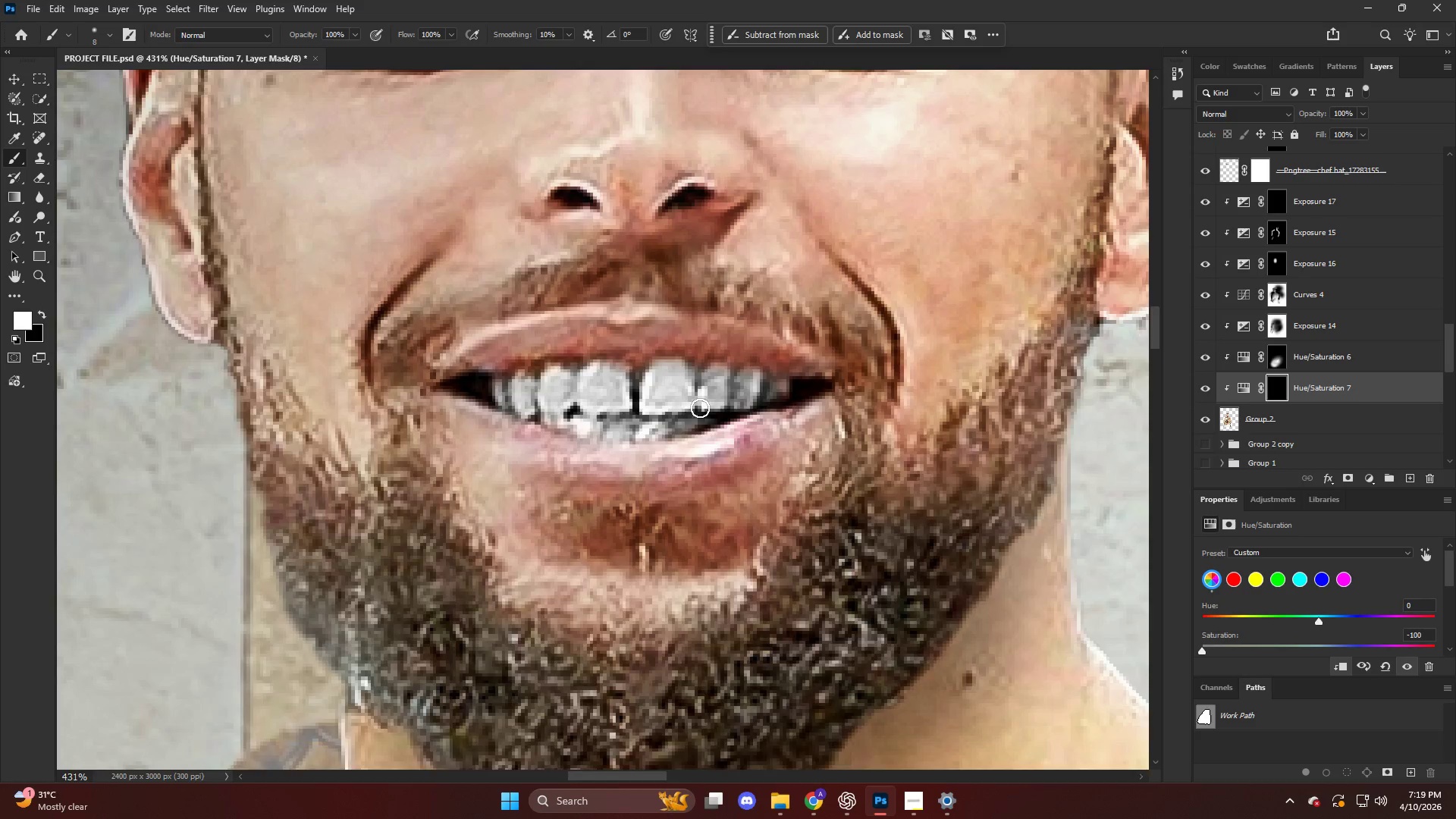 
hold_key(key=AltLeft, duration=0.69)
scroll: coordinate [674, 375], scroll_direction: down, amount: 23.0
 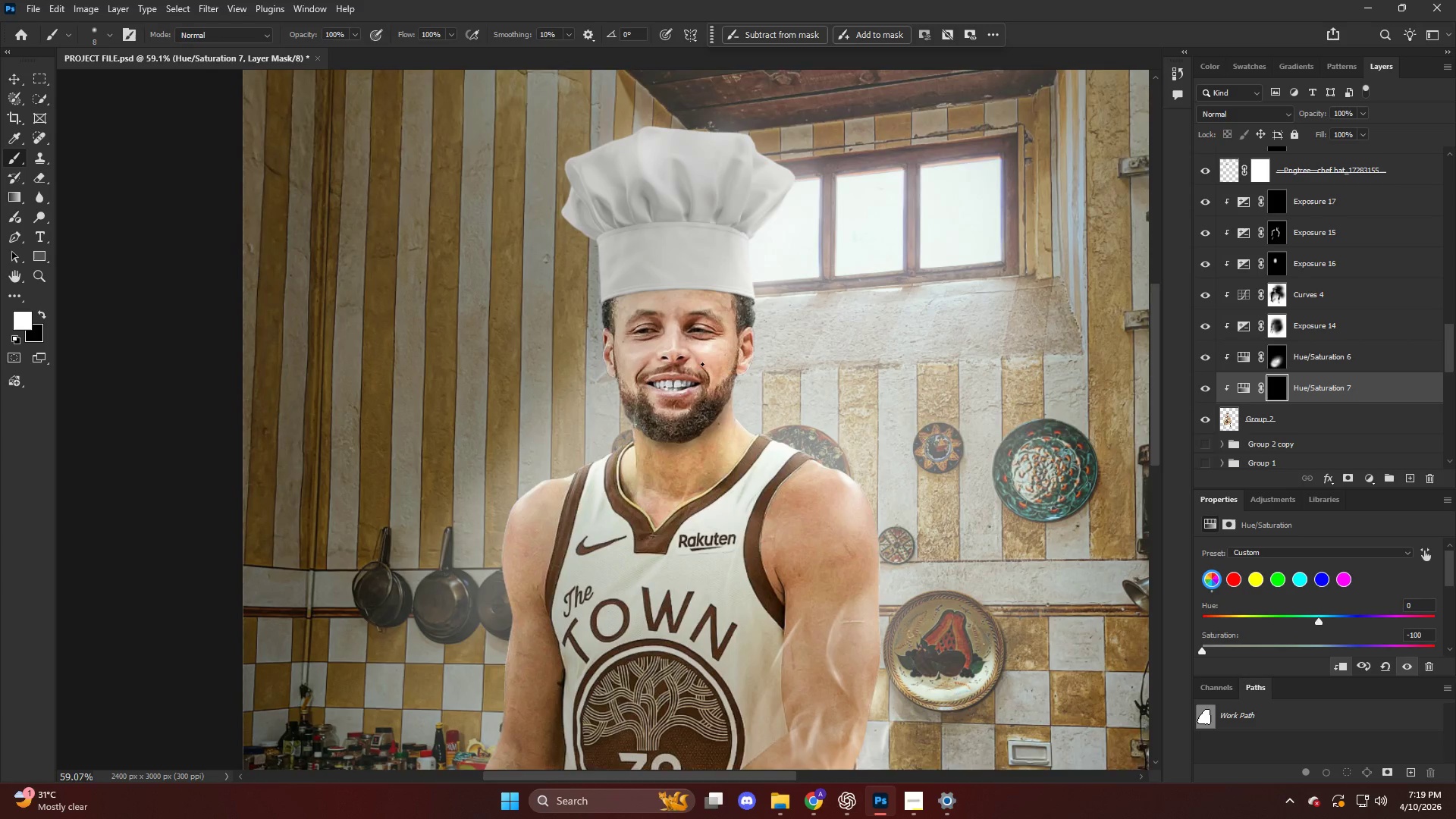 
key(Alt+AltLeft)
 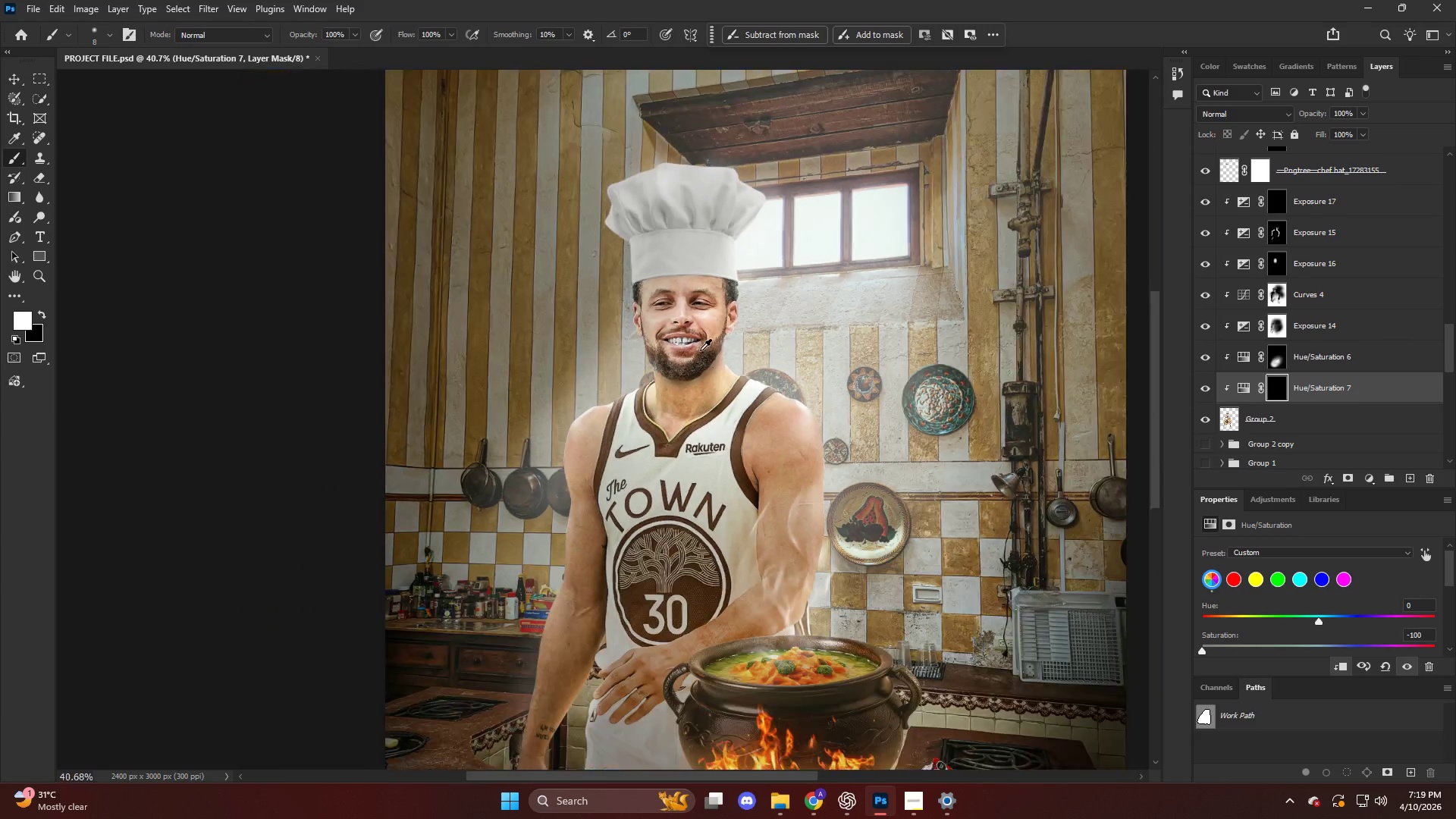 
scroll: coordinate [700, 351], scroll_direction: down, amount: 9.0
 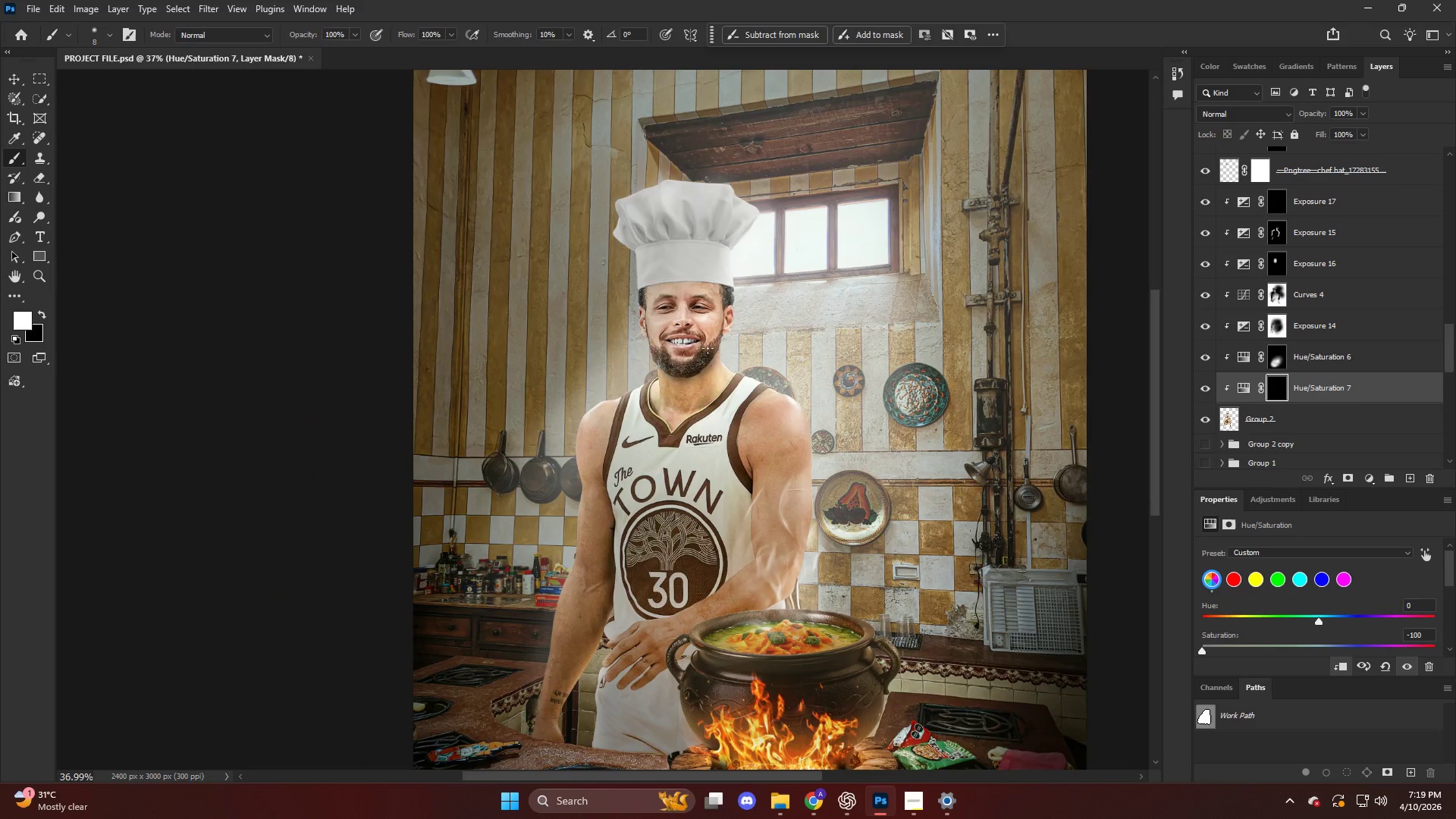 
hold_key(key=AltLeft, duration=0.59)
scroll: coordinate [682, 316], scroll_direction: up, amount: 11.0
 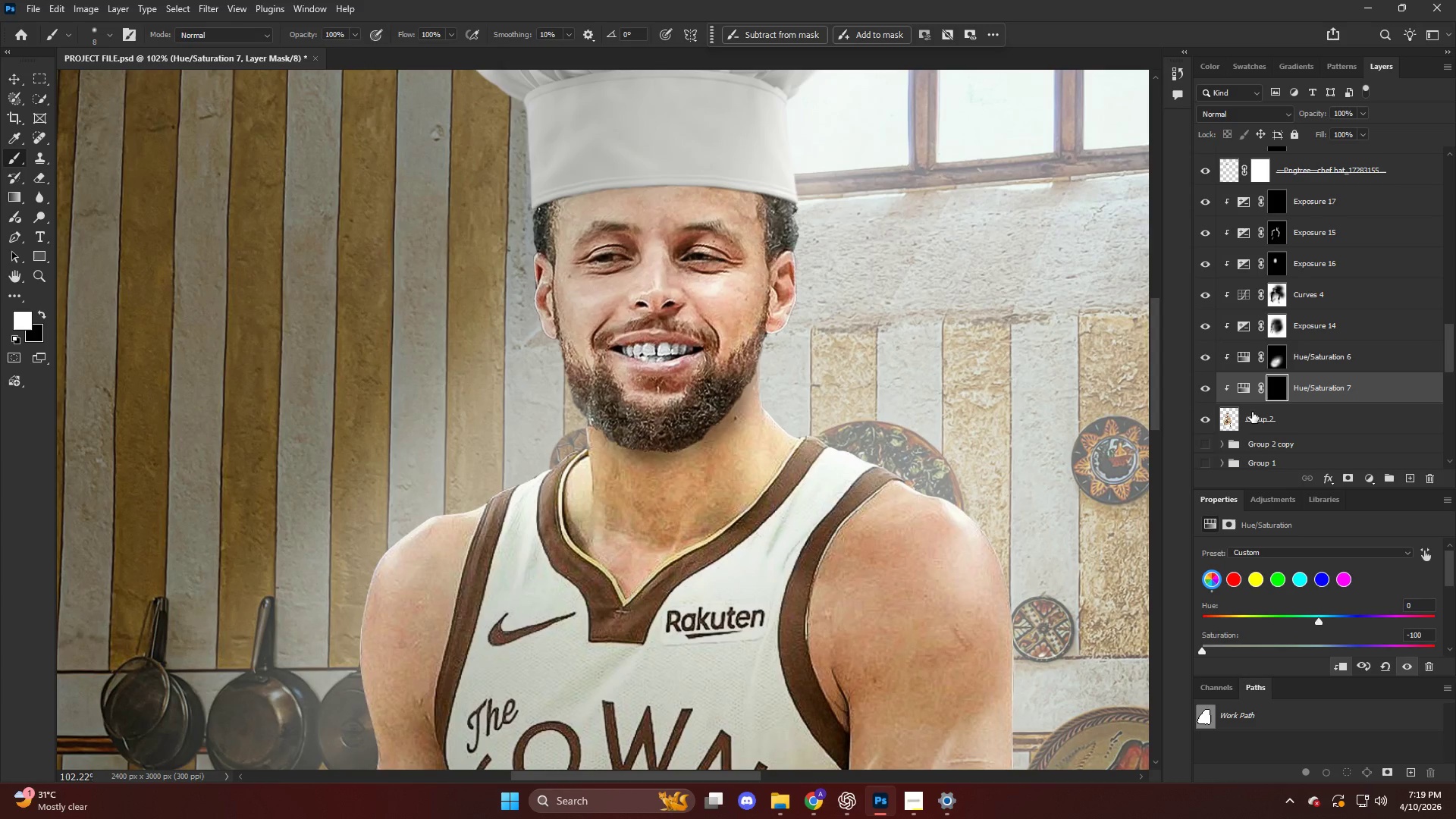 
hold_key(key=AltLeft, duration=1.17)
 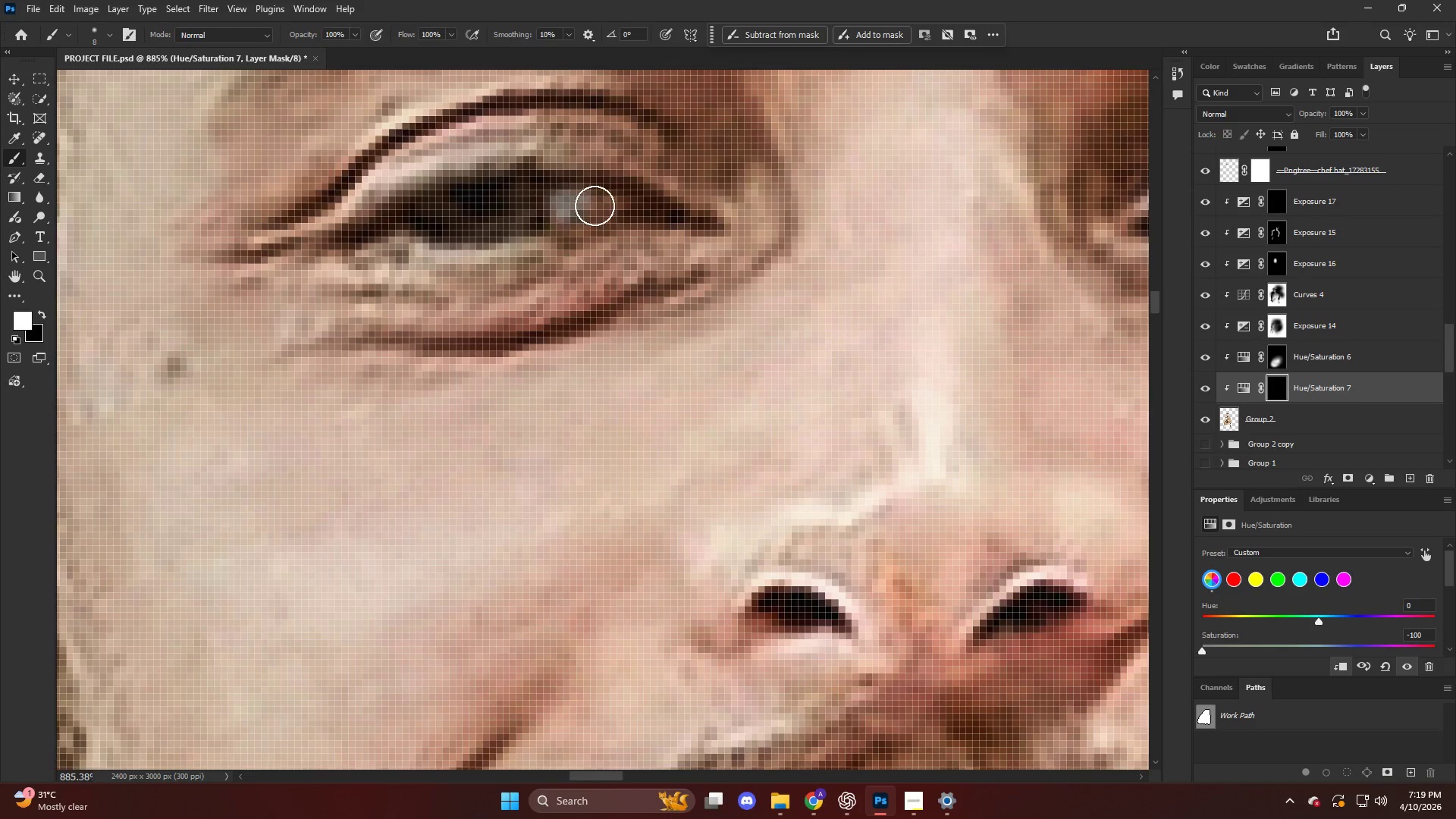 
left_click_drag(start_coordinate=[569, 204], to_coordinate=[622, 202])
 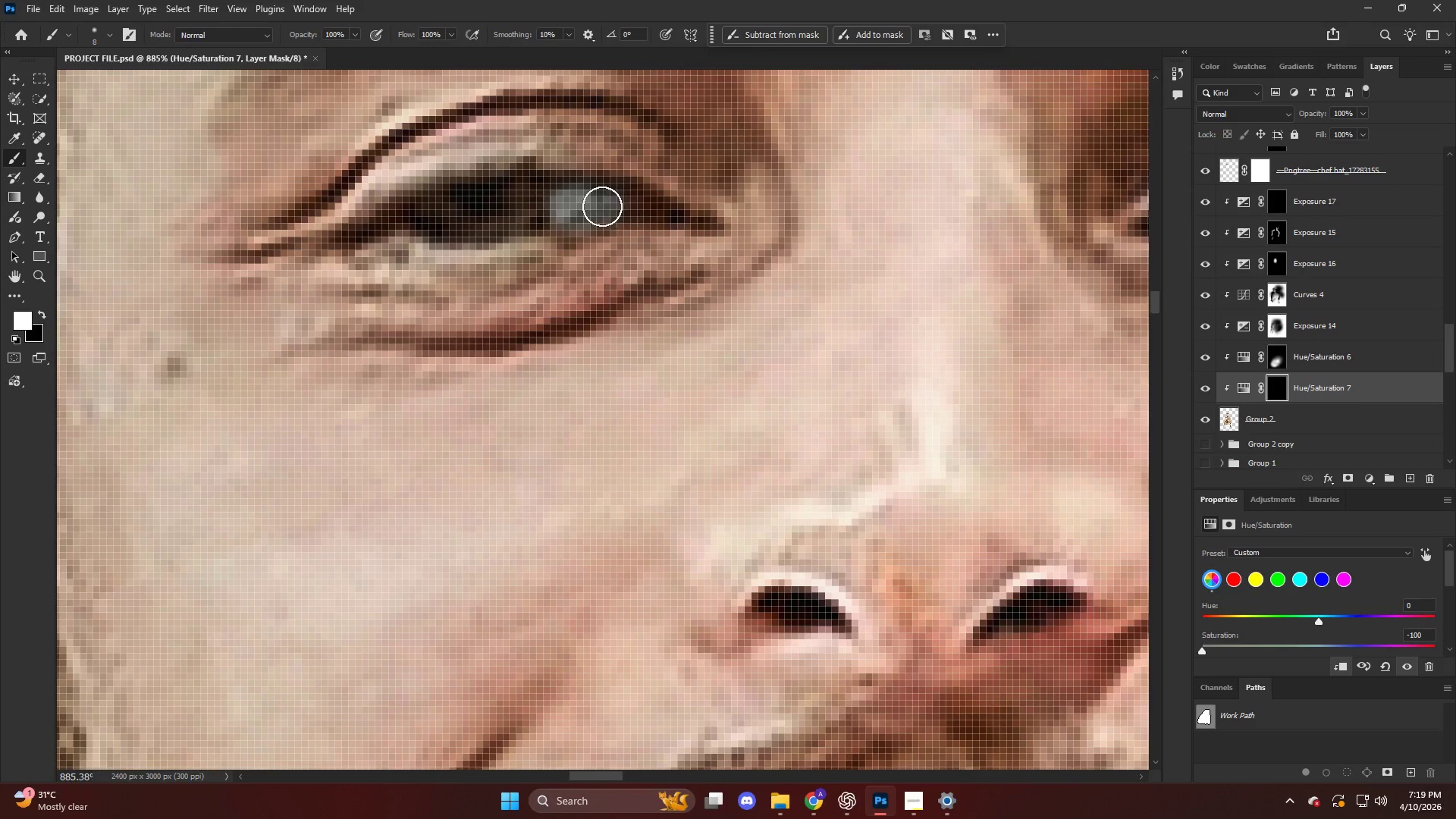 
scroll: coordinate [537, 233], scroll_direction: up, amount: 23.0
 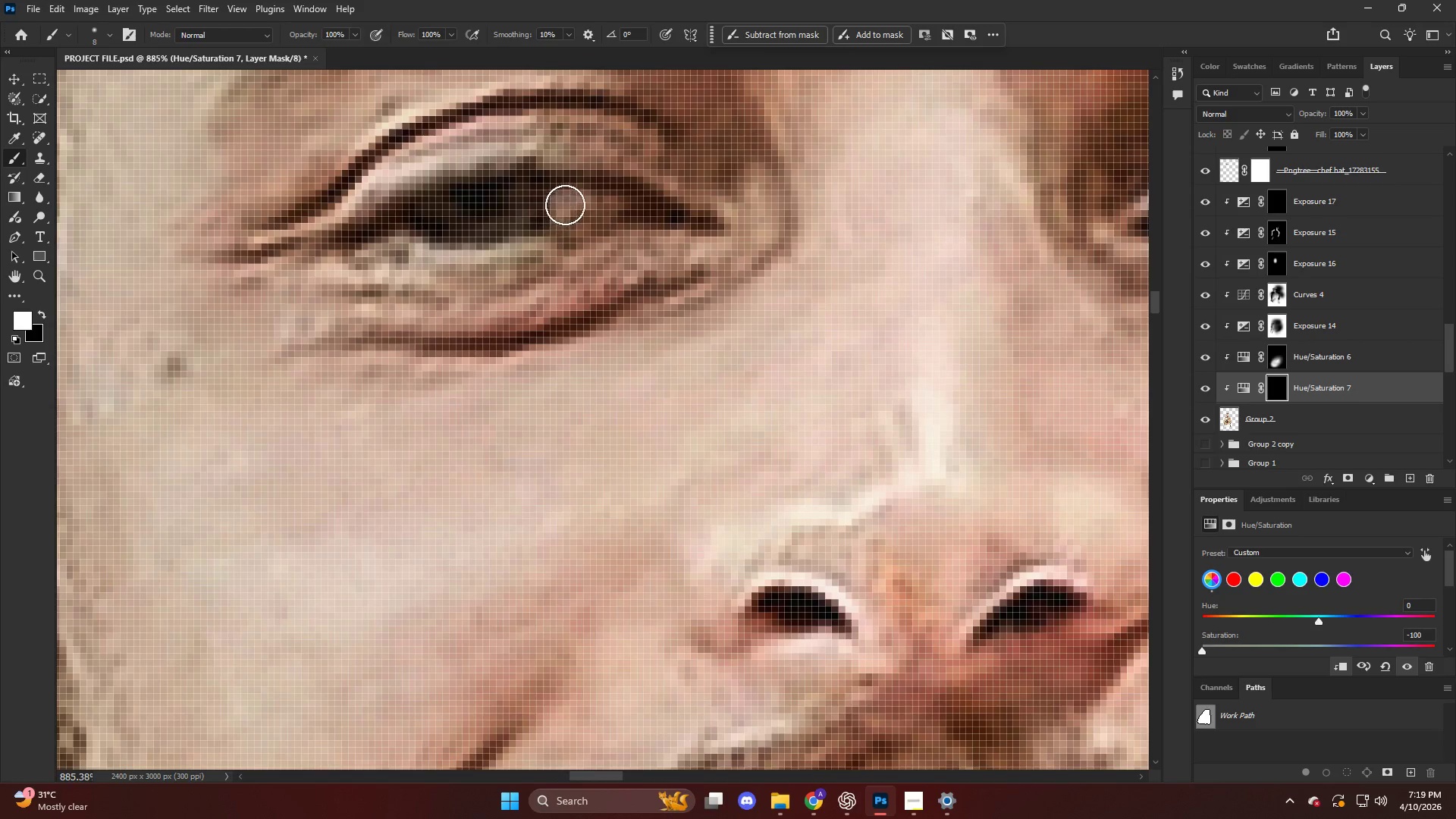 
key(Alt+AltLeft)
 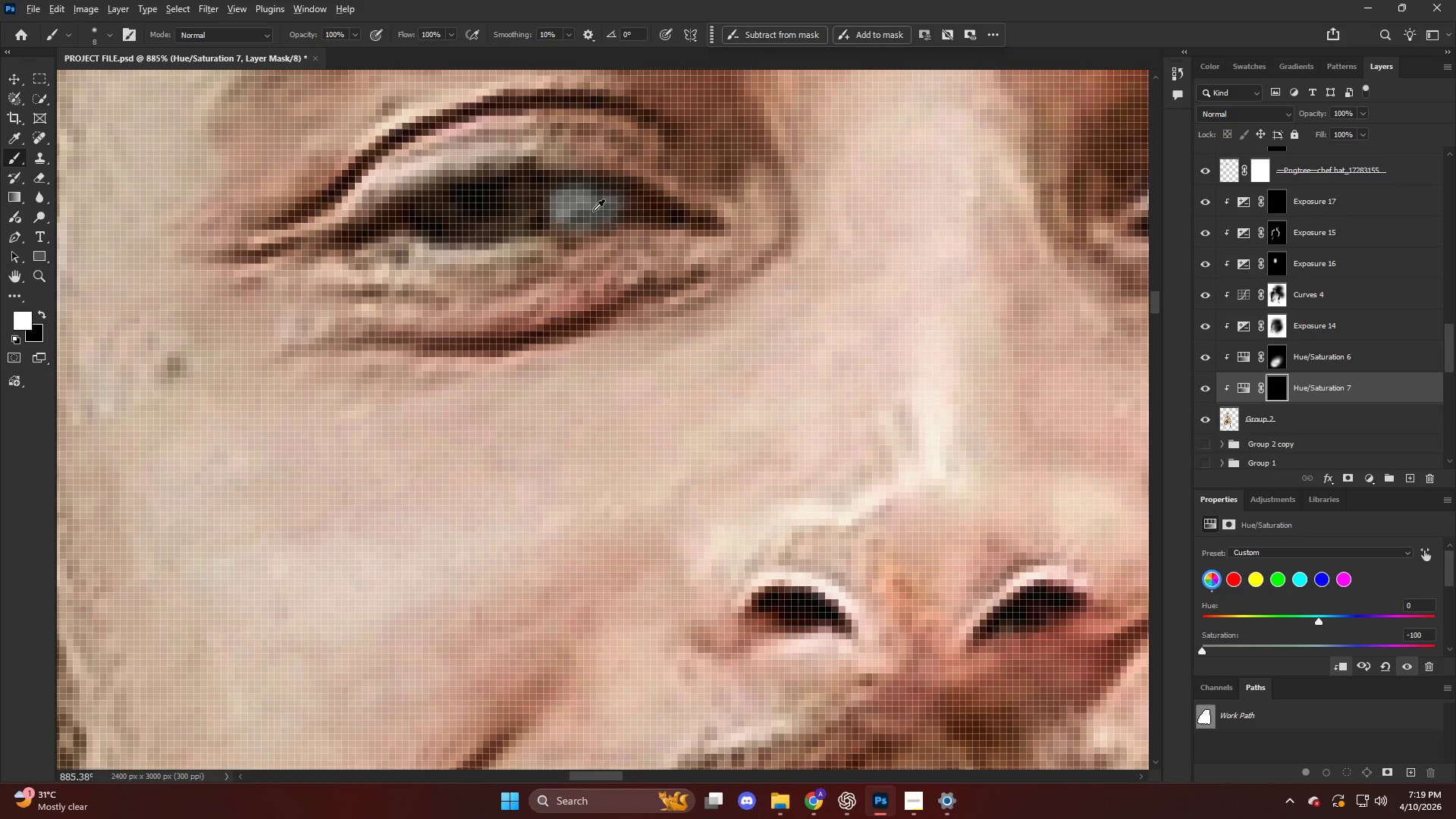 
key(Alt+AltLeft)
 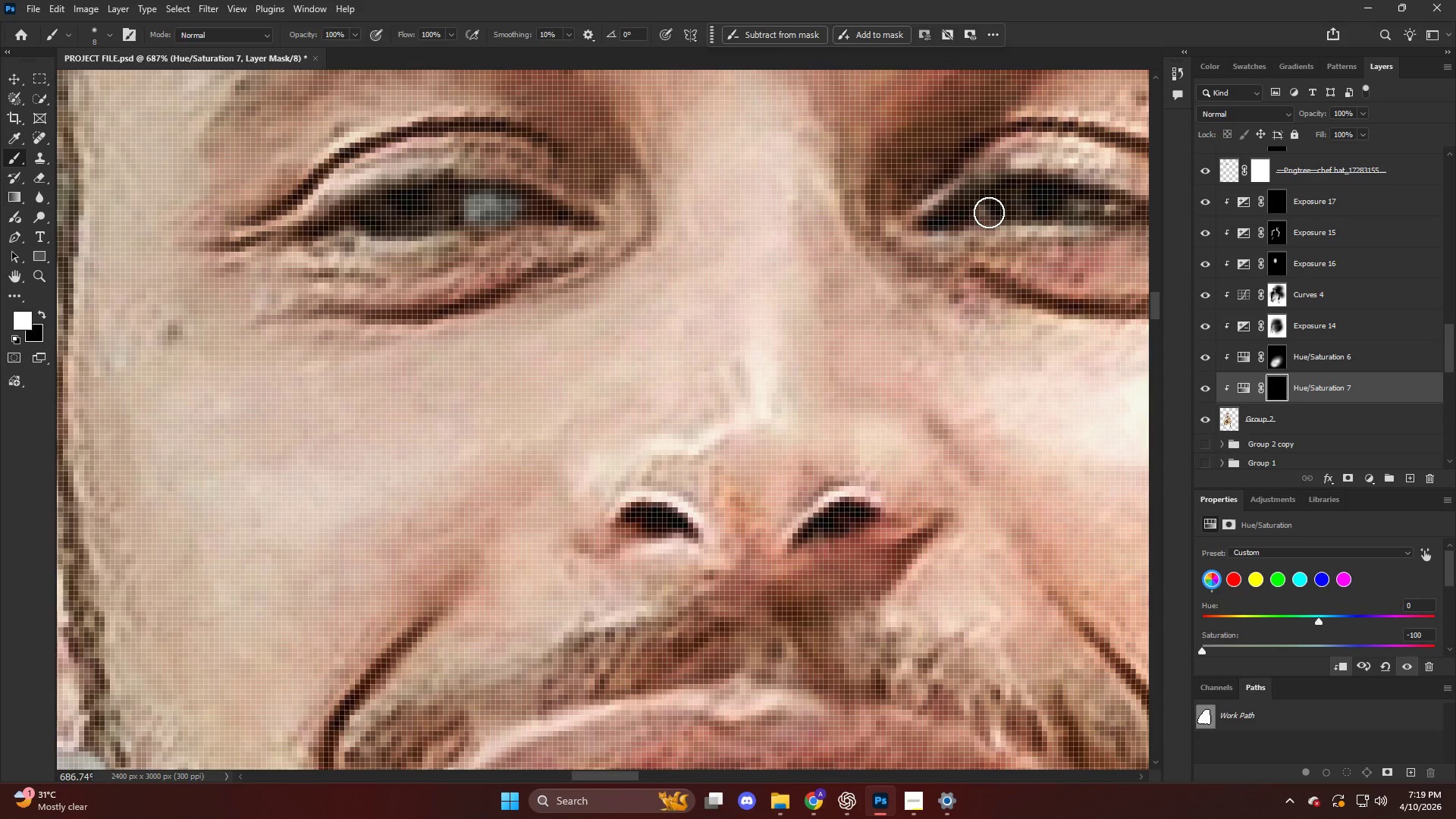 
left_click_drag(start_coordinate=[989, 212], to_coordinate=[975, 215])
 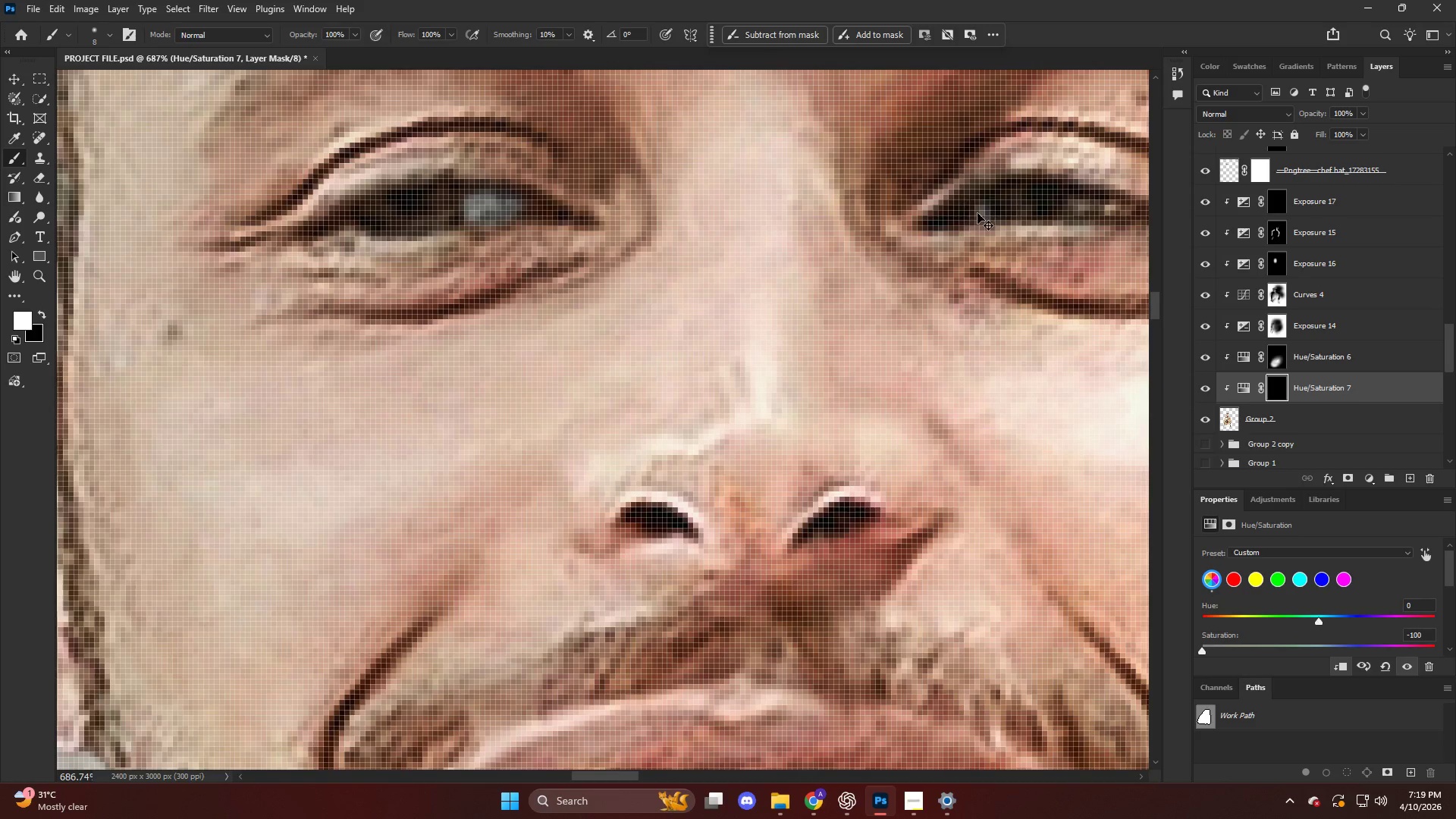 
scroll: coordinate [902, 218], scroll_direction: down, amount: 3.0
 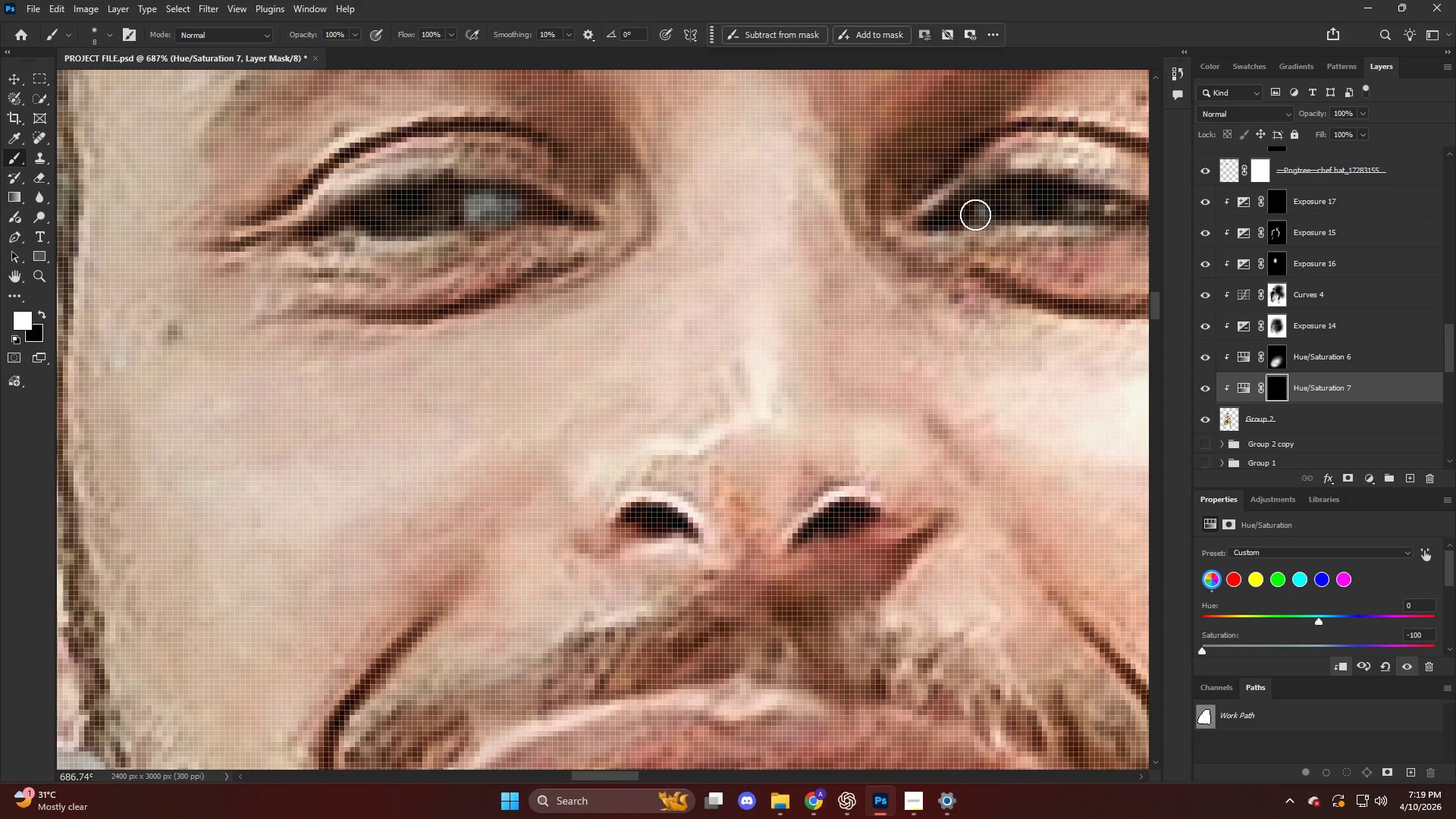 
key(Control+ControlLeft)
 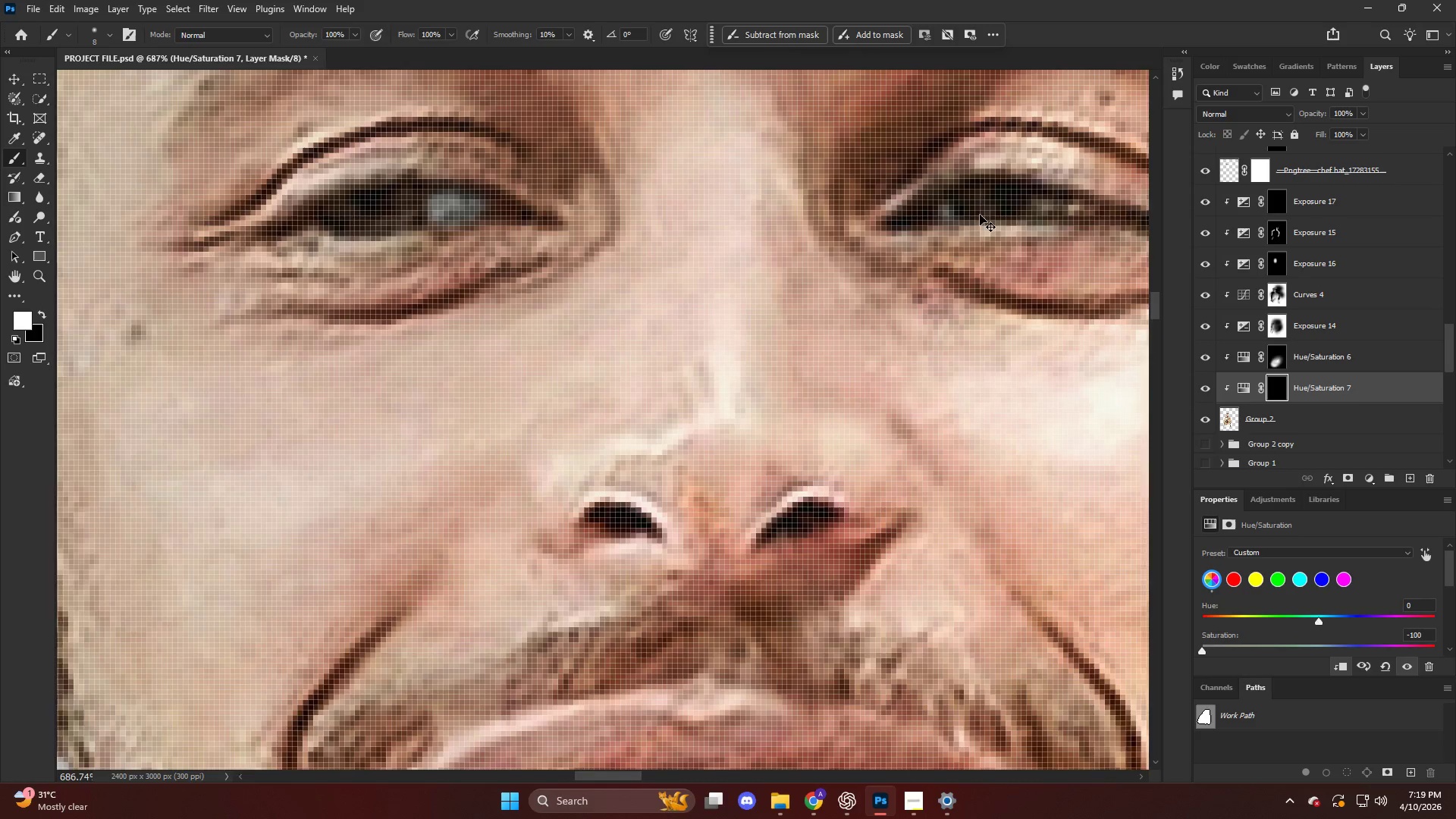 
key(Alt+AltLeft)
 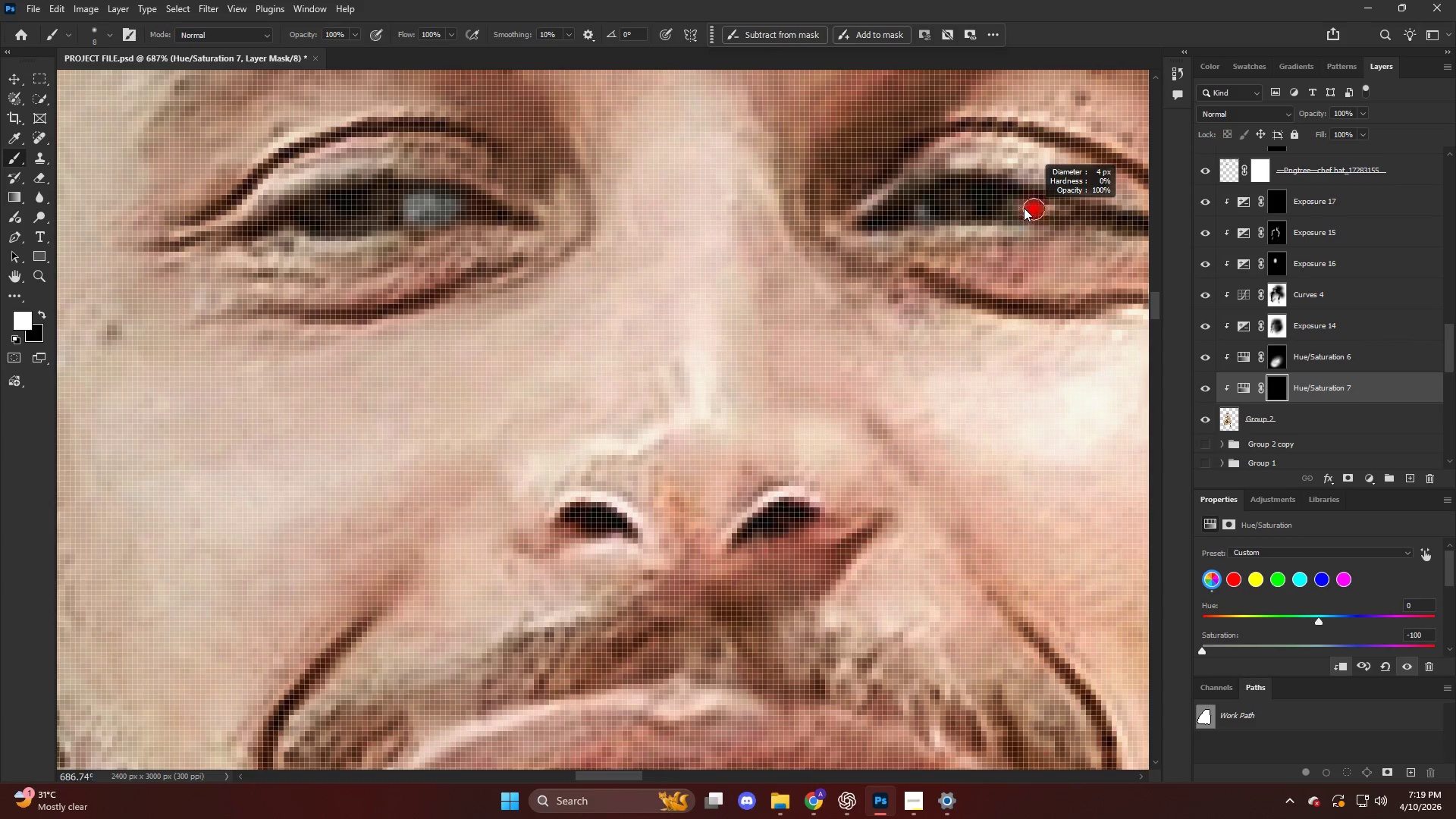 
scroll: coordinate [979, 214], scroll_direction: down, amount: 5.0
 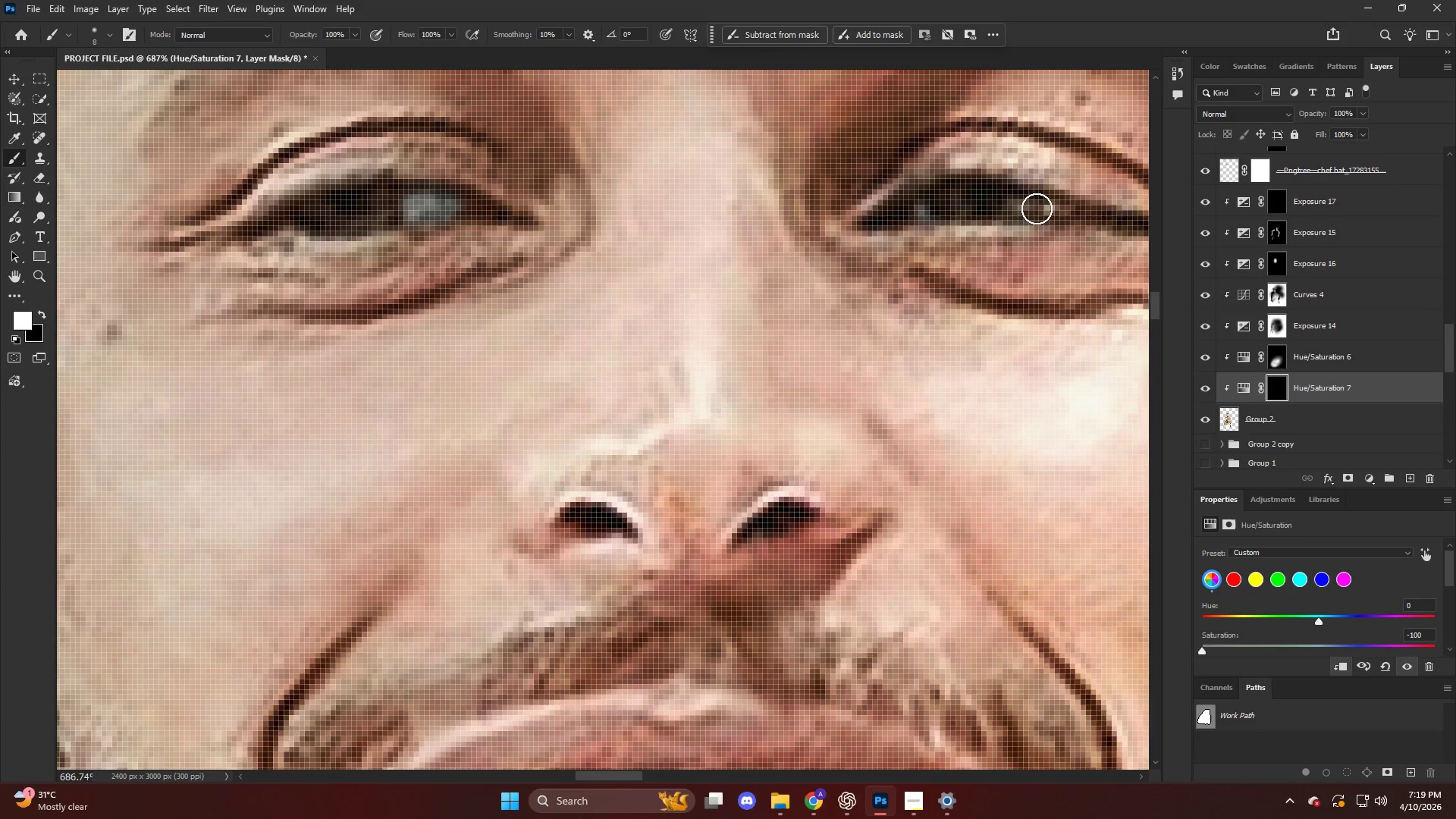 
left_click_drag(start_coordinate=[1034, 207], to_coordinate=[1019, 193])
 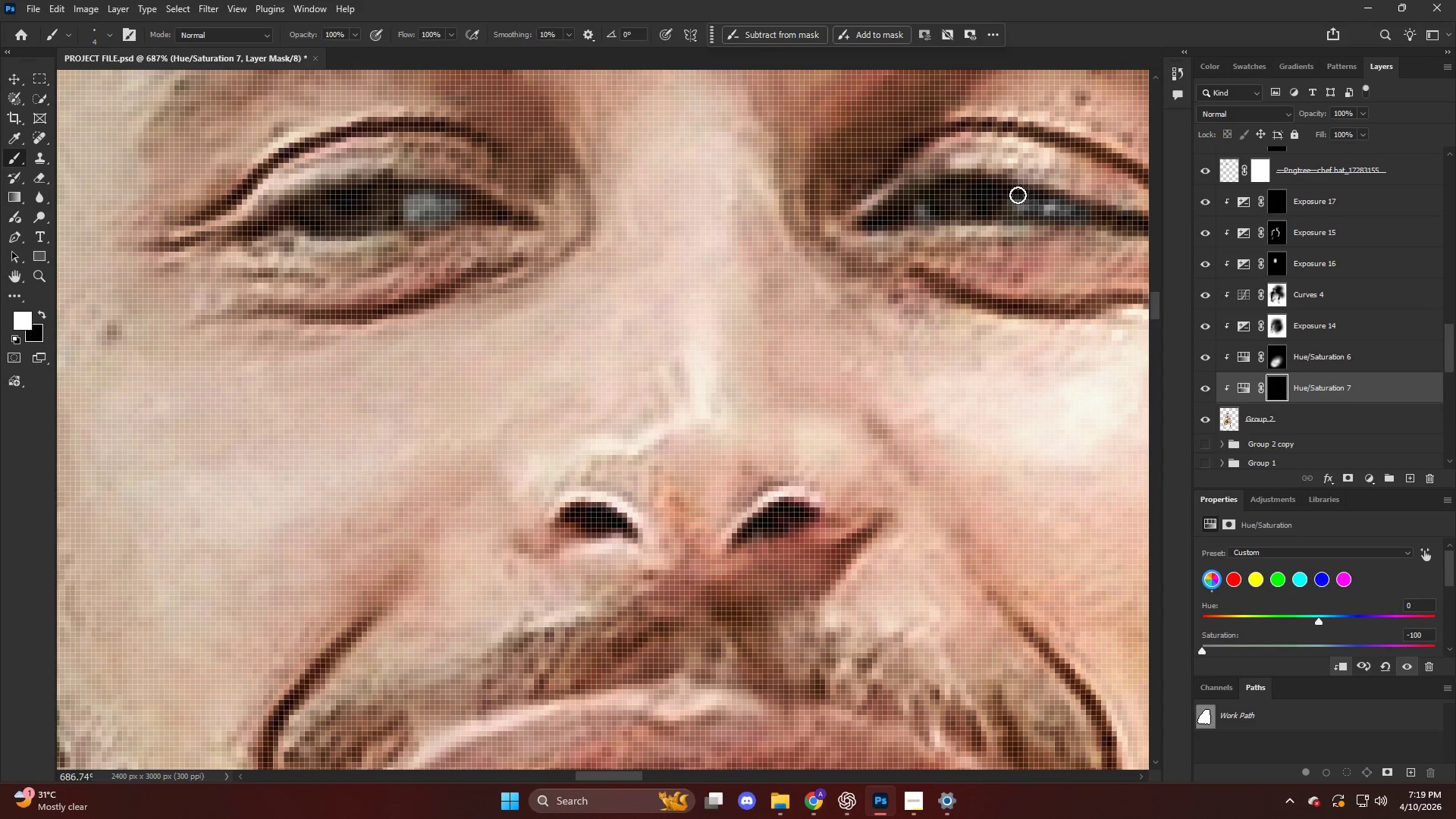 
hold_key(key=AltLeft, duration=0.78)
 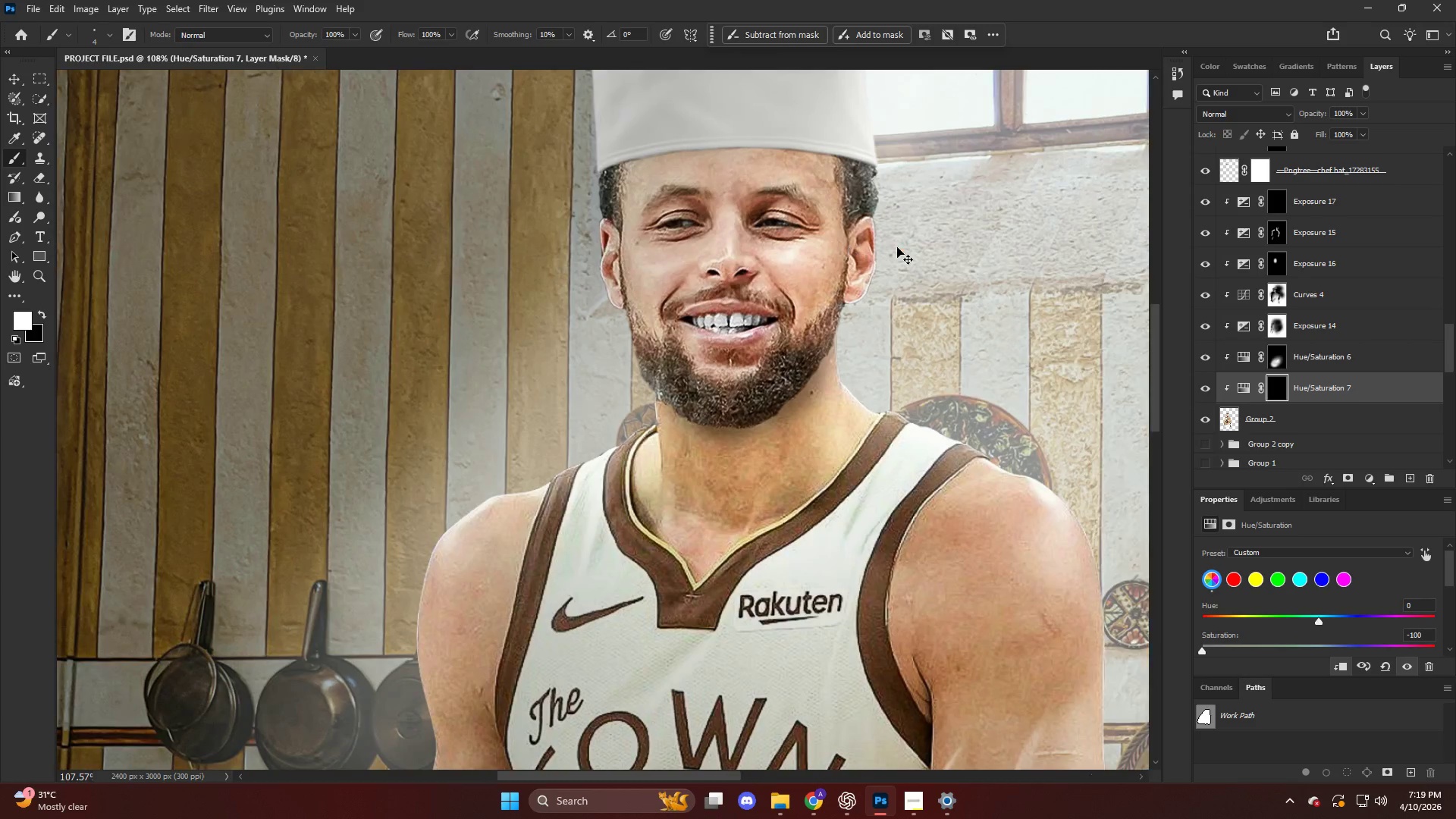 
hold_key(key=ControlLeft, duration=0.5)
 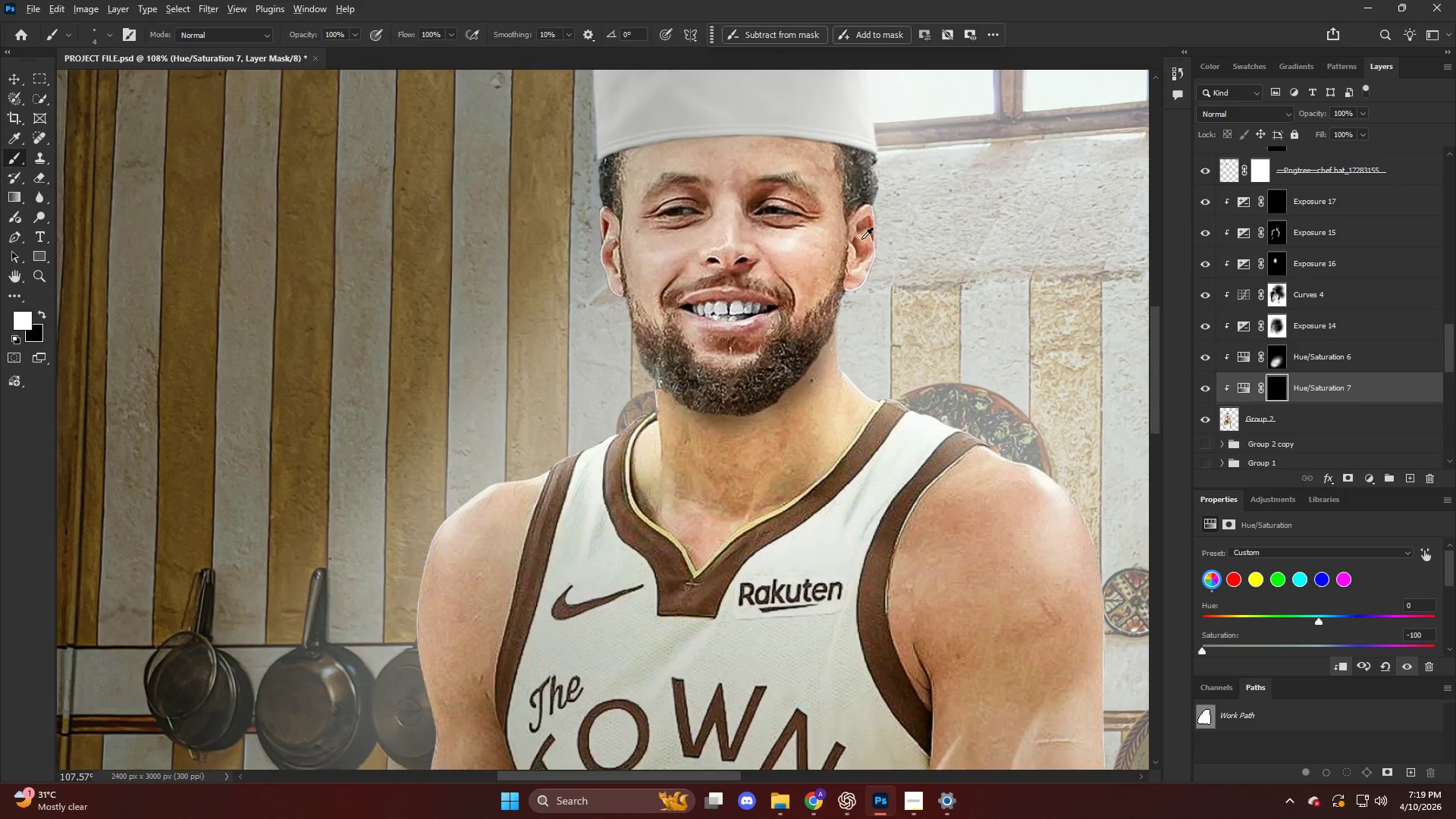 
key(Alt+AltLeft)
 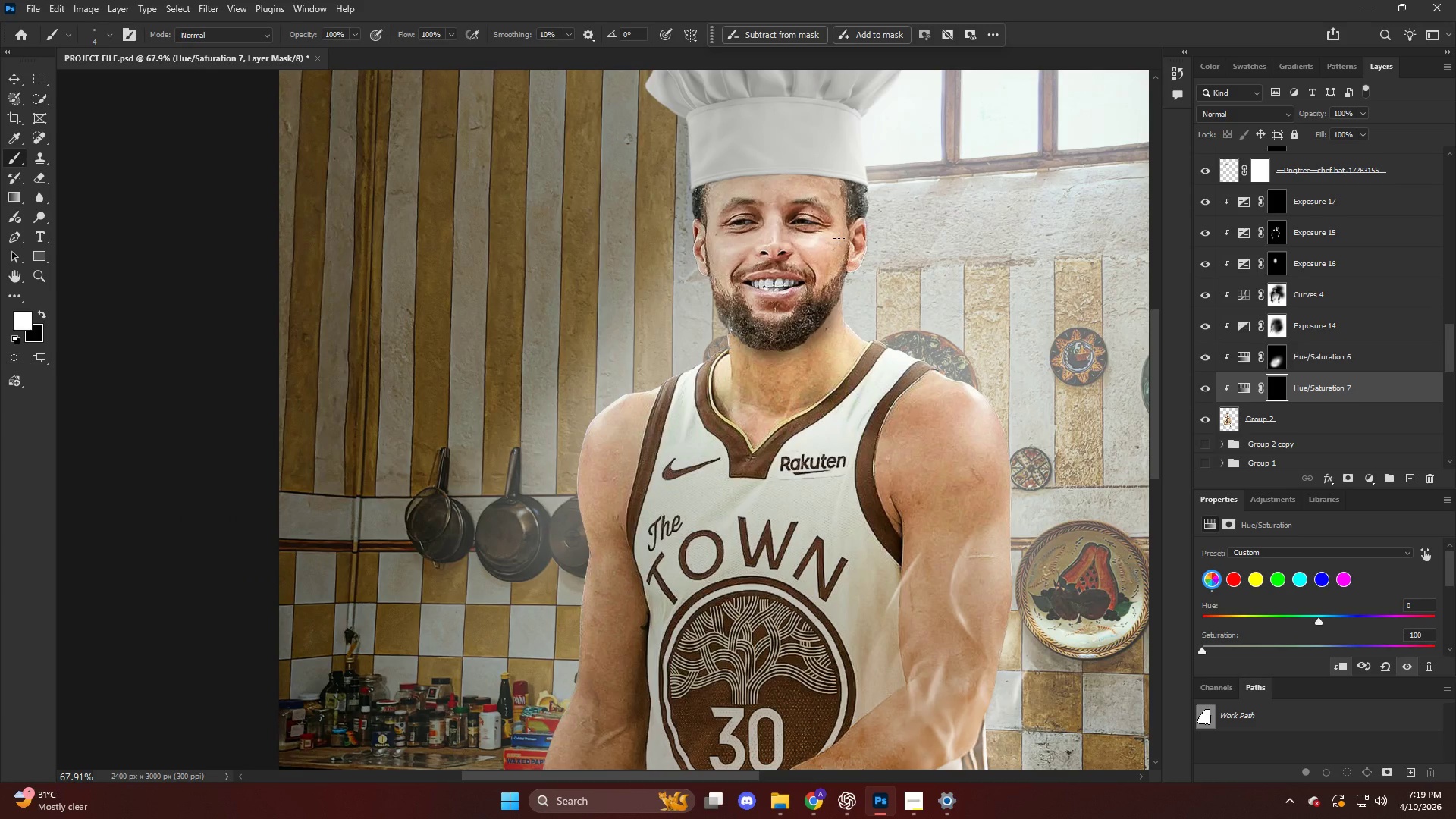 
scroll: coordinate [846, 240], scroll_direction: down, amount: 41.0
 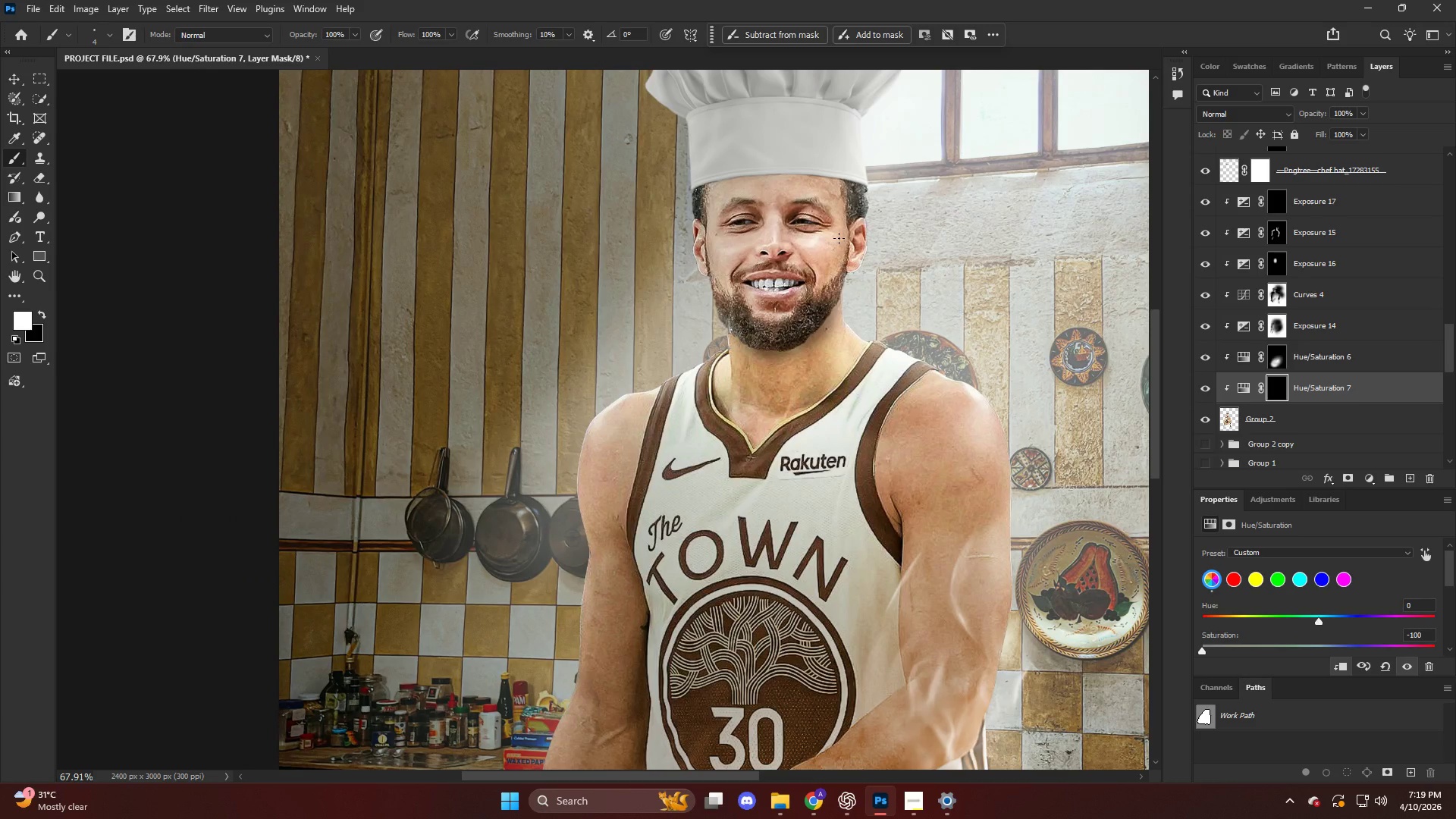 
key(Alt+AltLeft)
 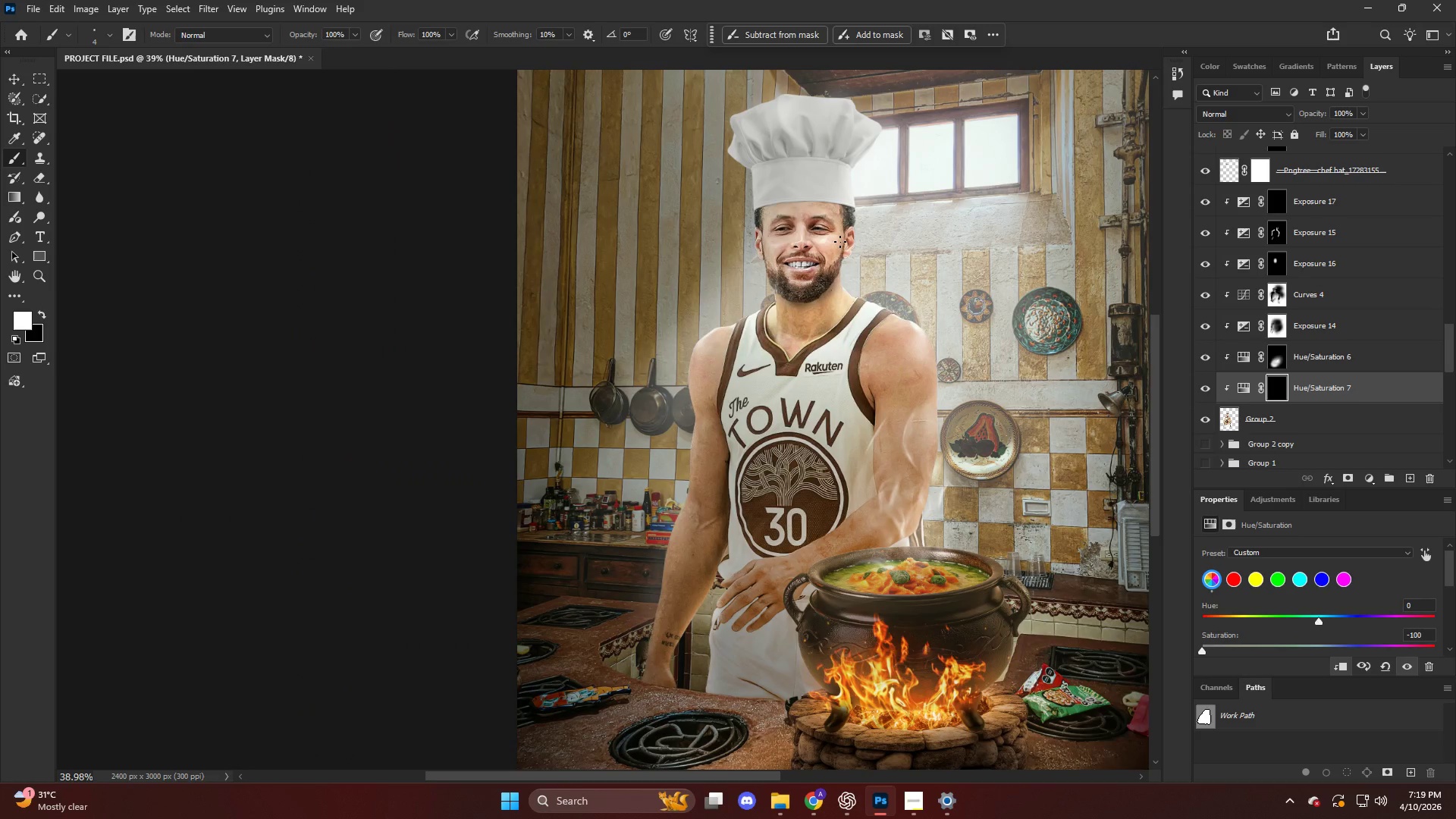 
key(Control+ControlLeft)
 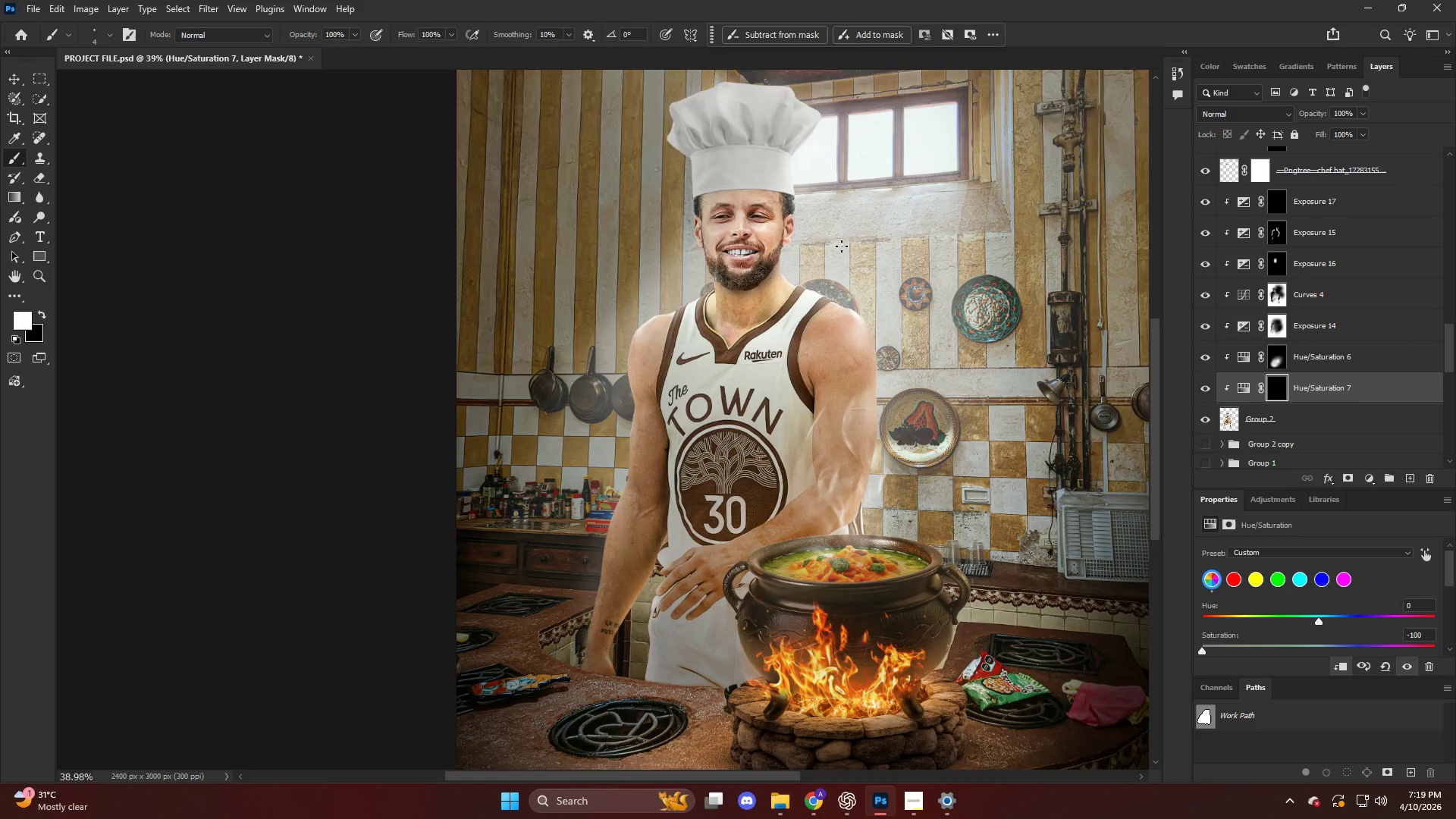 
scroll: coordinate [842, 246], scroll_direction: down, amount: 16.0
 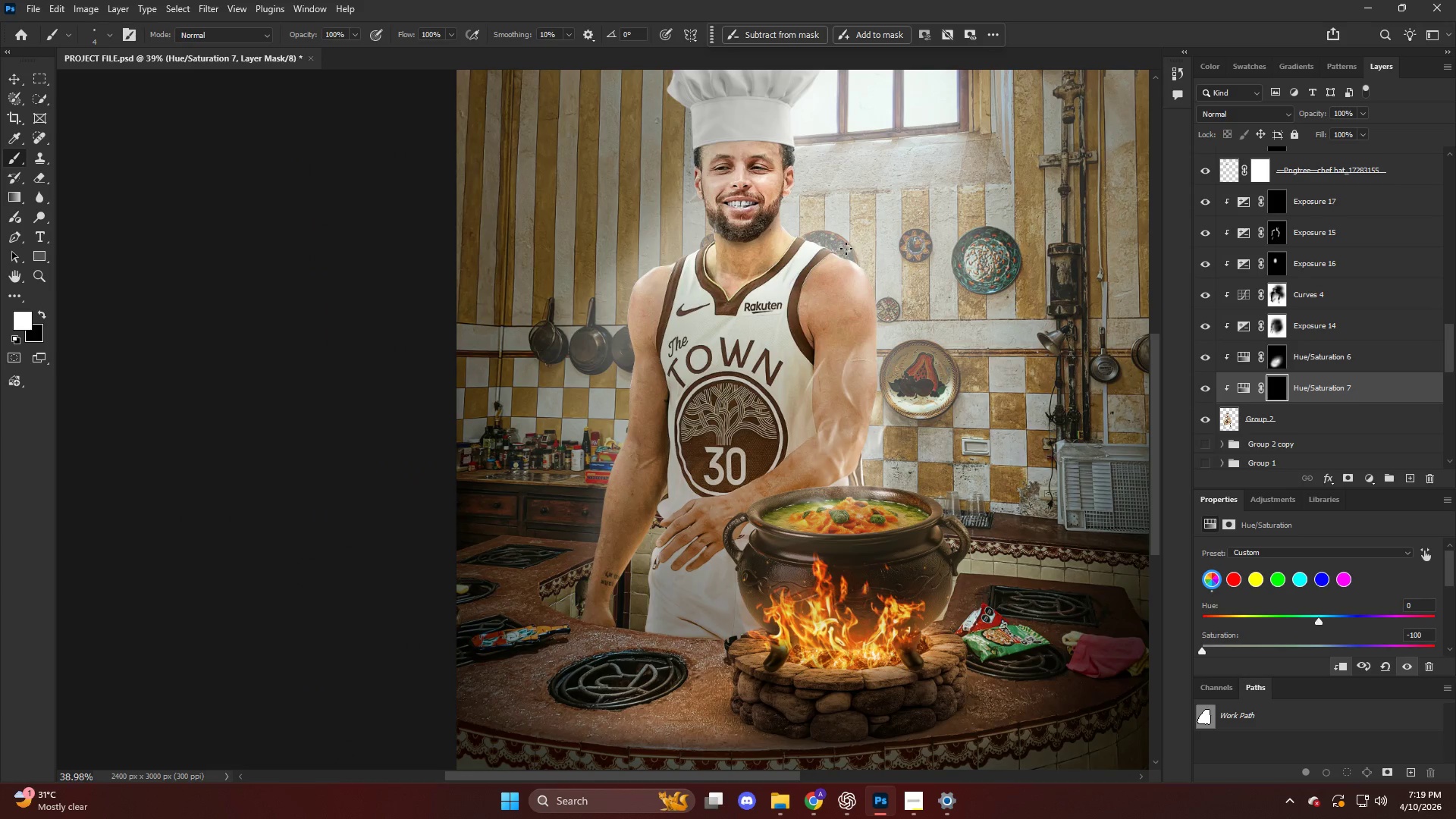 
key(Alt+AltLeft)
 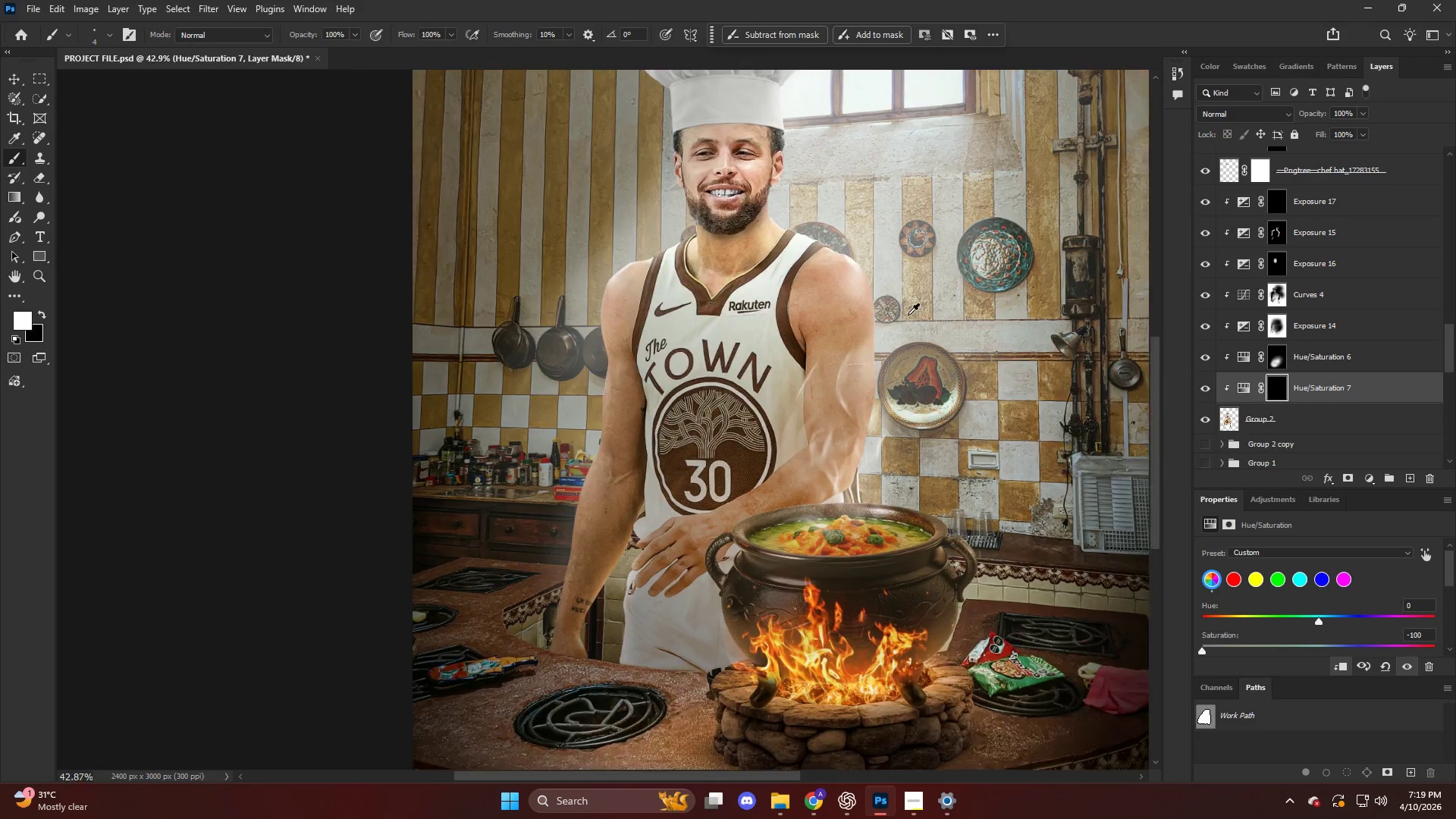 
scroll: coordinate [898, 315], scroll_direction: up, amount: 2.0
 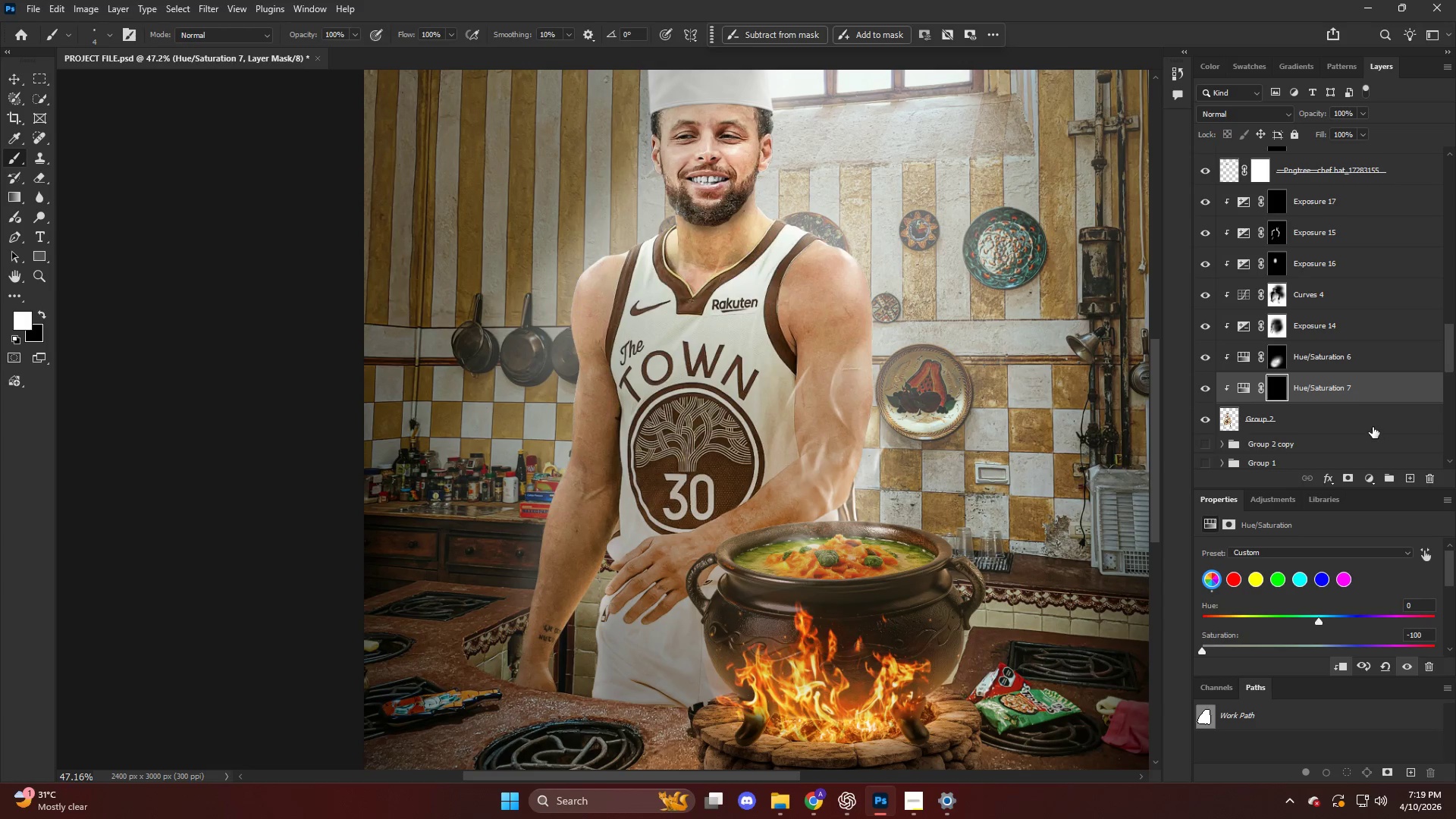 
left_click([1360, 421])
 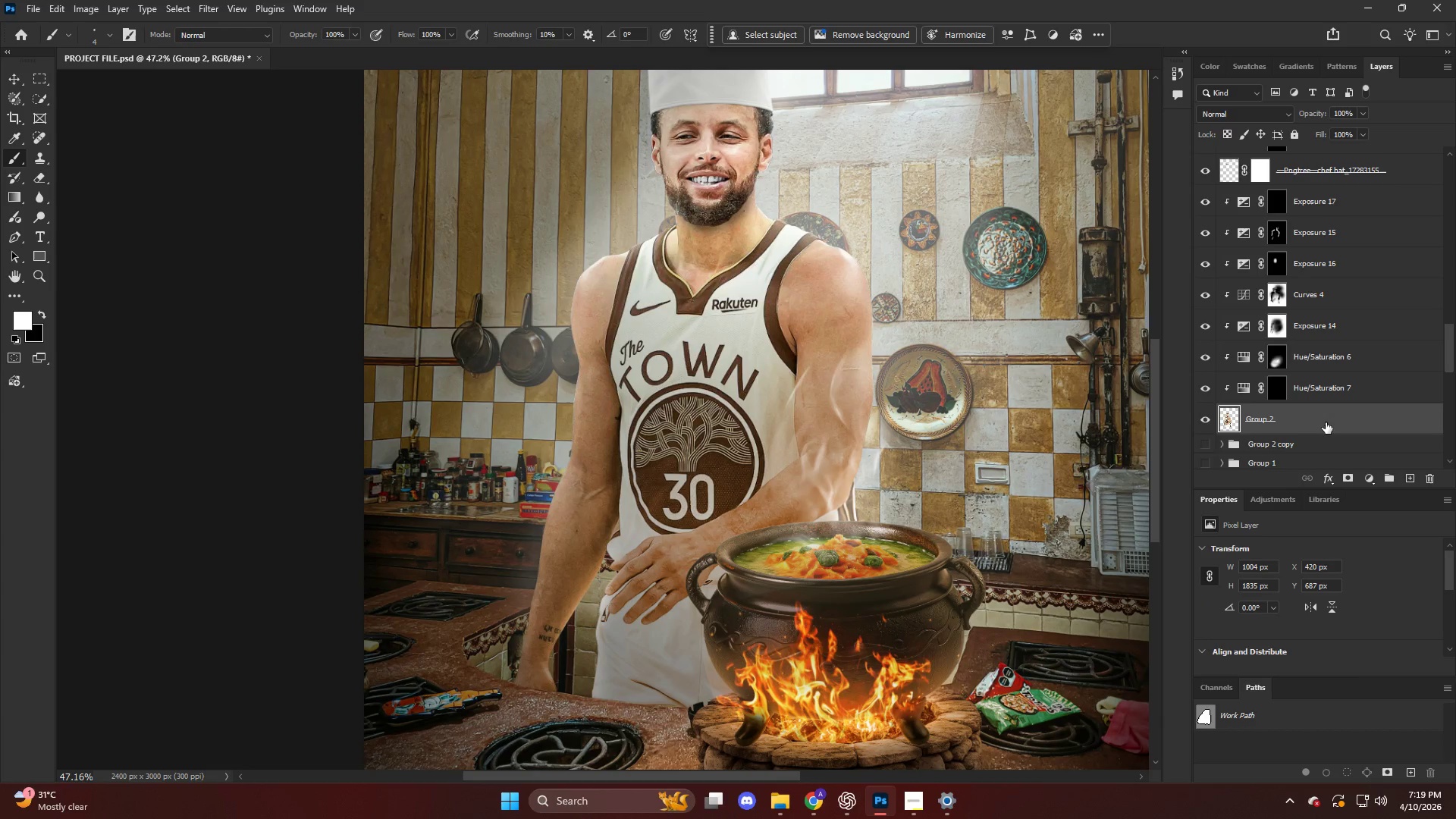 
hold_key(key=AltLeft, duration=0.34)
left_click_drag(start_coordinate=[1326, 422], to_coordinate=[1325, 417])
 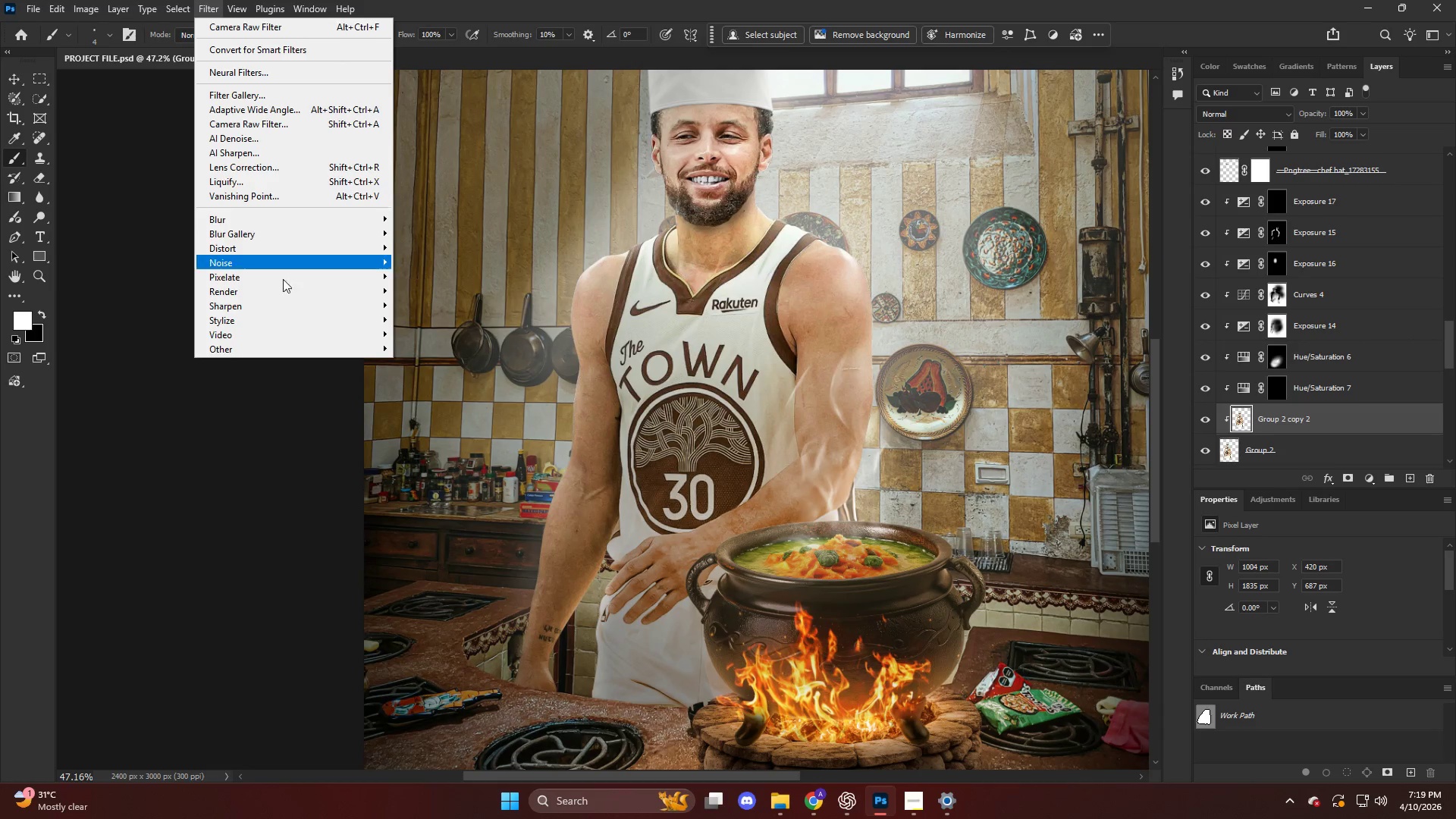 
double_click([451, 366])
 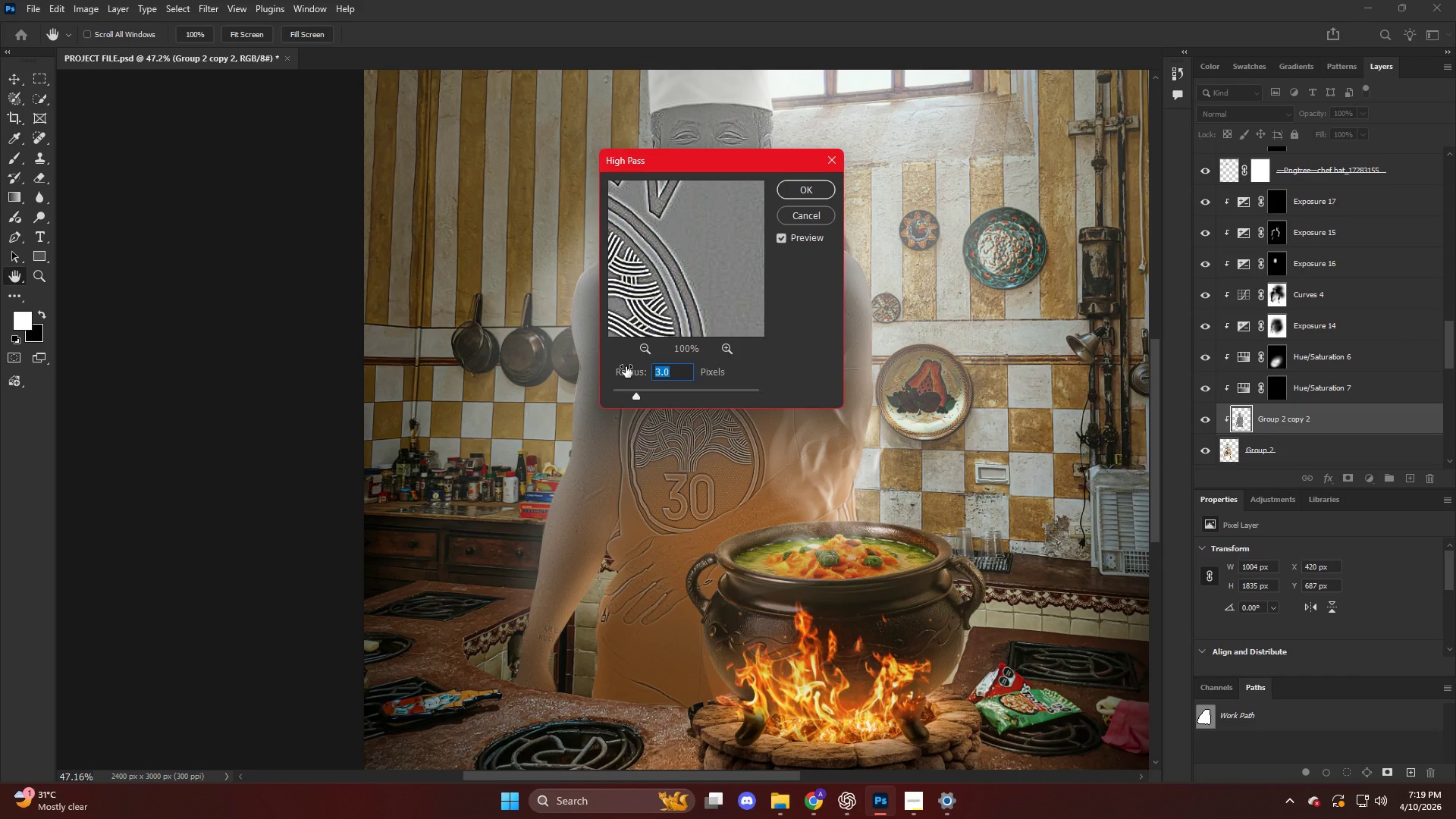 
key(NumpadEnter)
 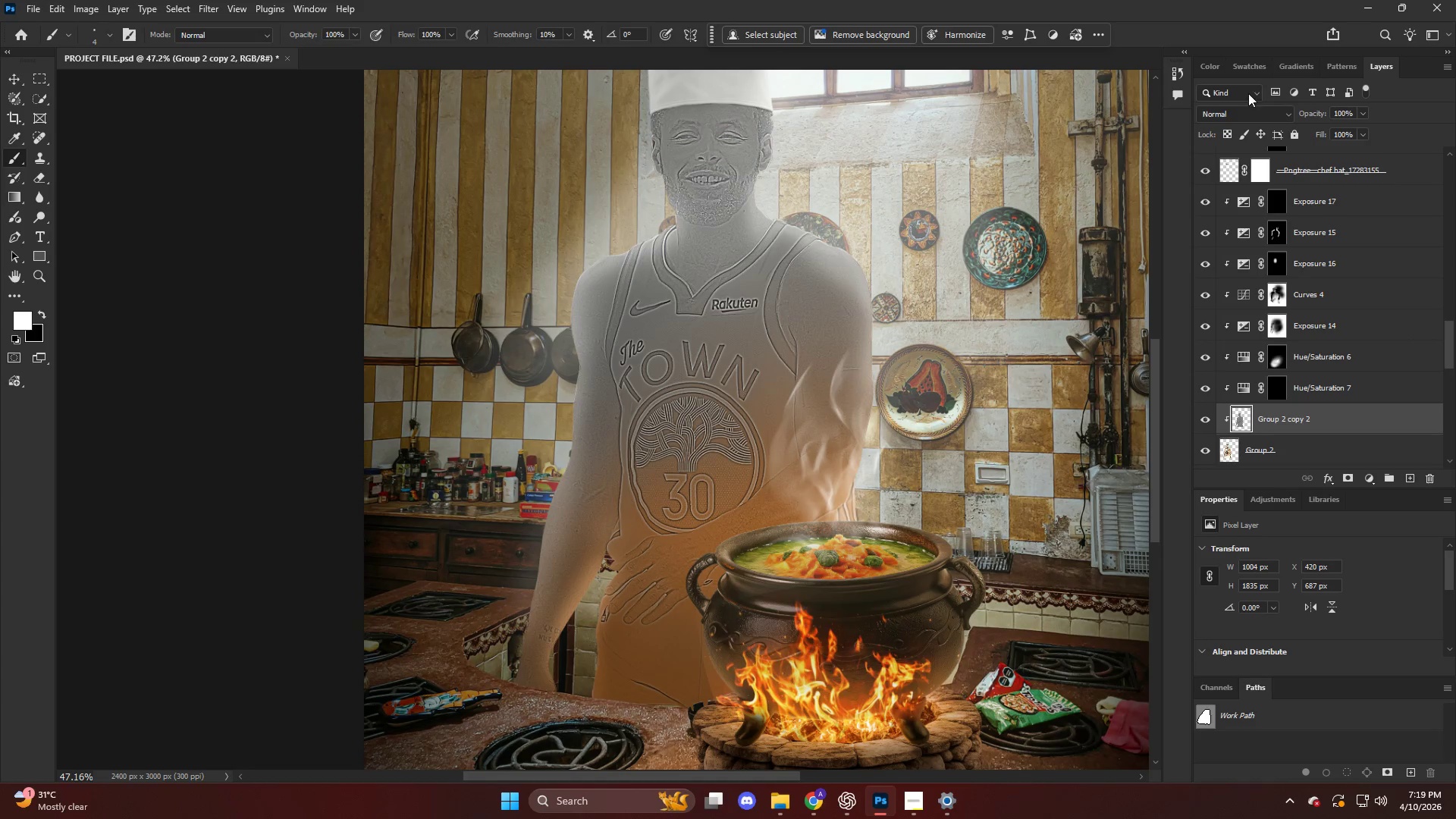 
left_click([1237, 112])
 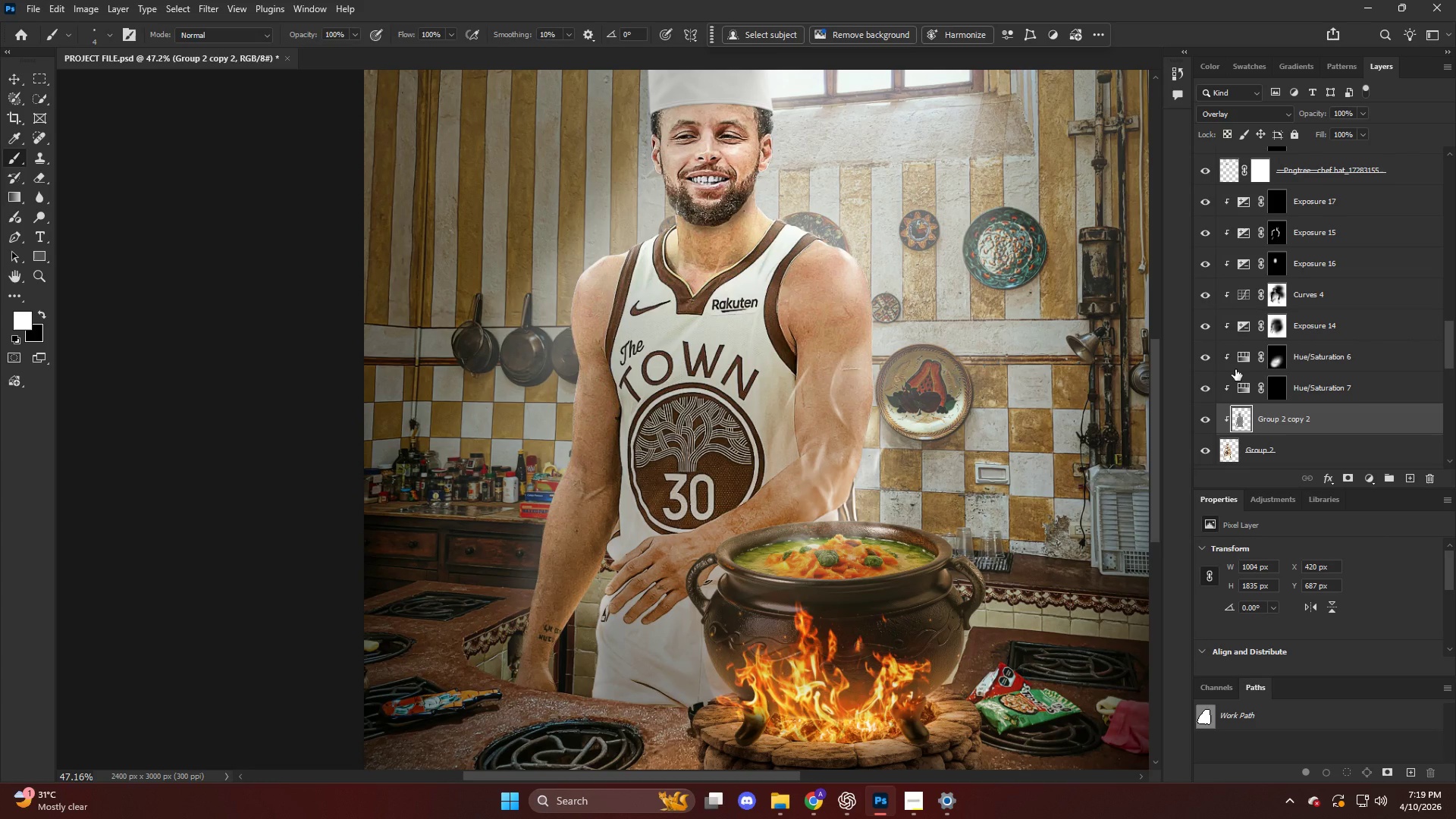 
key(NumpadEnter)
 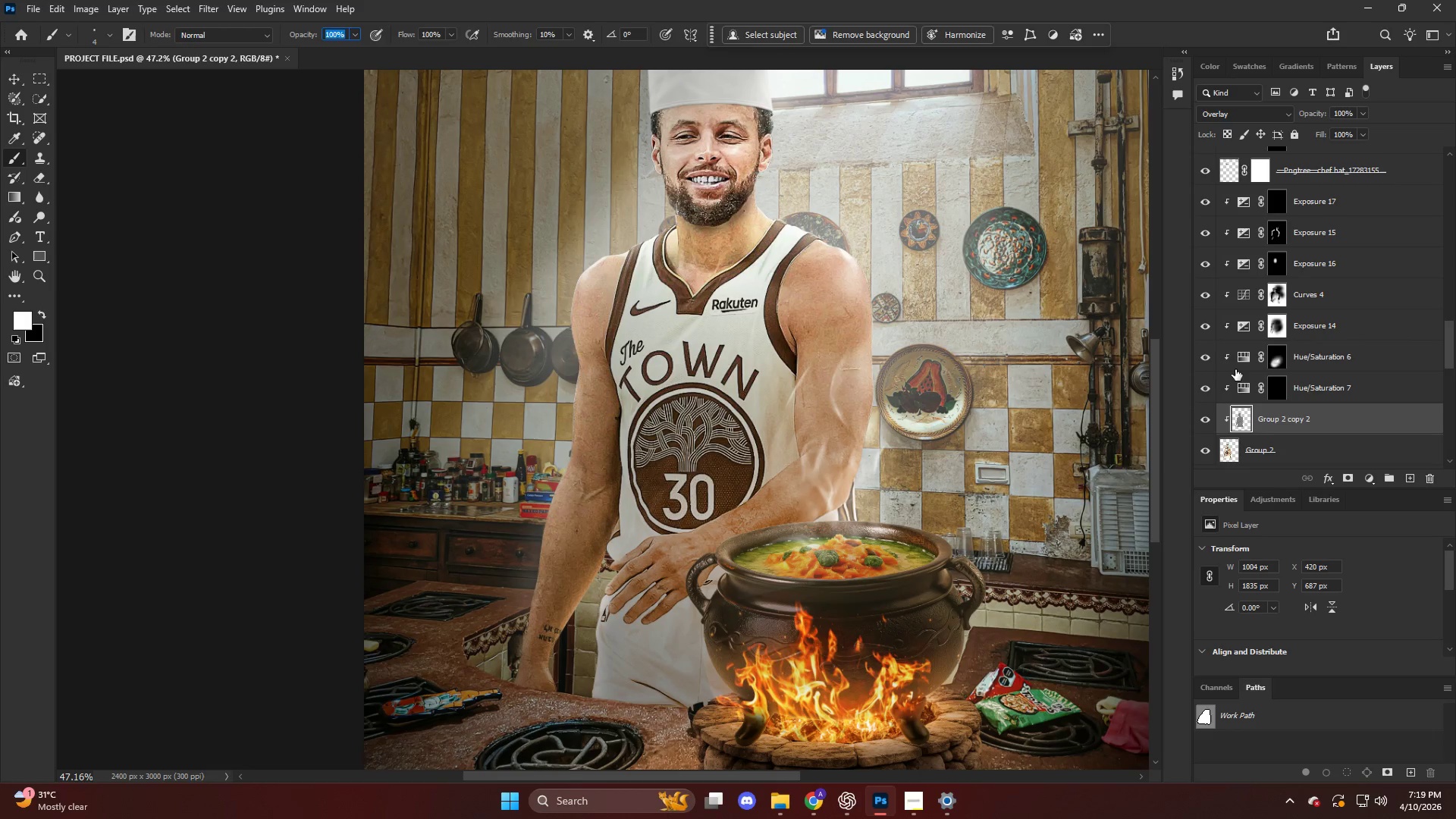 
key(NumpadEnter)
 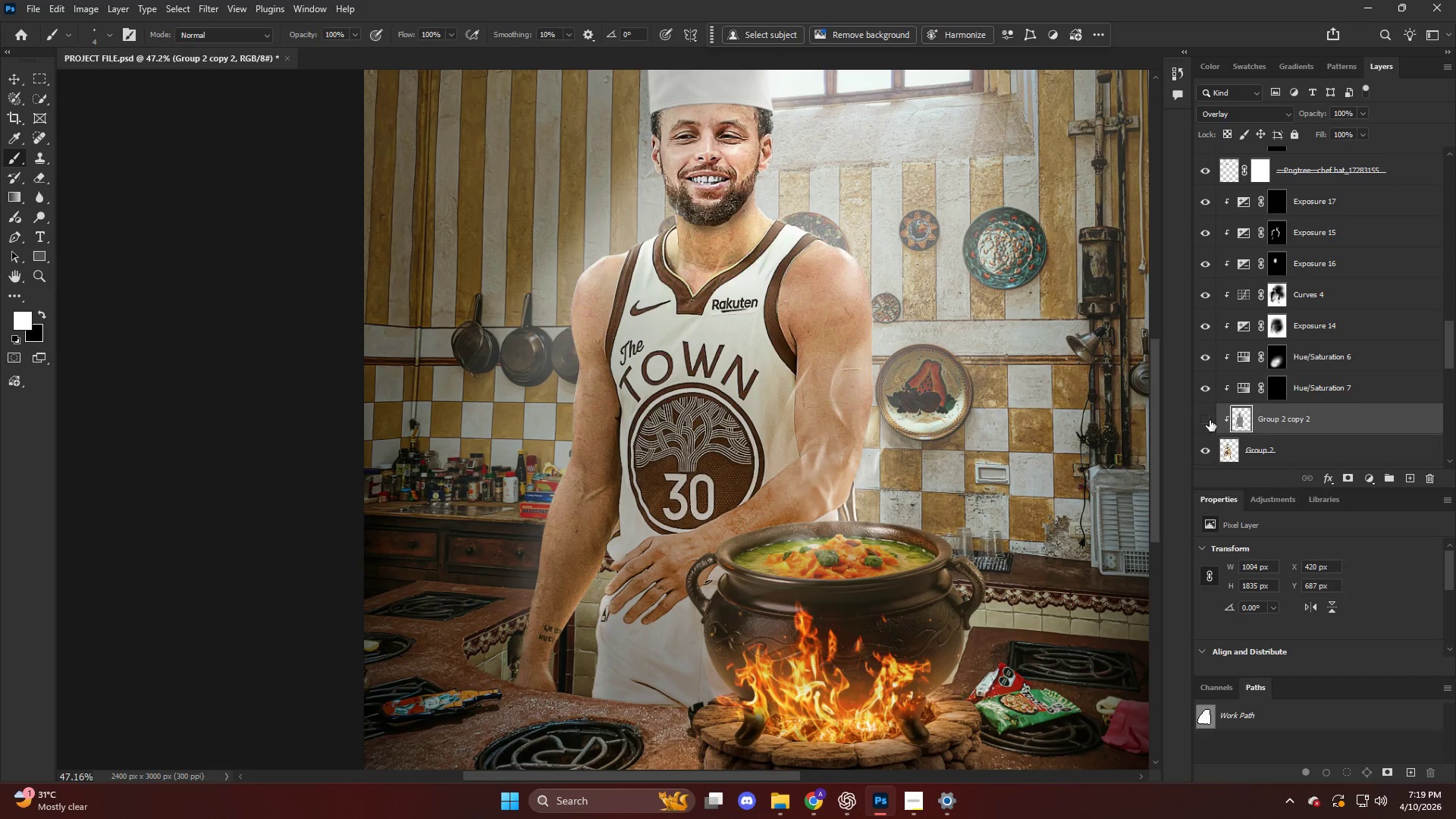 
double_click([1210, 420])
 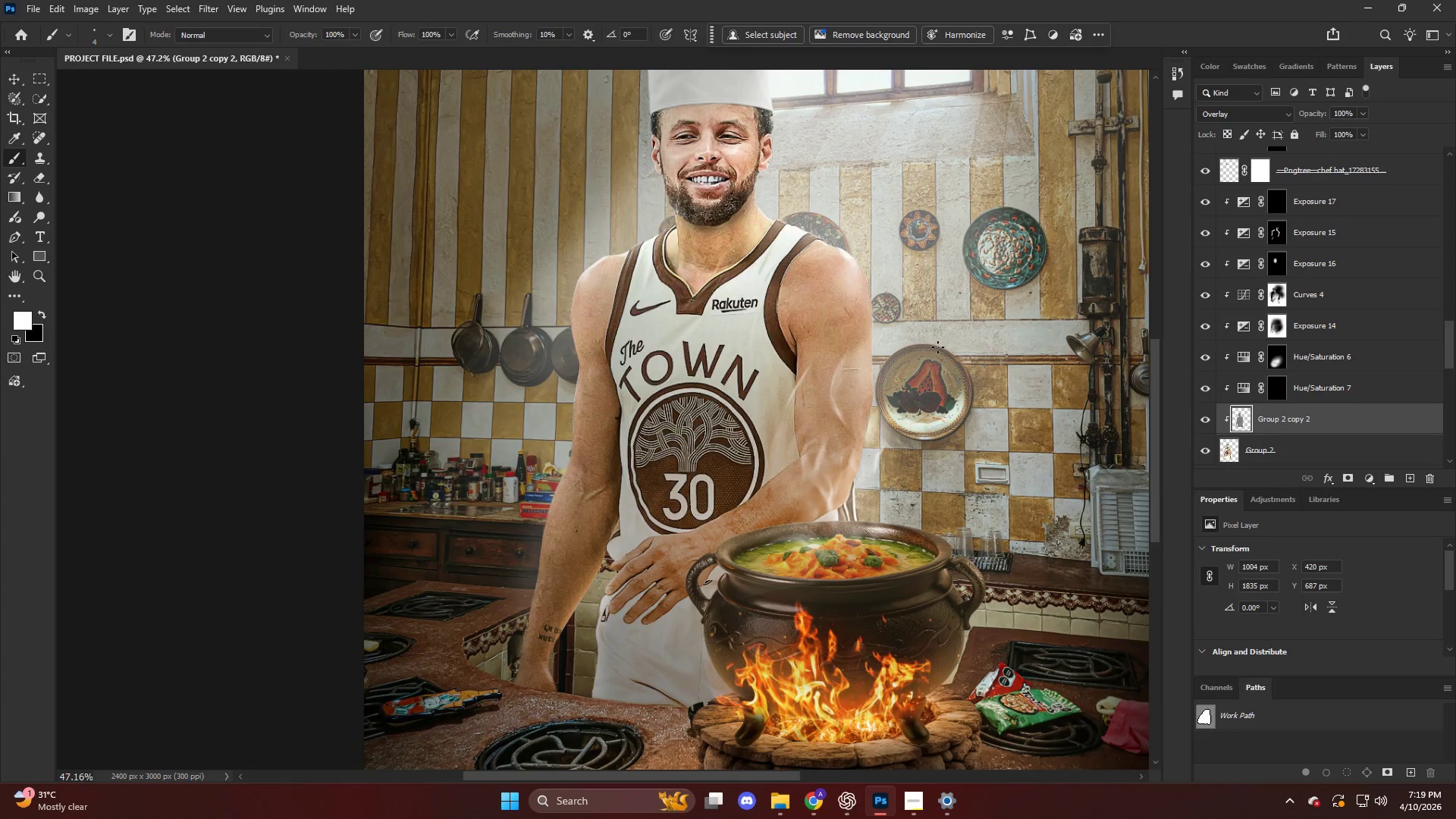 
hold_key(key=AltLeft, duration=0.36)
scroll: coordinate [604, 264], scroll_direction: down, amount: 6.0
 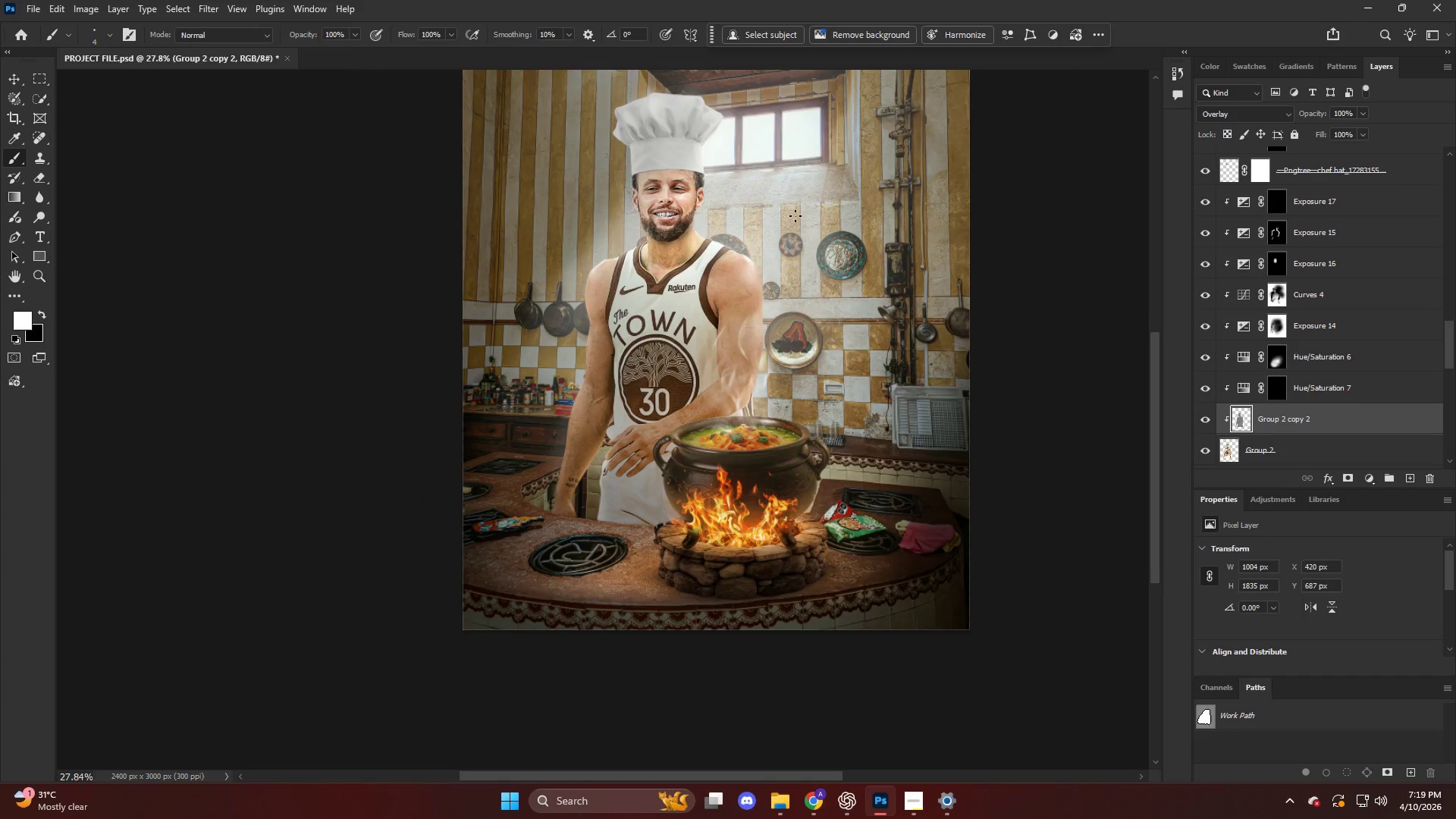 
hold_key(key=AltLeft, duration=0.84)
scroll: coordinate [650, 287], scroll_direction: up, amount: 16.0
 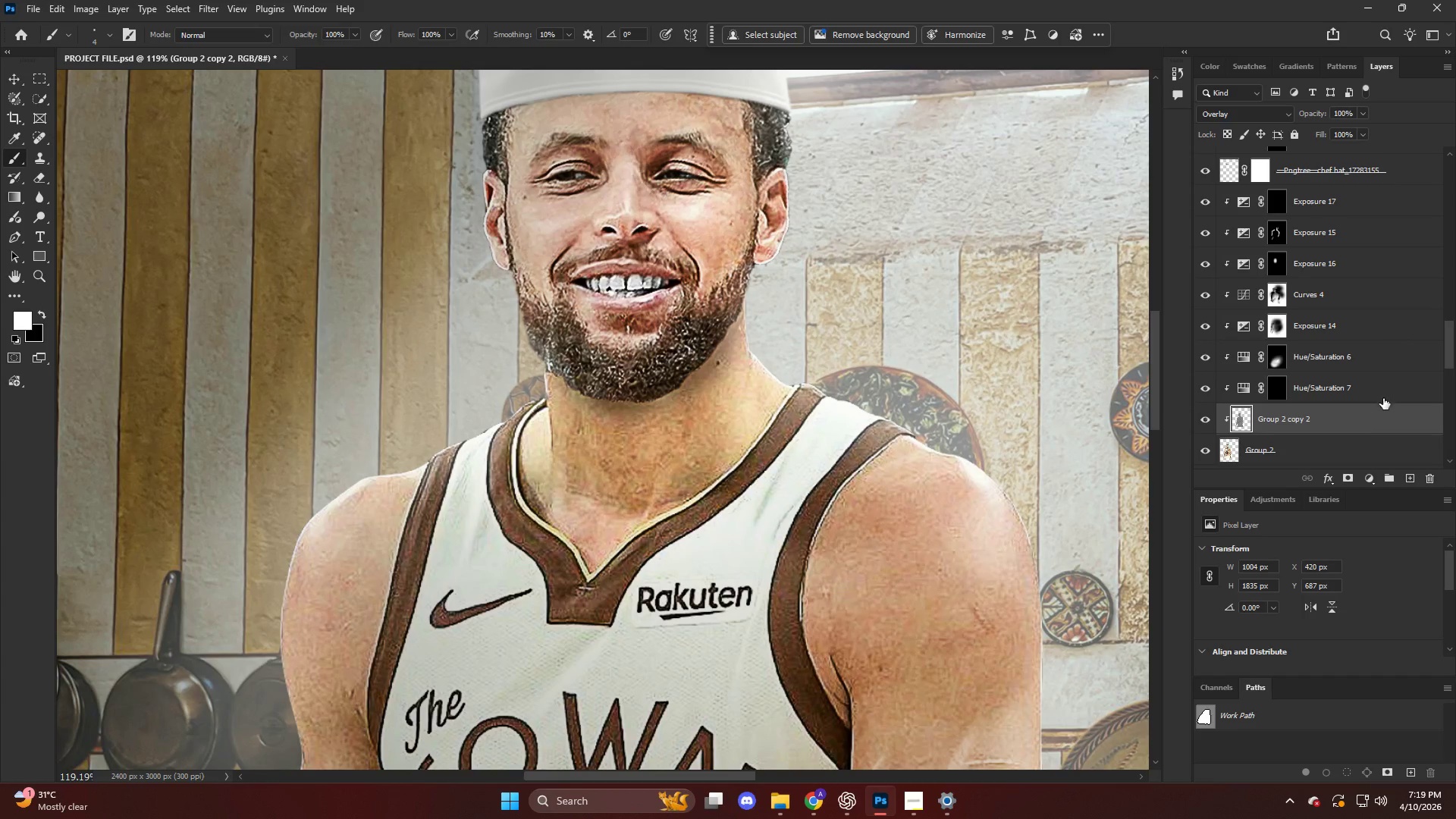 
left_click([1408, 478])
 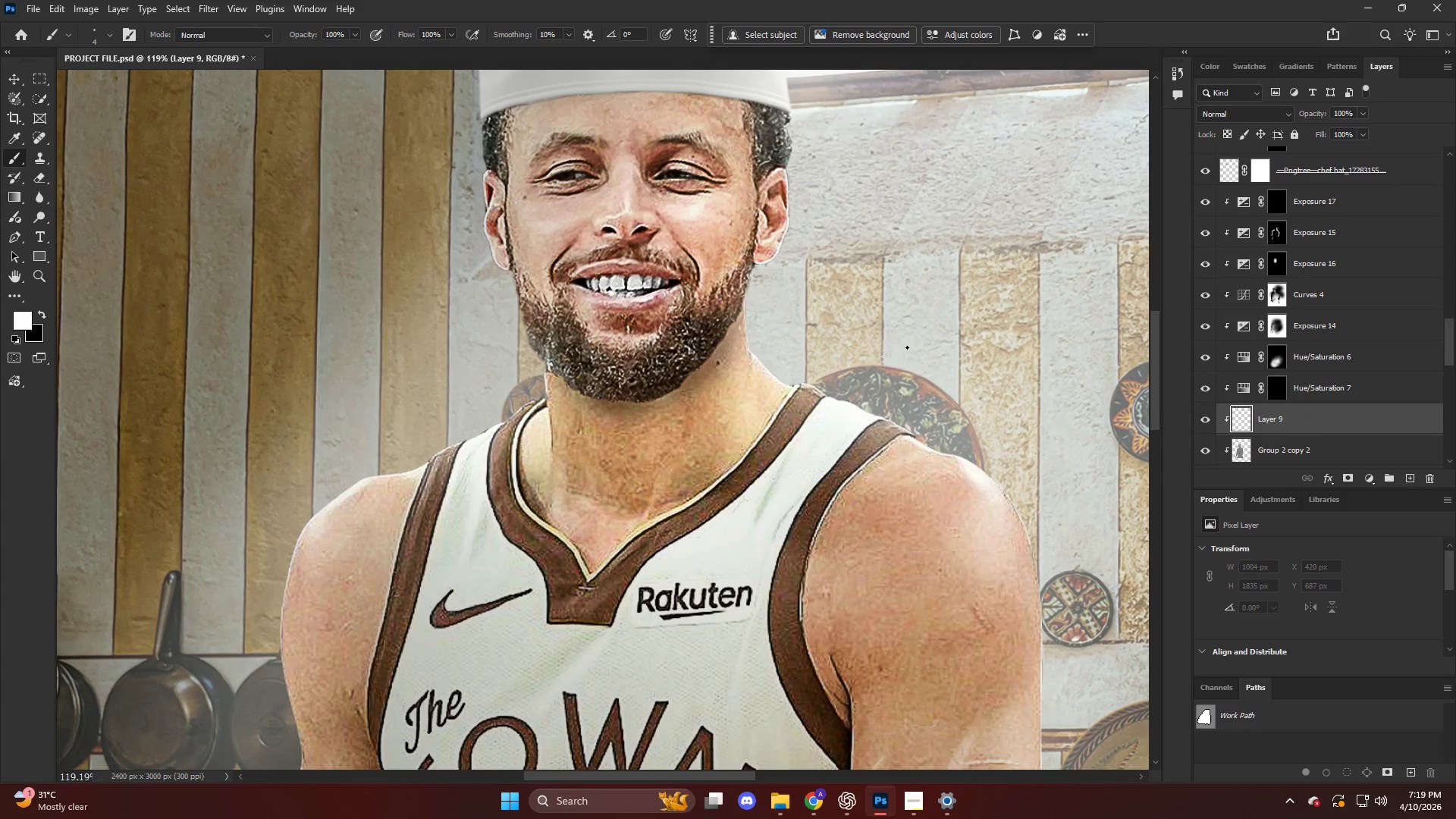 
key(Shift+F5)
 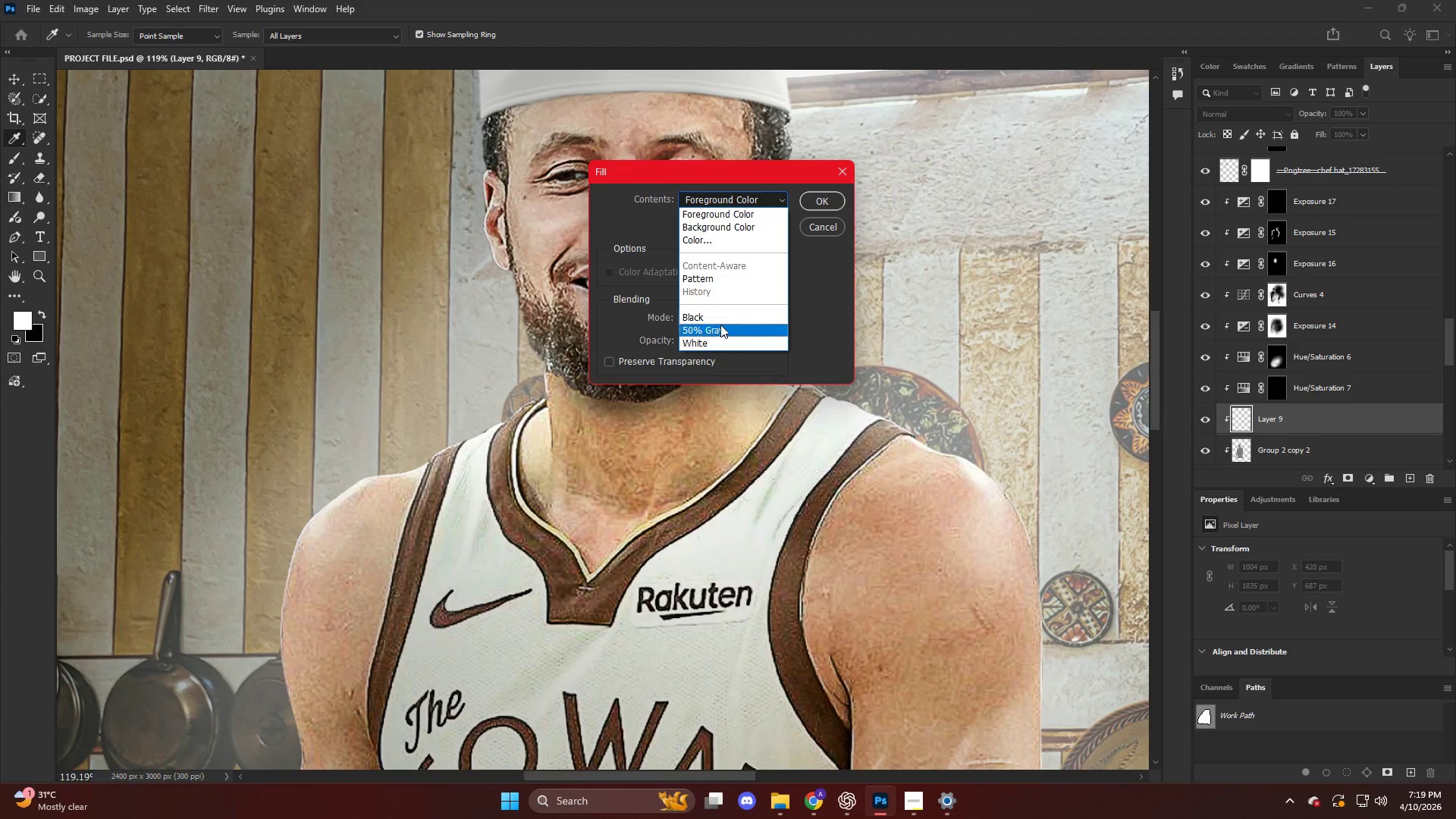 
key(NumpadEnter)
 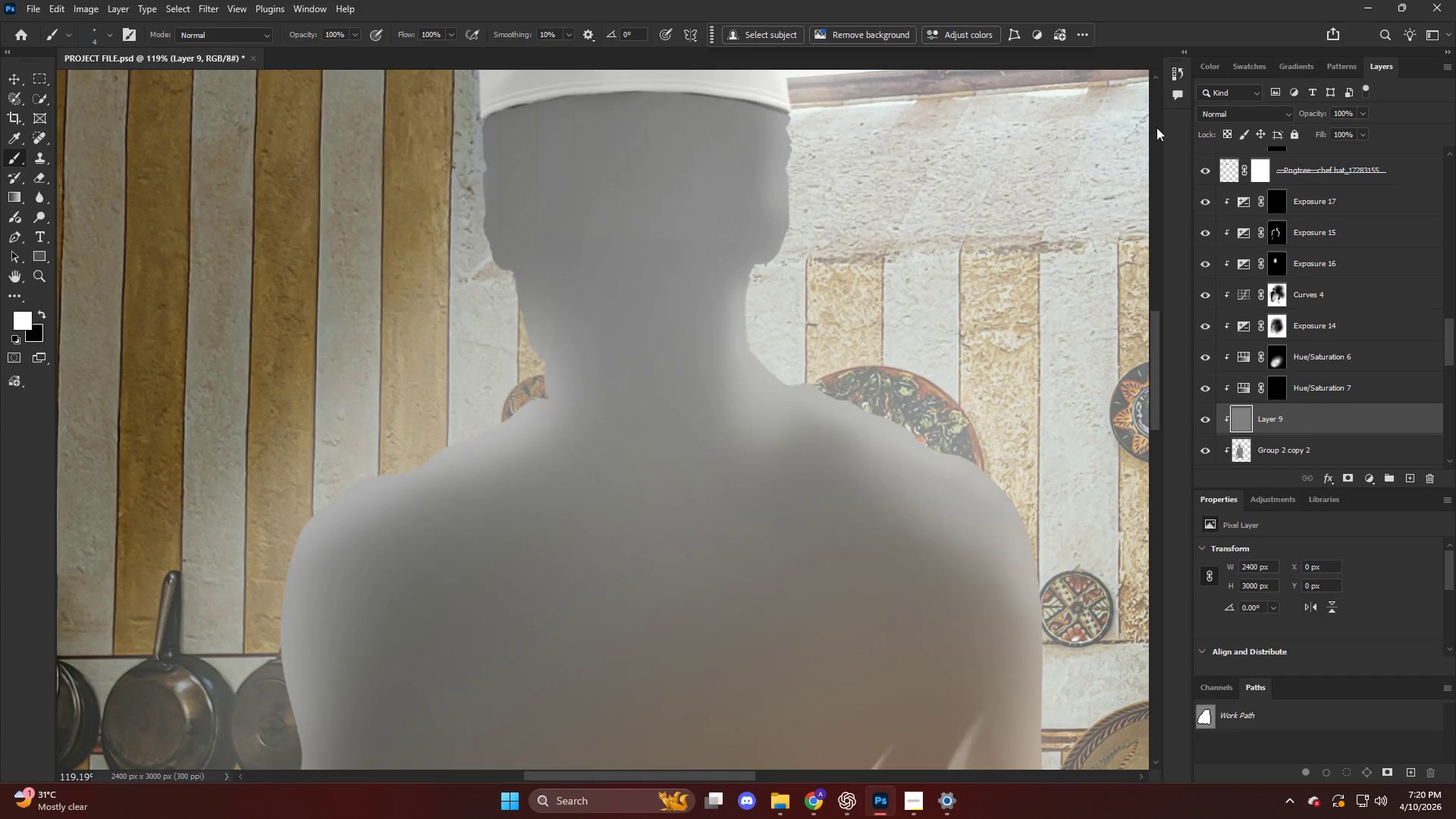 
left_click([1203, 115])
 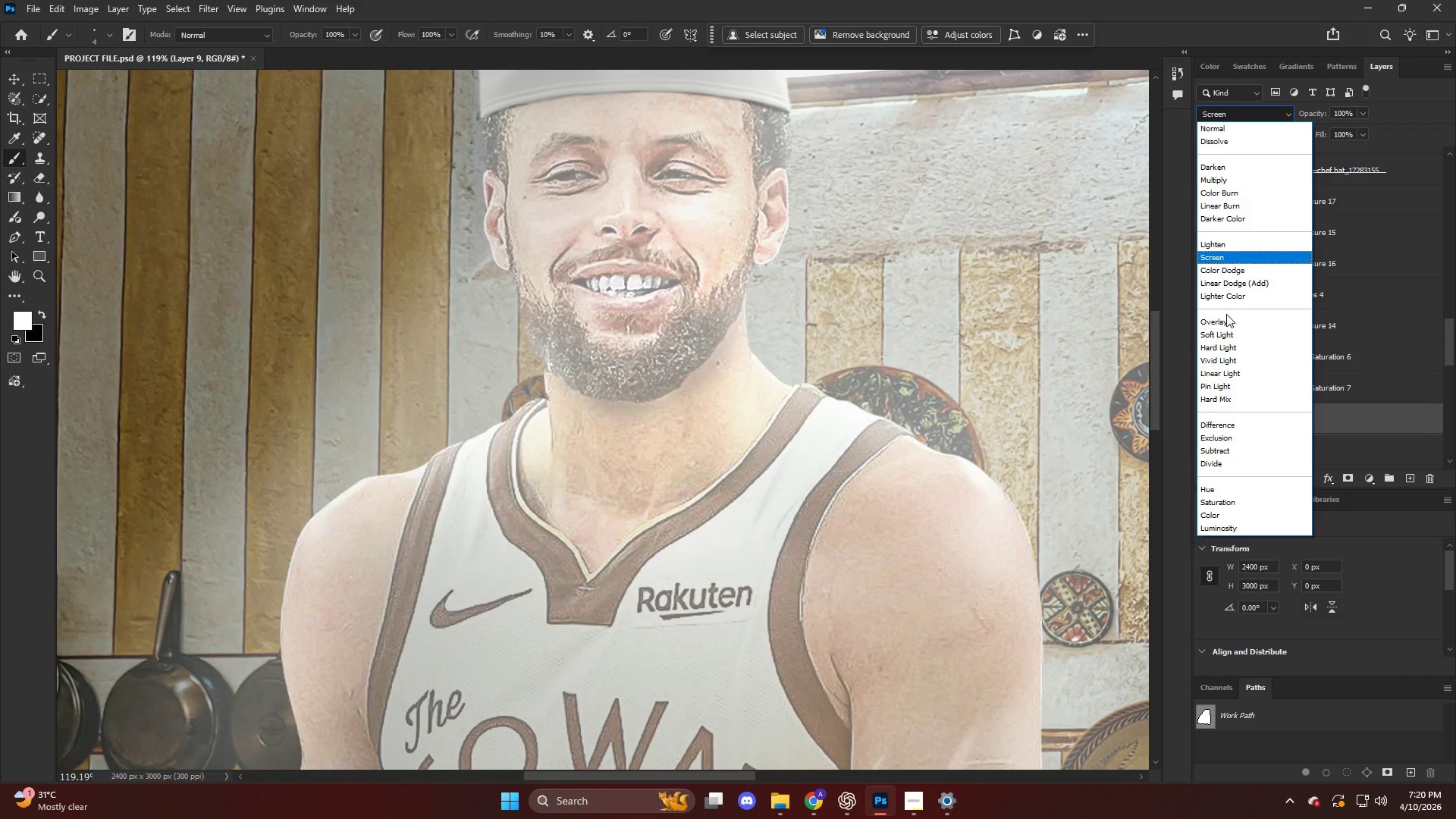 
left_click([1225, 326])
 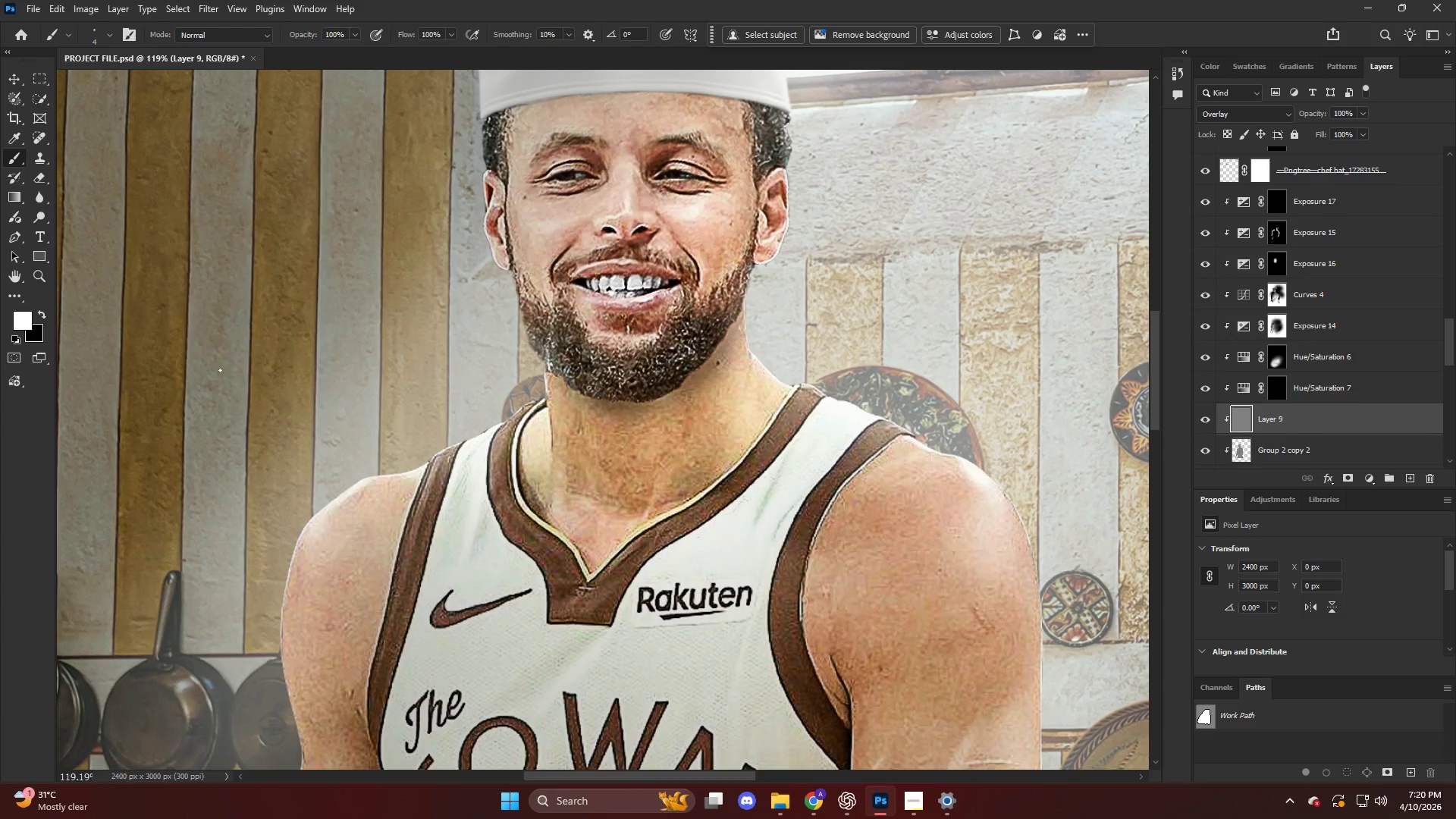 
key(O)
 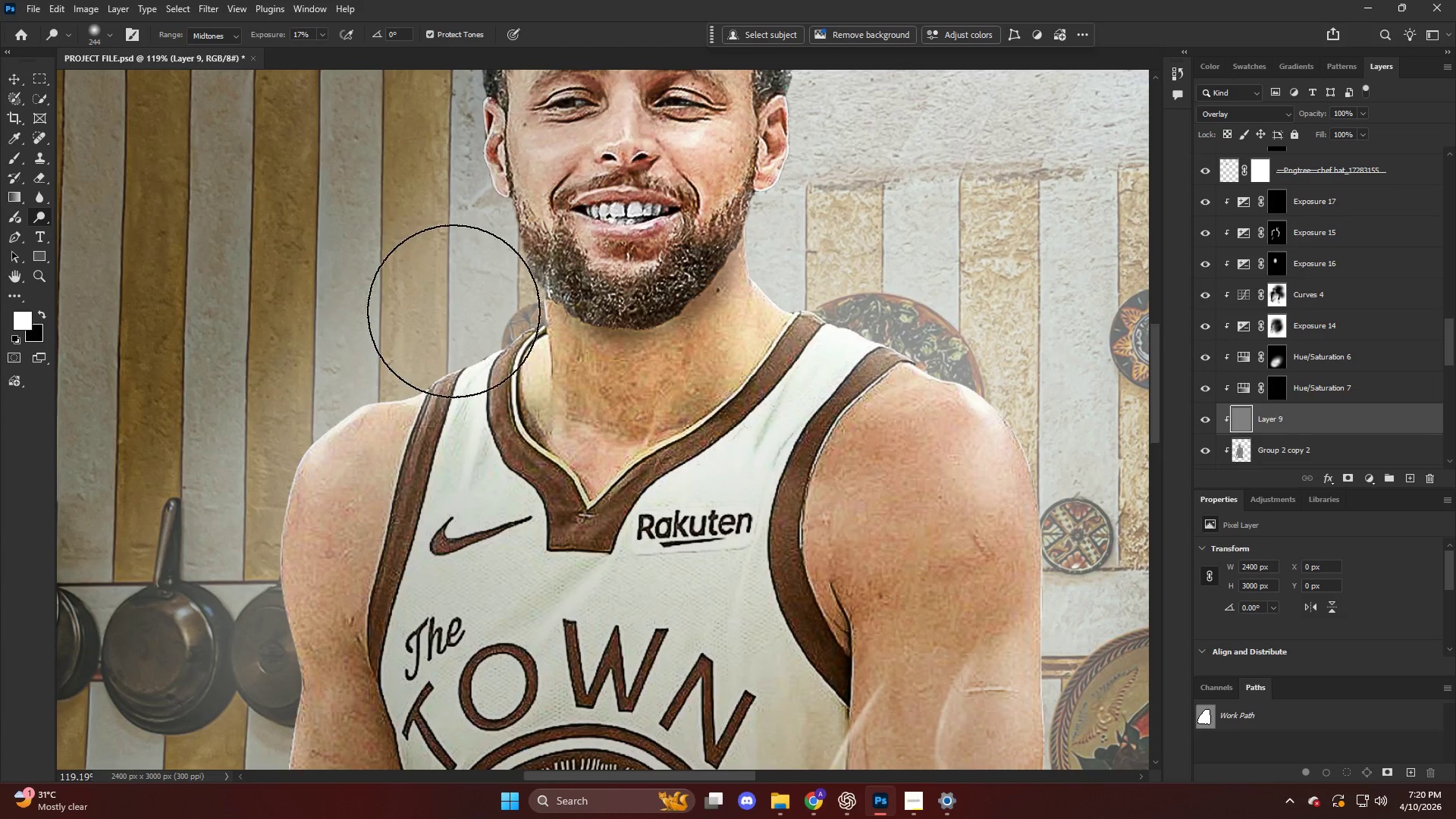 
scroll: coordinate [234, 352], scroll_direction: down, amount: 6.0
 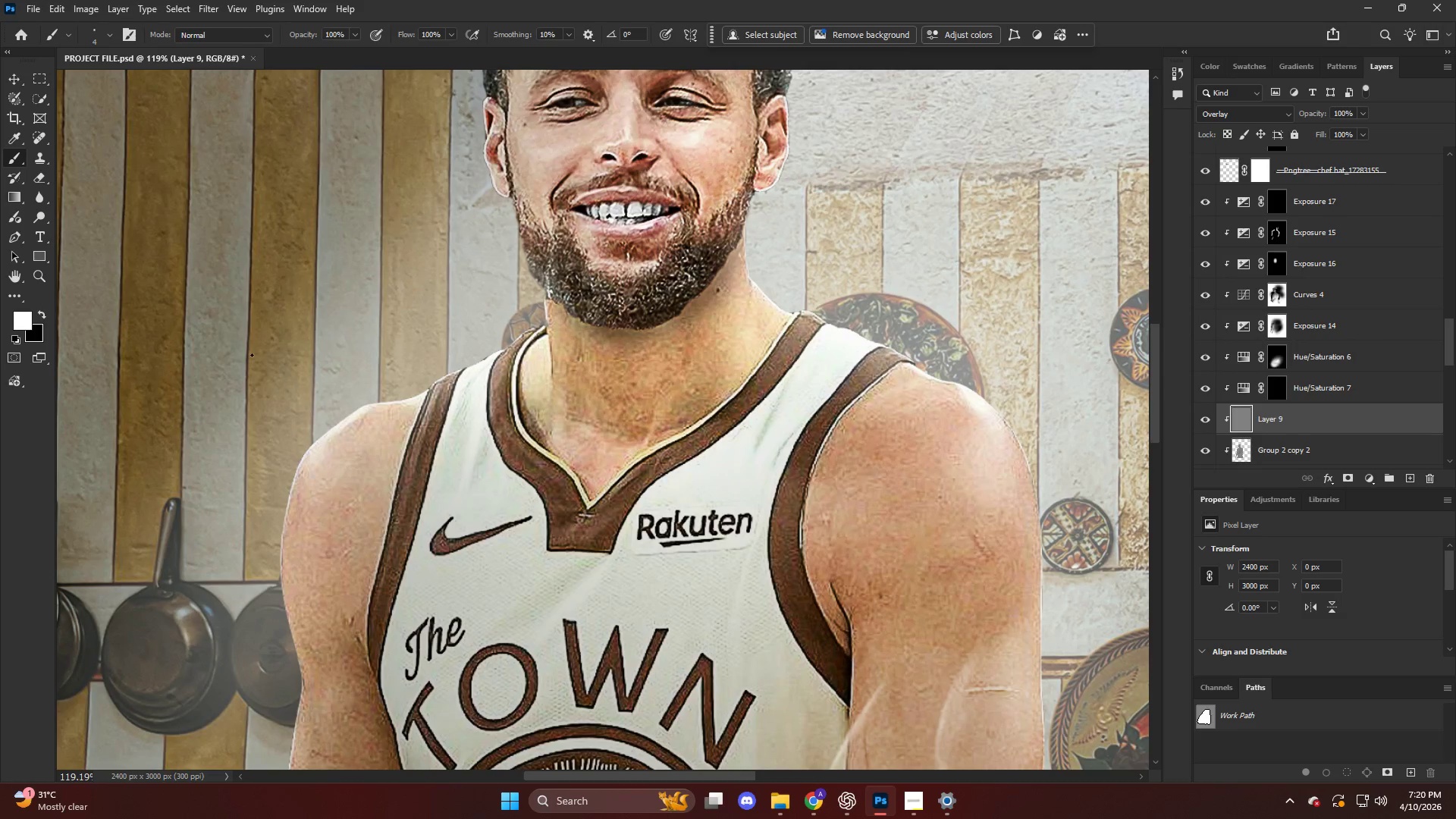 
hold_key(key=AltLeft, duration=0.5)
scroll: coordinate [573, 271], scroll_direction: up, amount: 15.0
 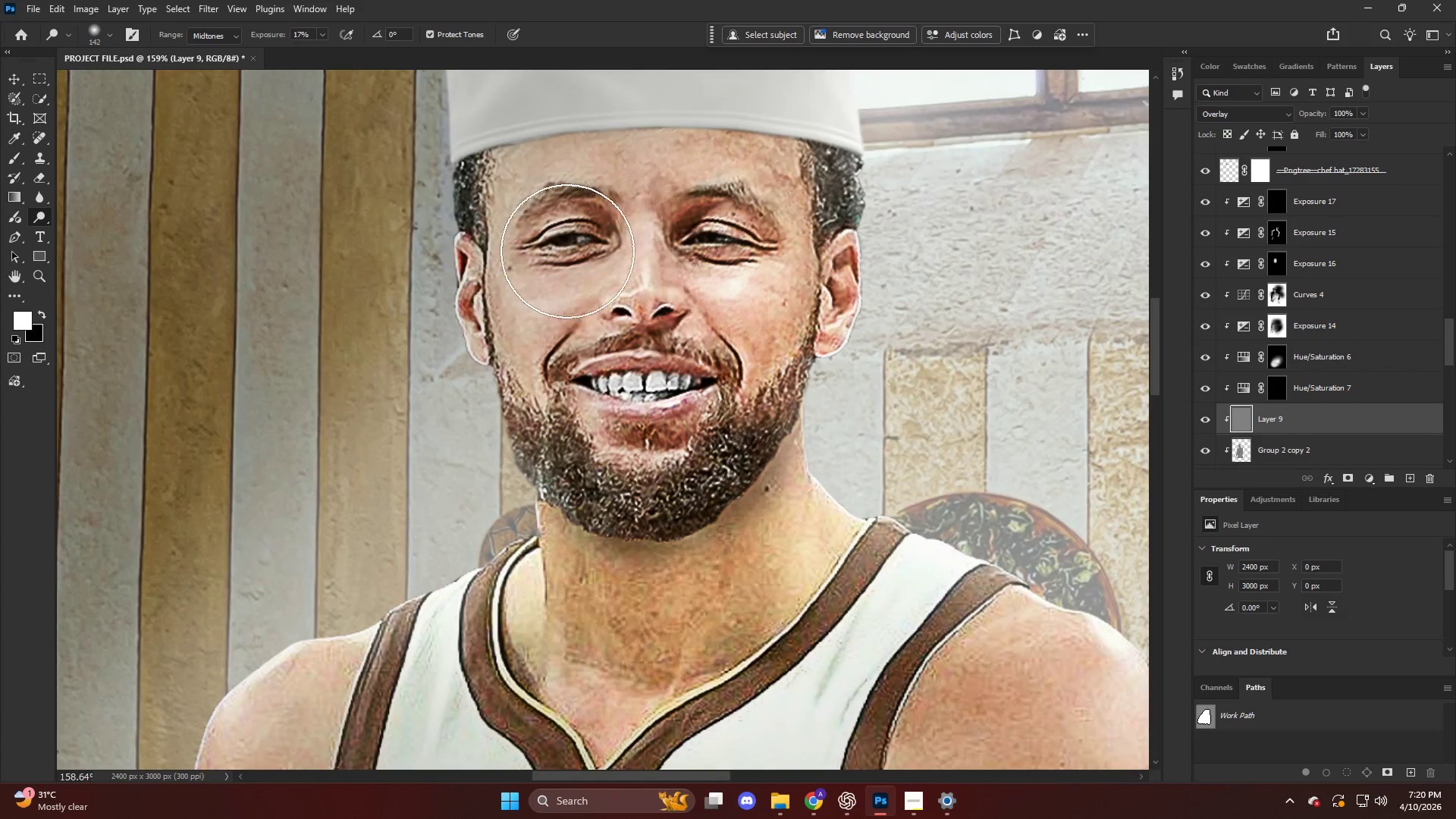 
hold_key(key=AltLeft, duration=1.14)
scroll: coordinate [618, 258], scroll_direction: up, amount: 5.0
 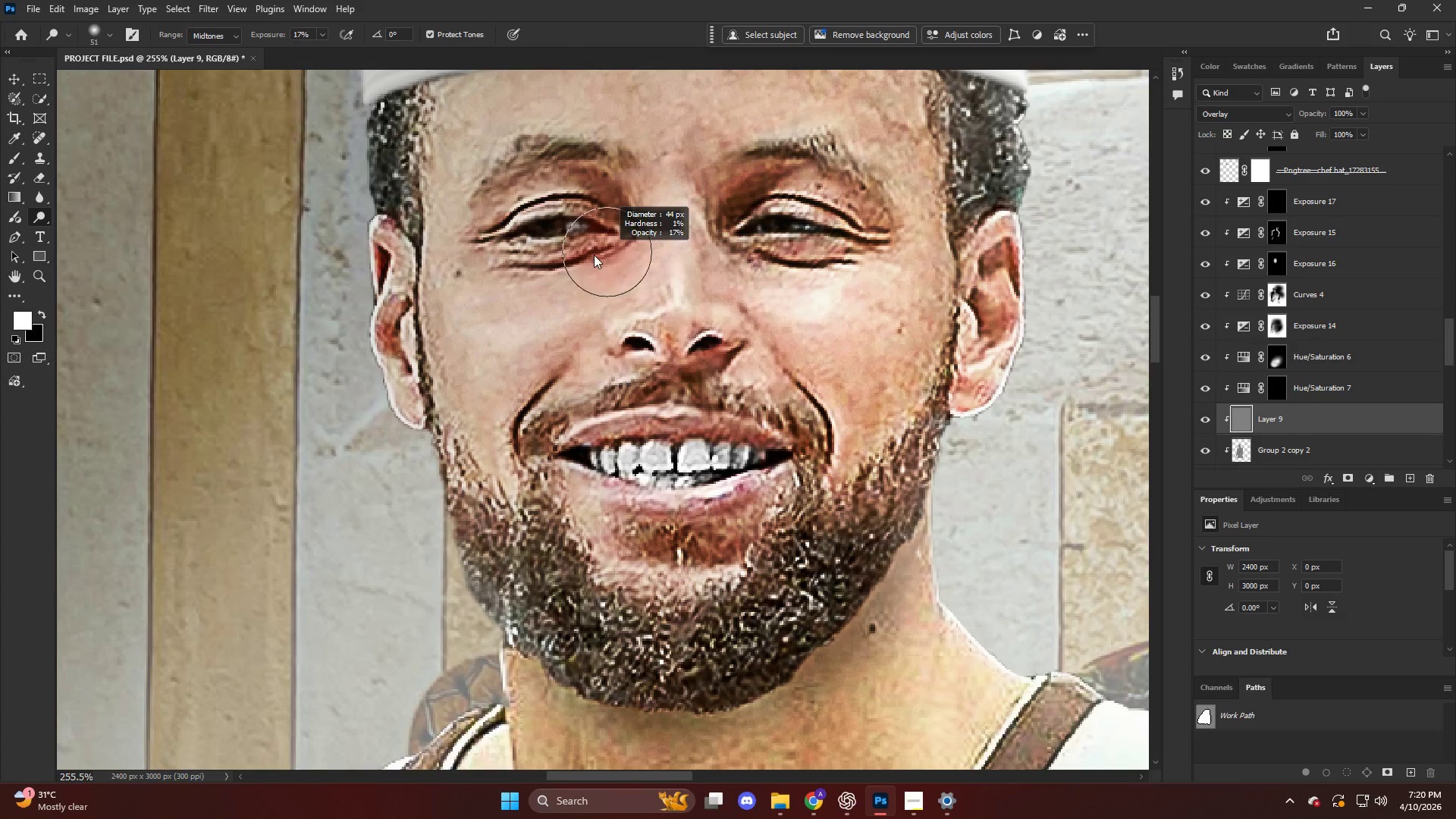 
left_click_drag(start_coordinate=[626, 247], to_coordinate=[620, 318])
 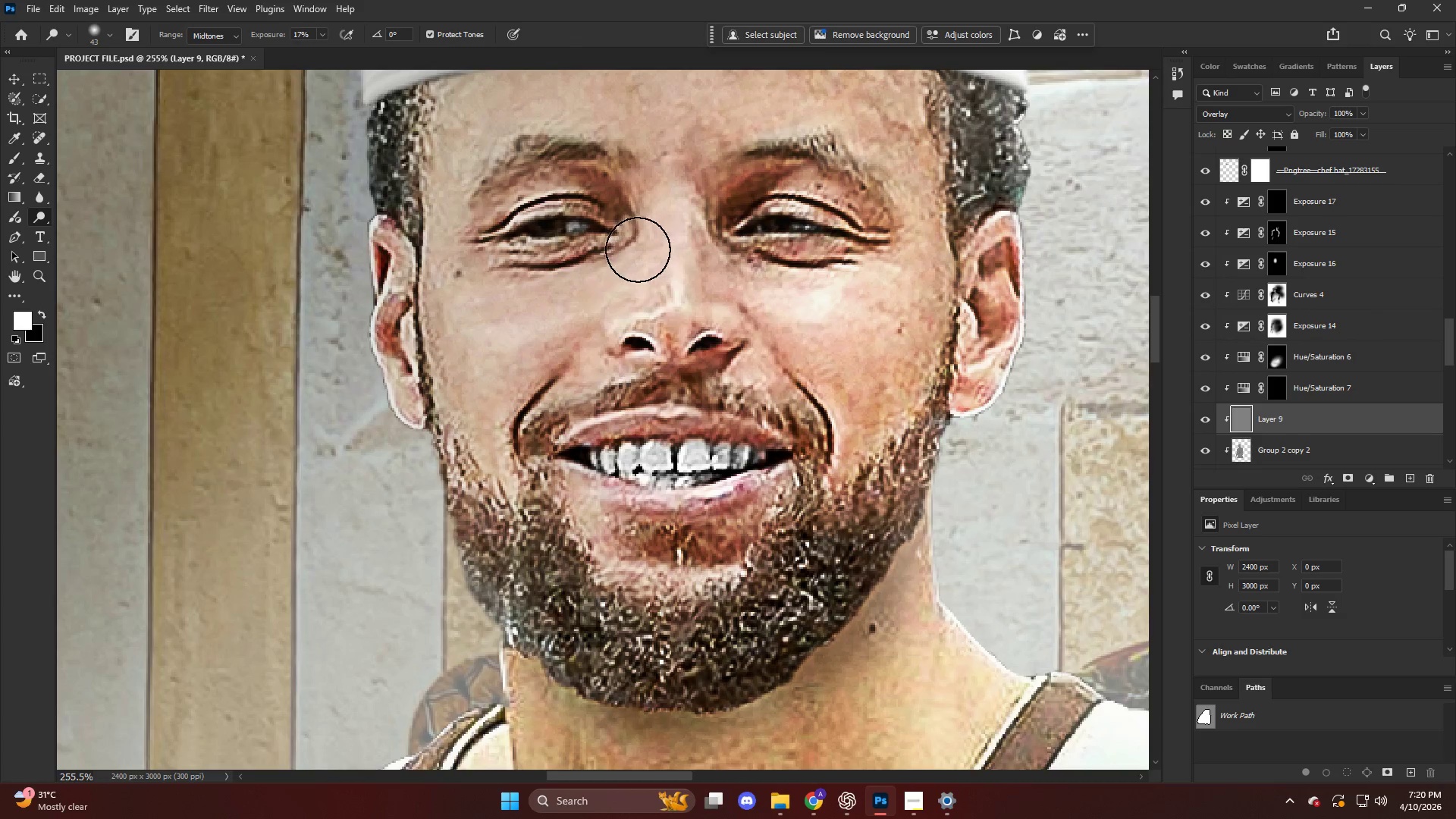 
key(Alt+AltLeft)
 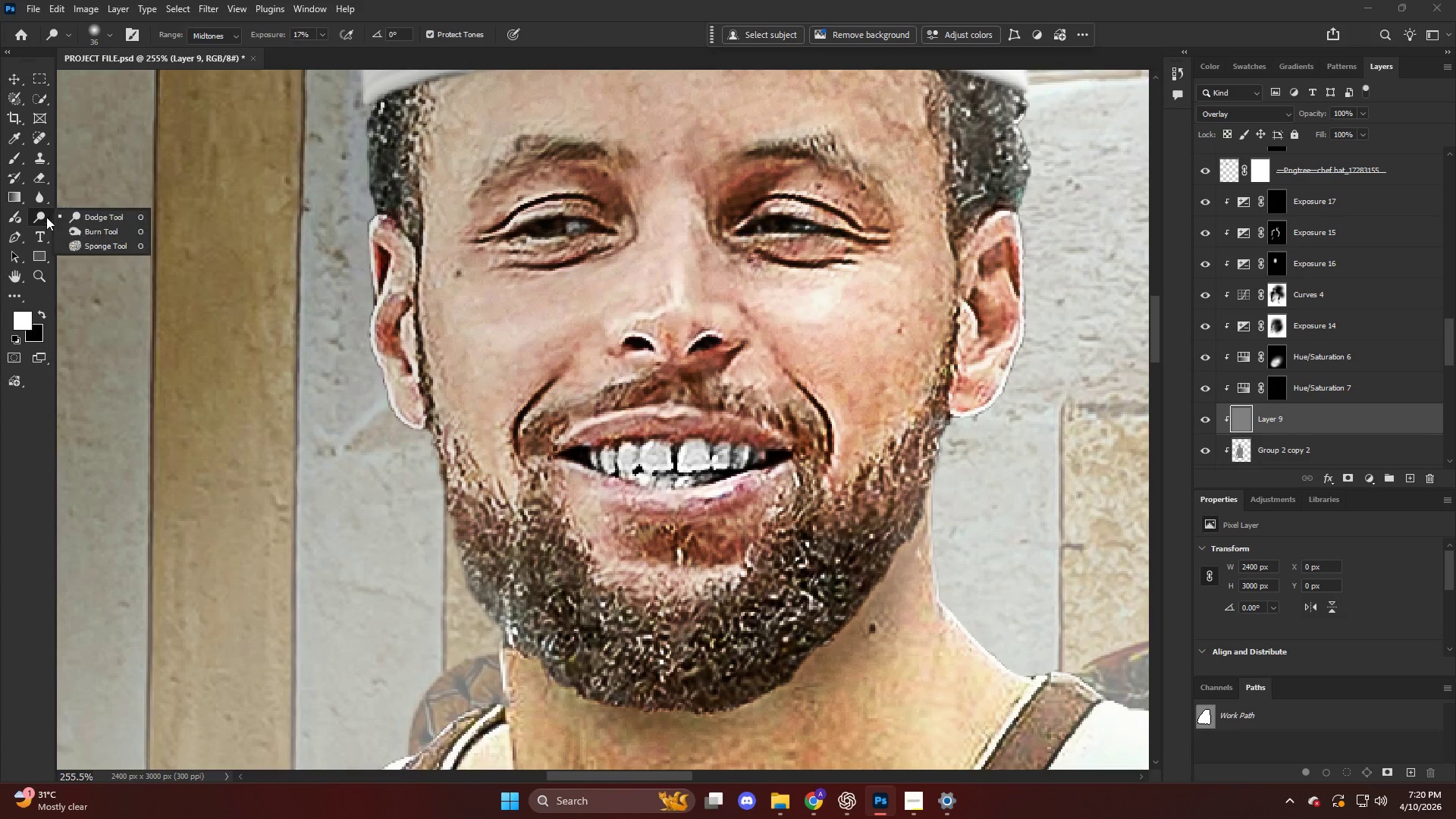 
left_click([89, 228])
 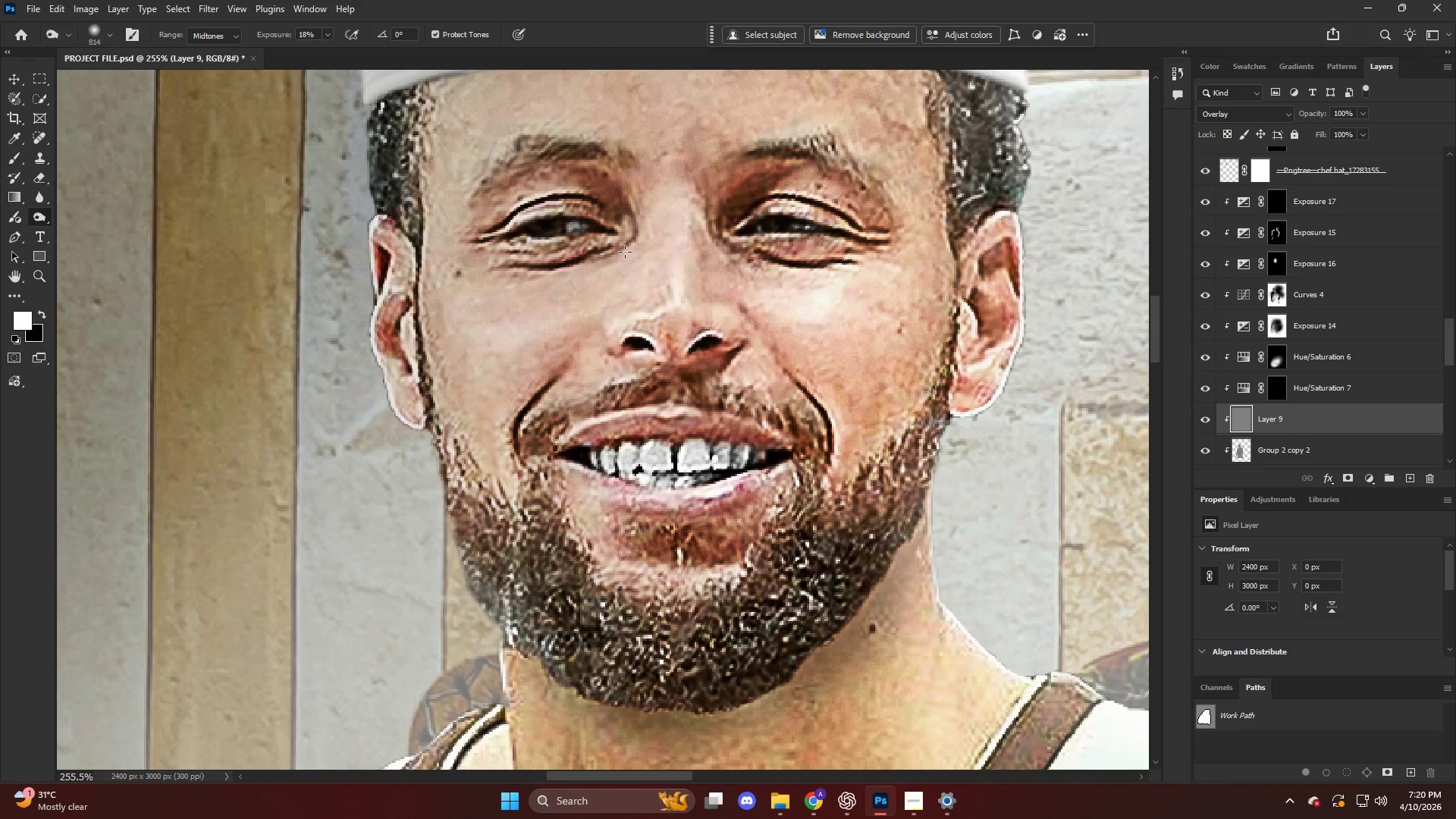 
hold_key(key=AltLeft, duration=1.44)
 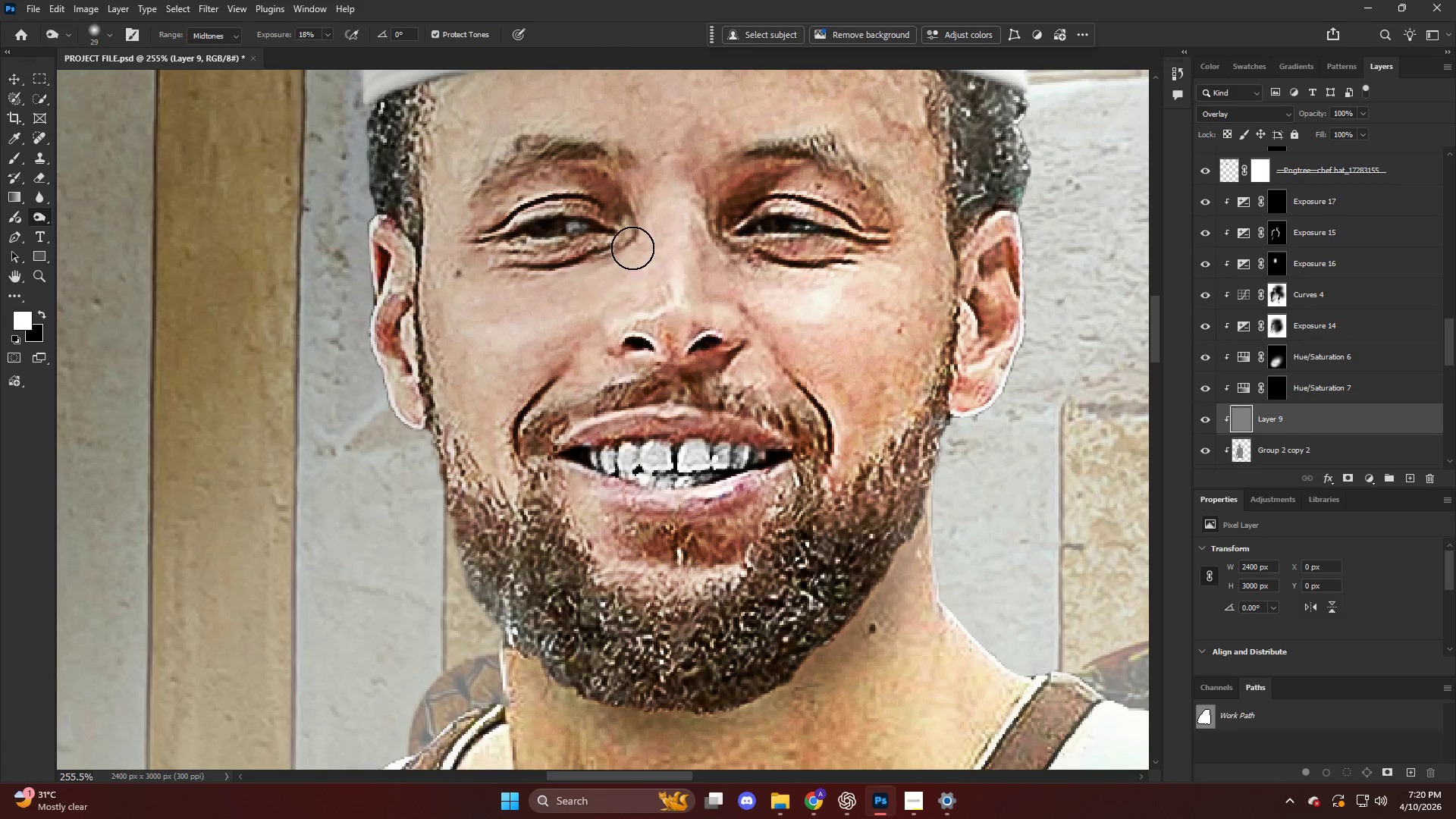 
left_click_drag(start_coordinate=[634, 253], to_coordinate=[595, 312])
 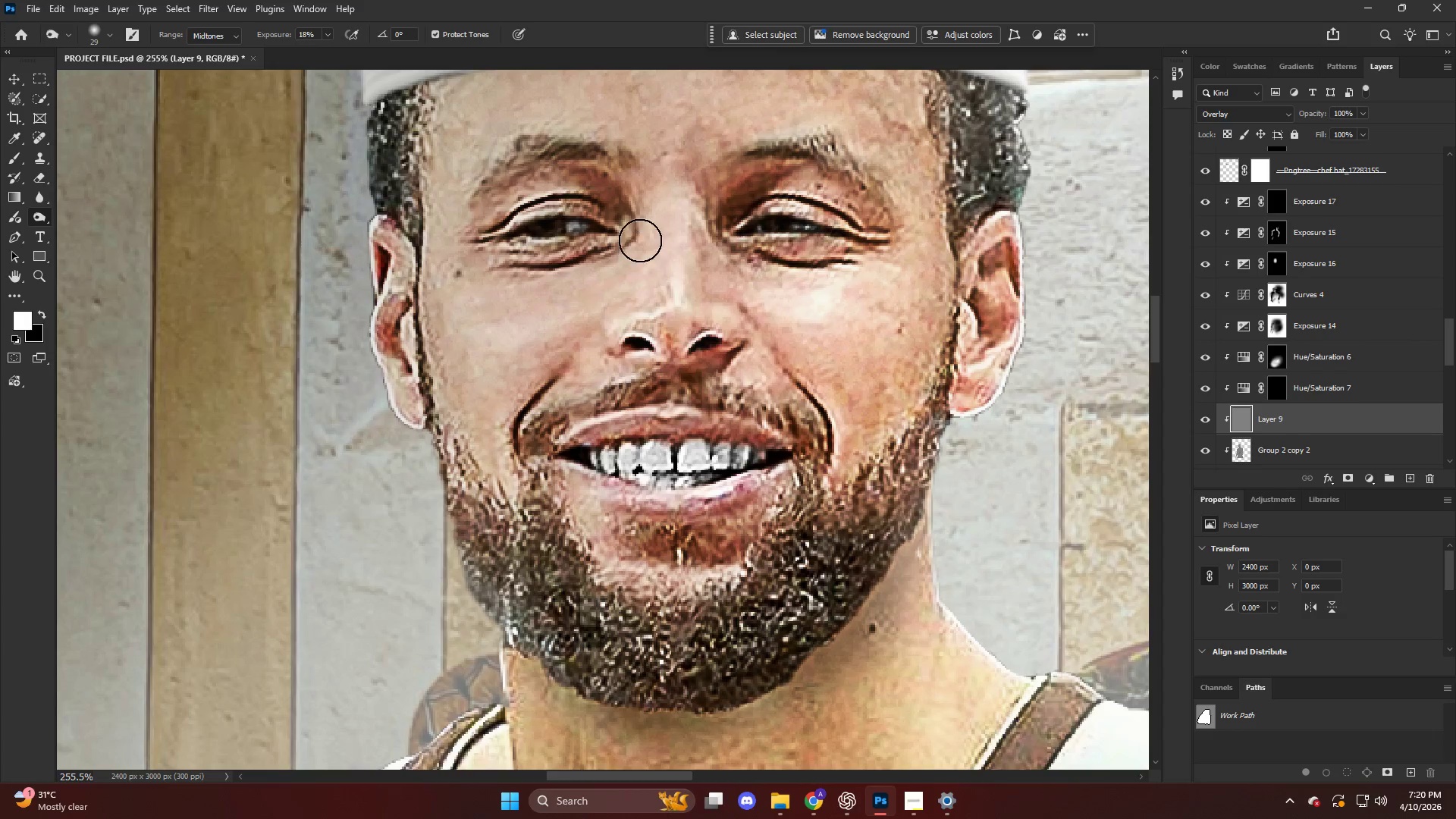 
left_click_drag(start_coordinate=[640, 253], to_coordinate=[620, 296])
 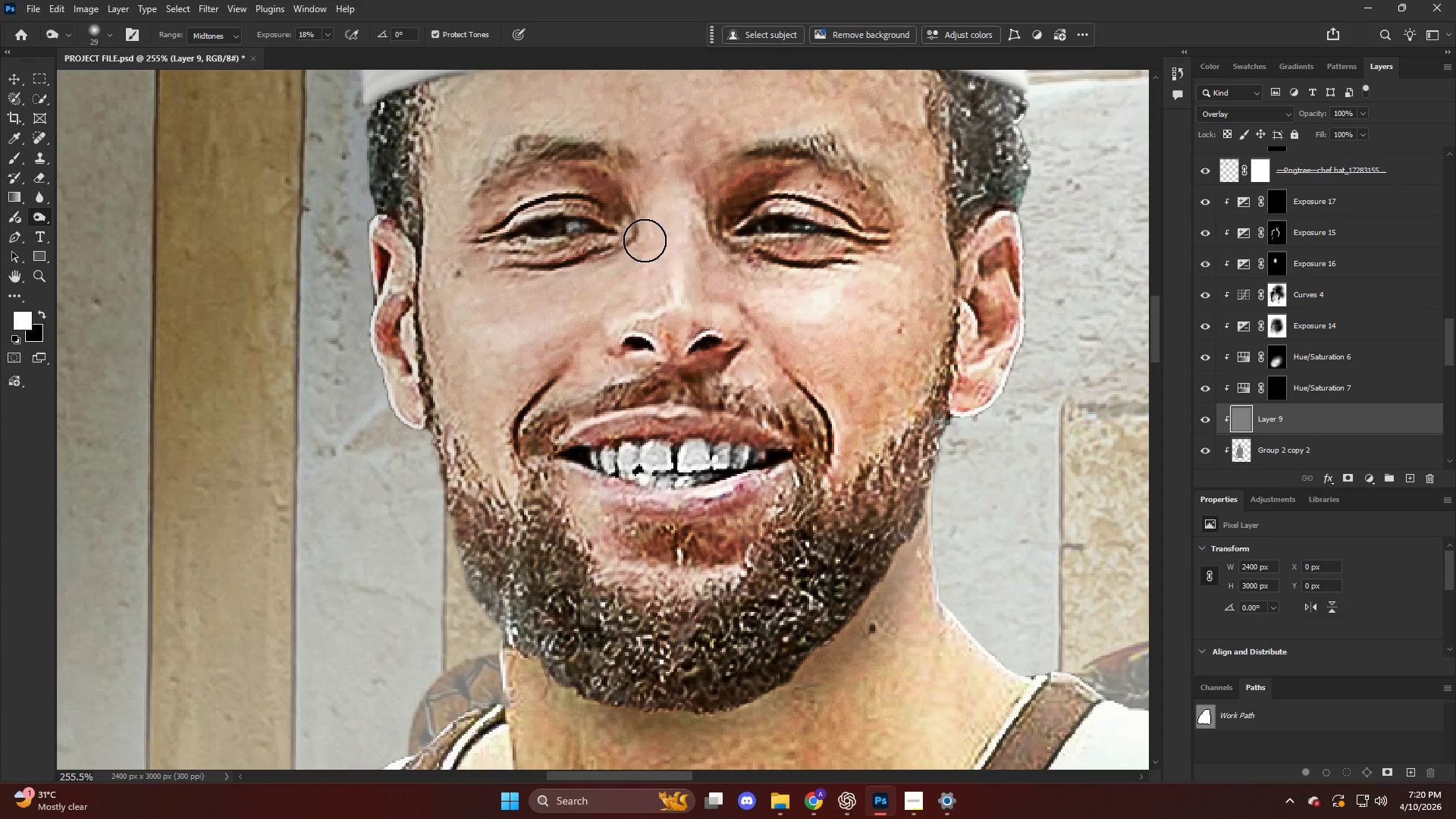 
left_click_drag(start_coordinate=[645, 259], to_coordinate=[622, 298])
 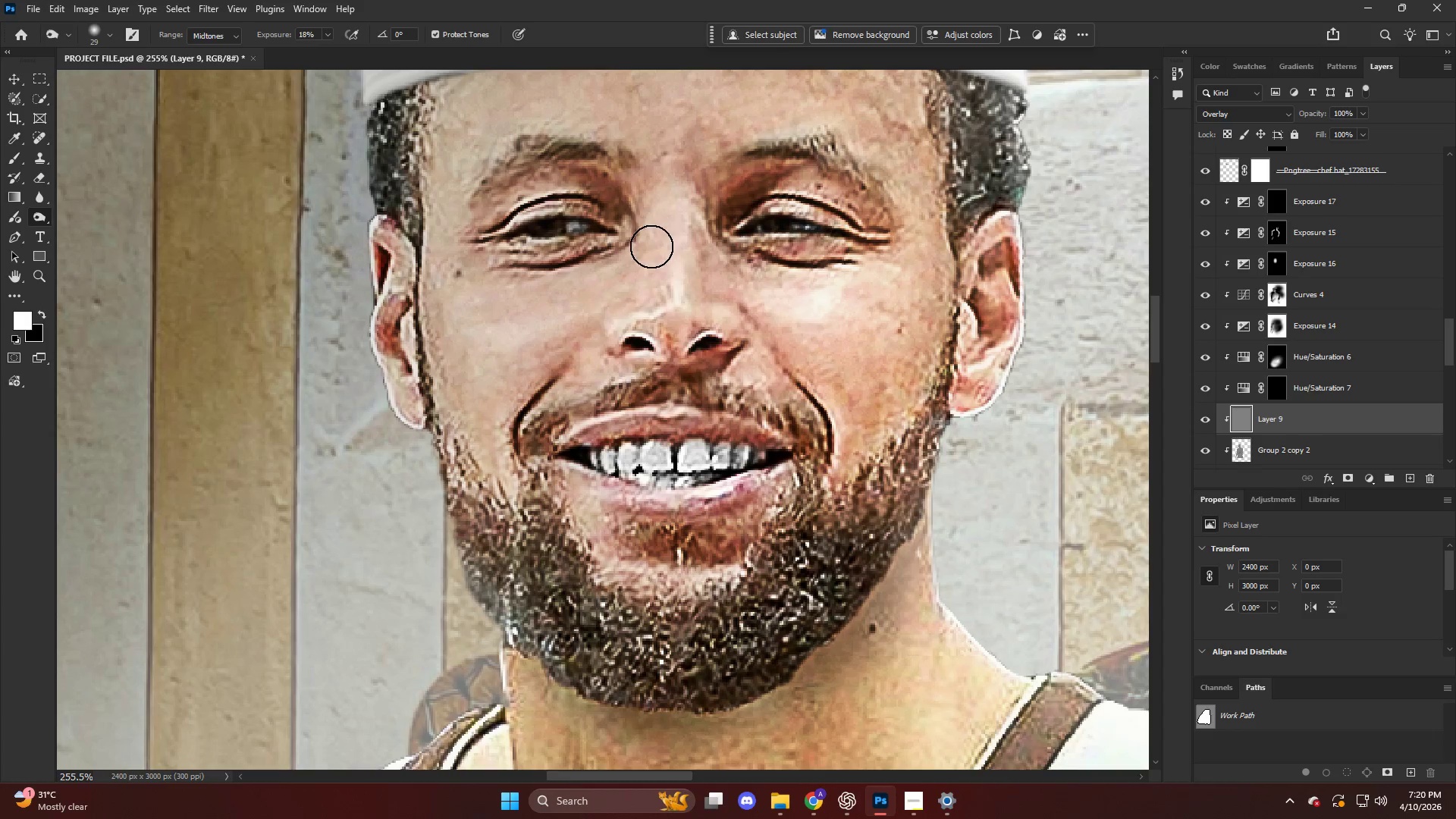 
left_click_drag(start_coordinate=[649, 255], to_coordinate=[604, 298])
 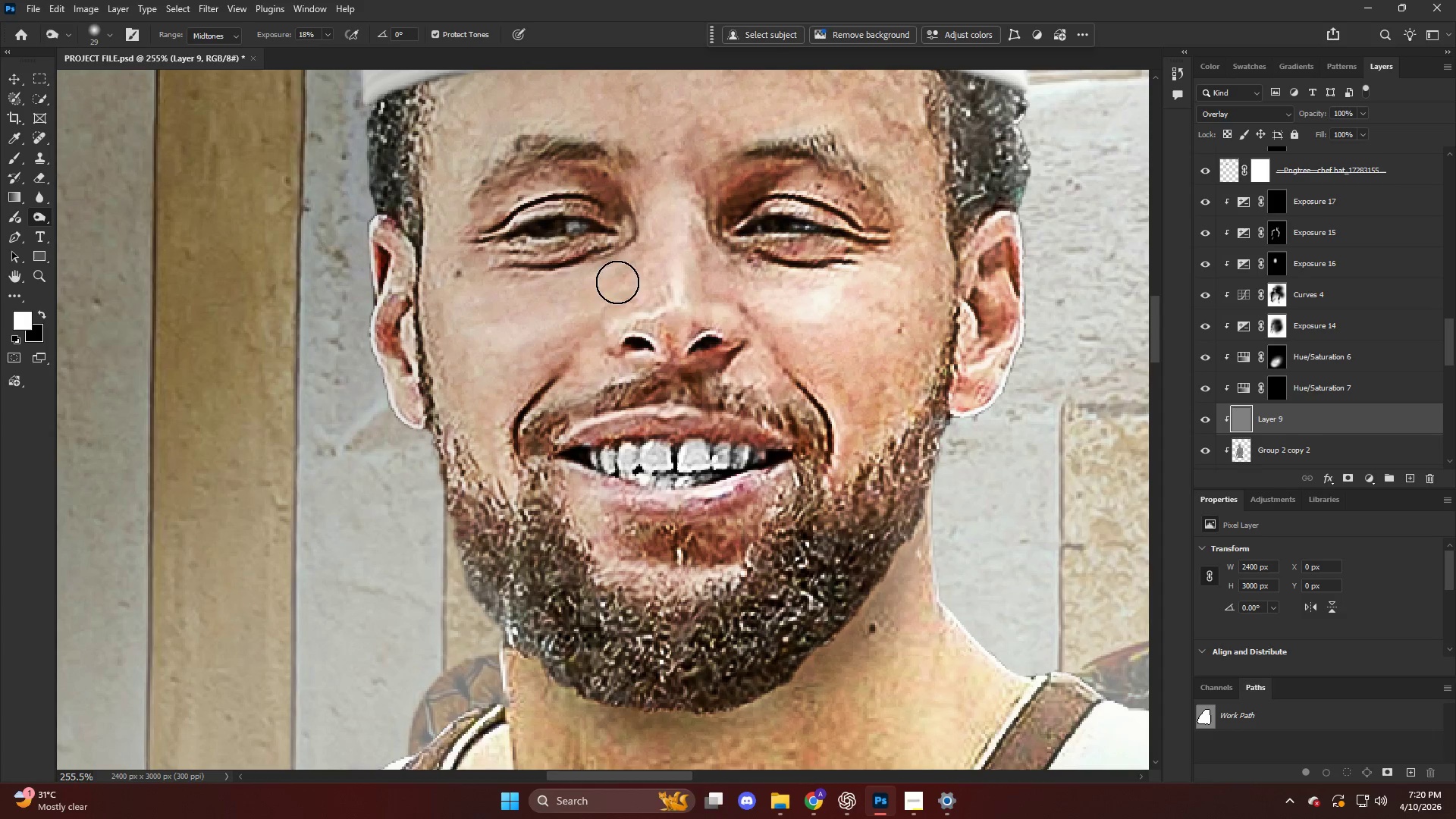 
left_click_drag(start_coordinate=[641, 233], to_coordinate=[573, 320])
 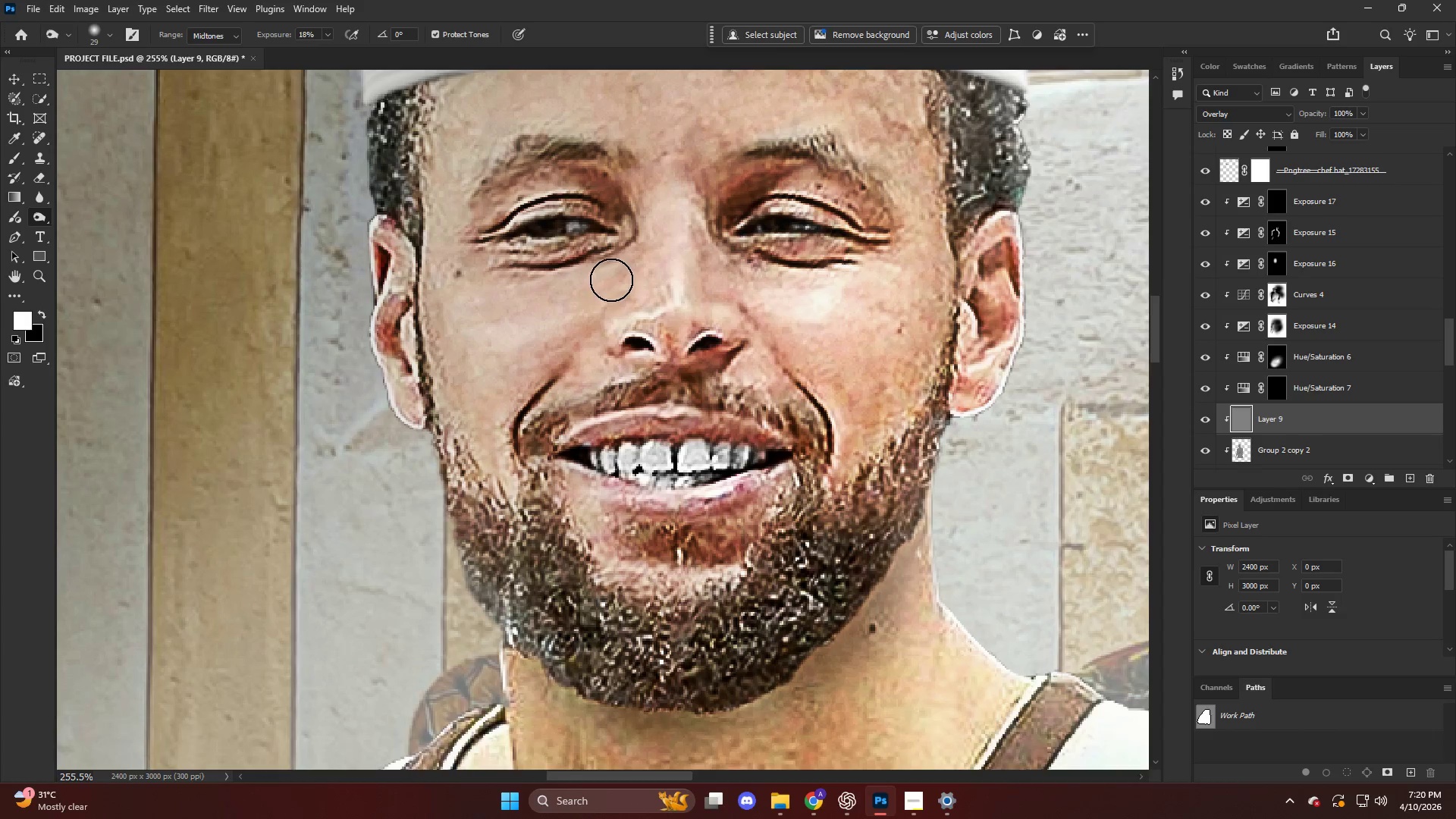 
scroll: coordinate [611, 278], scroll_direction: up, amount: 6.0
 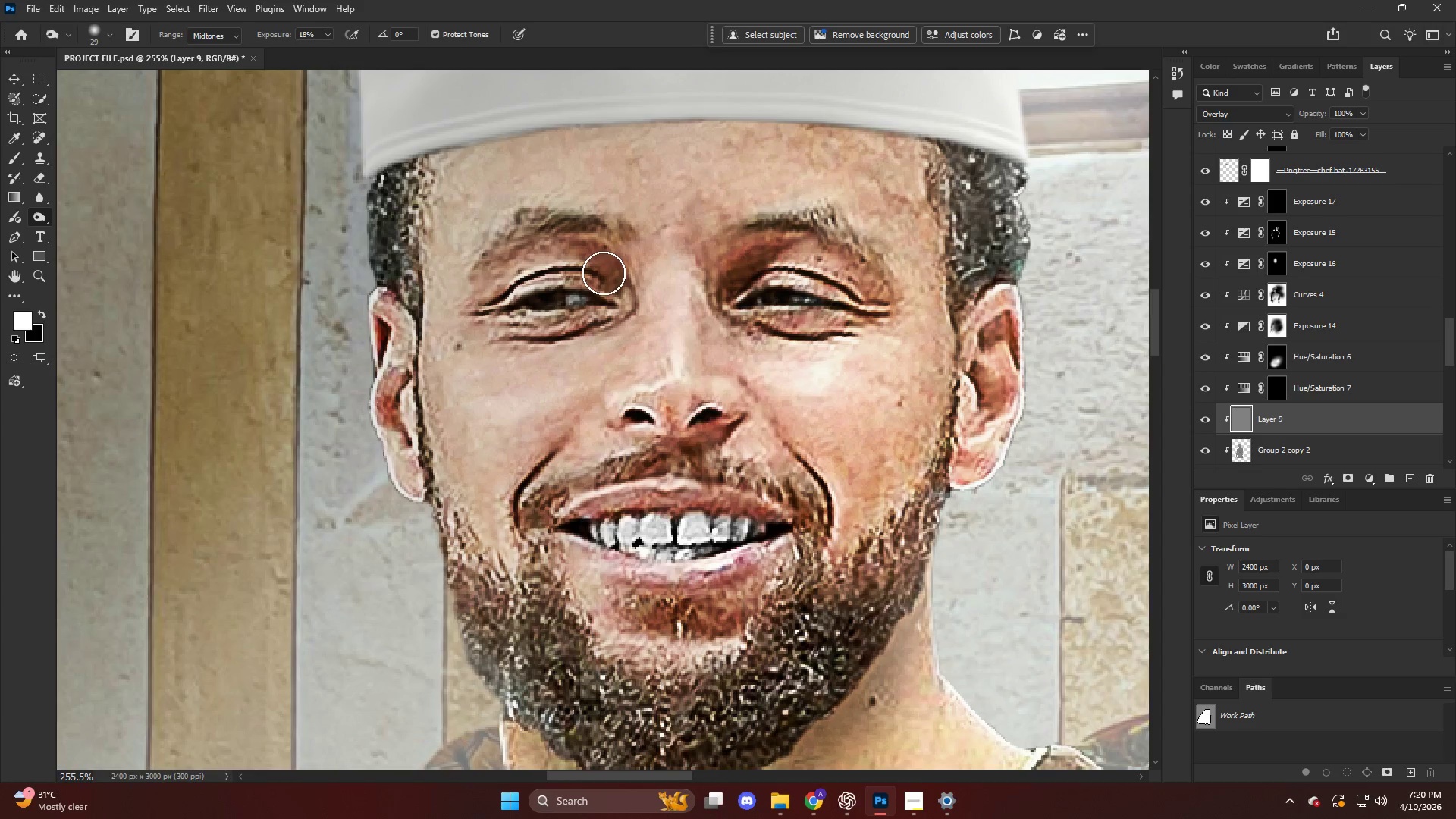 
key(Alt+AltLeft)
 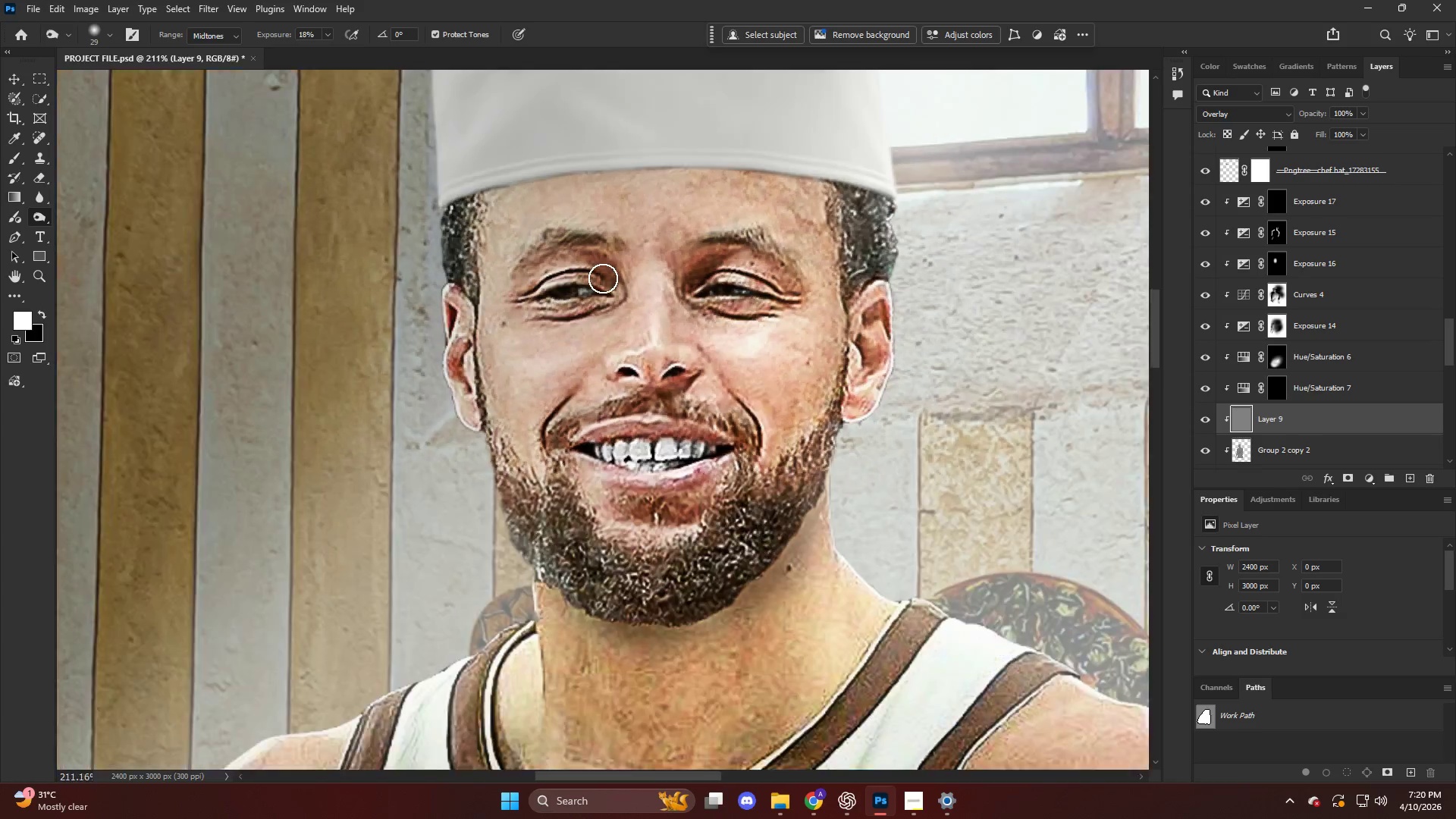 
scroll: coordinate [603, 278], scroll_direction: down, amount: 5.0
 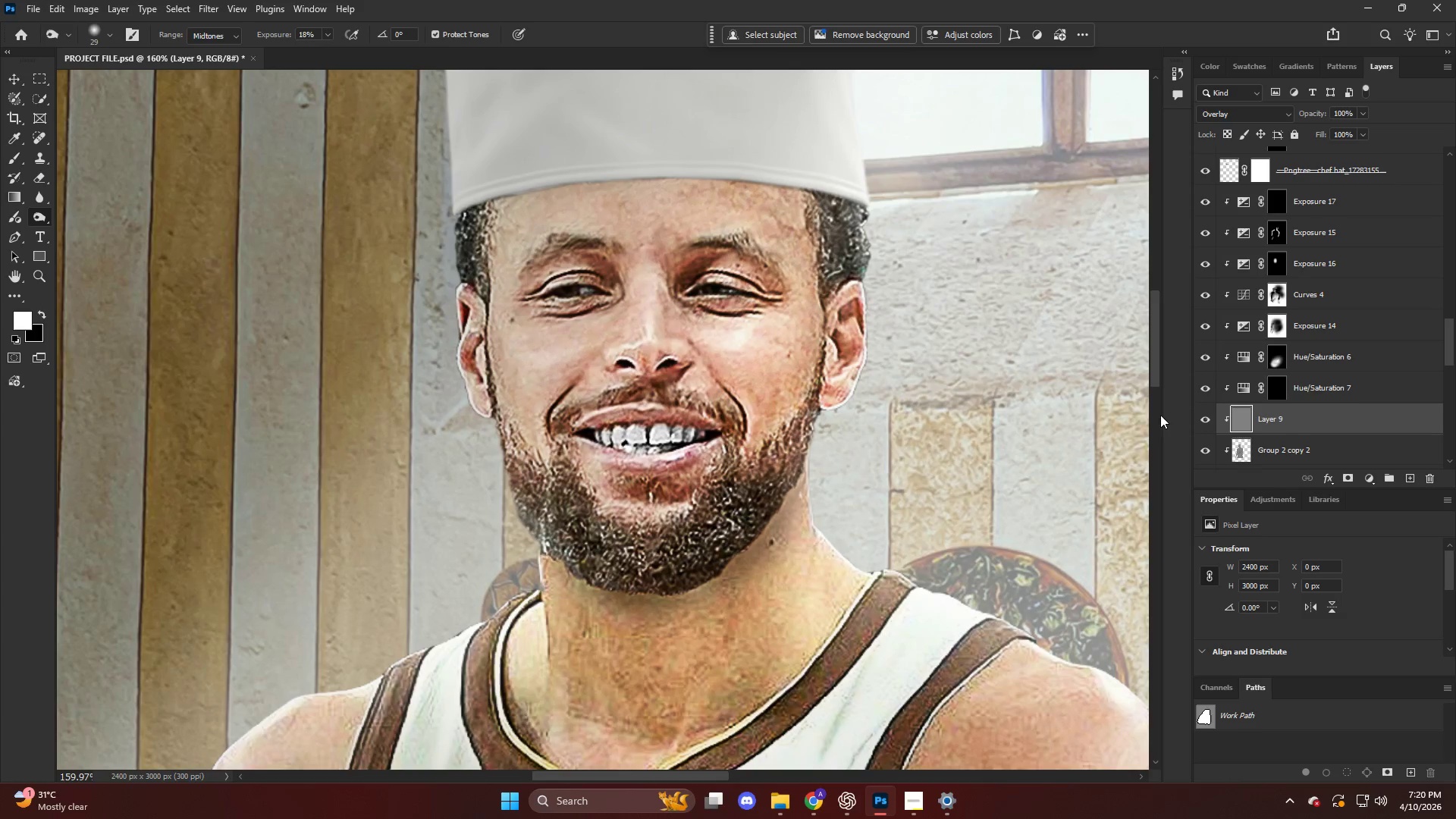 
key(O)
 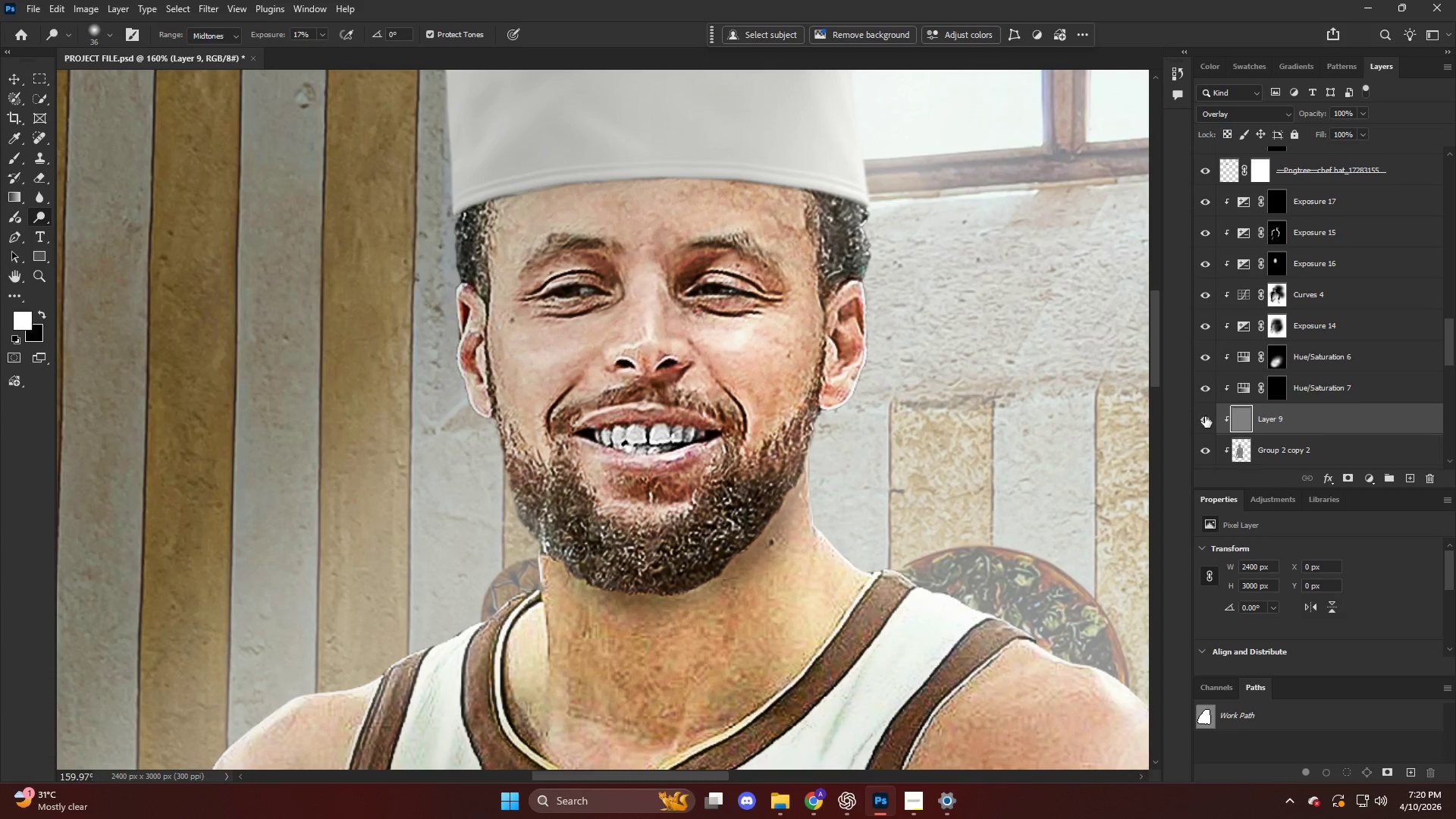 
left_click([1202, 422])
 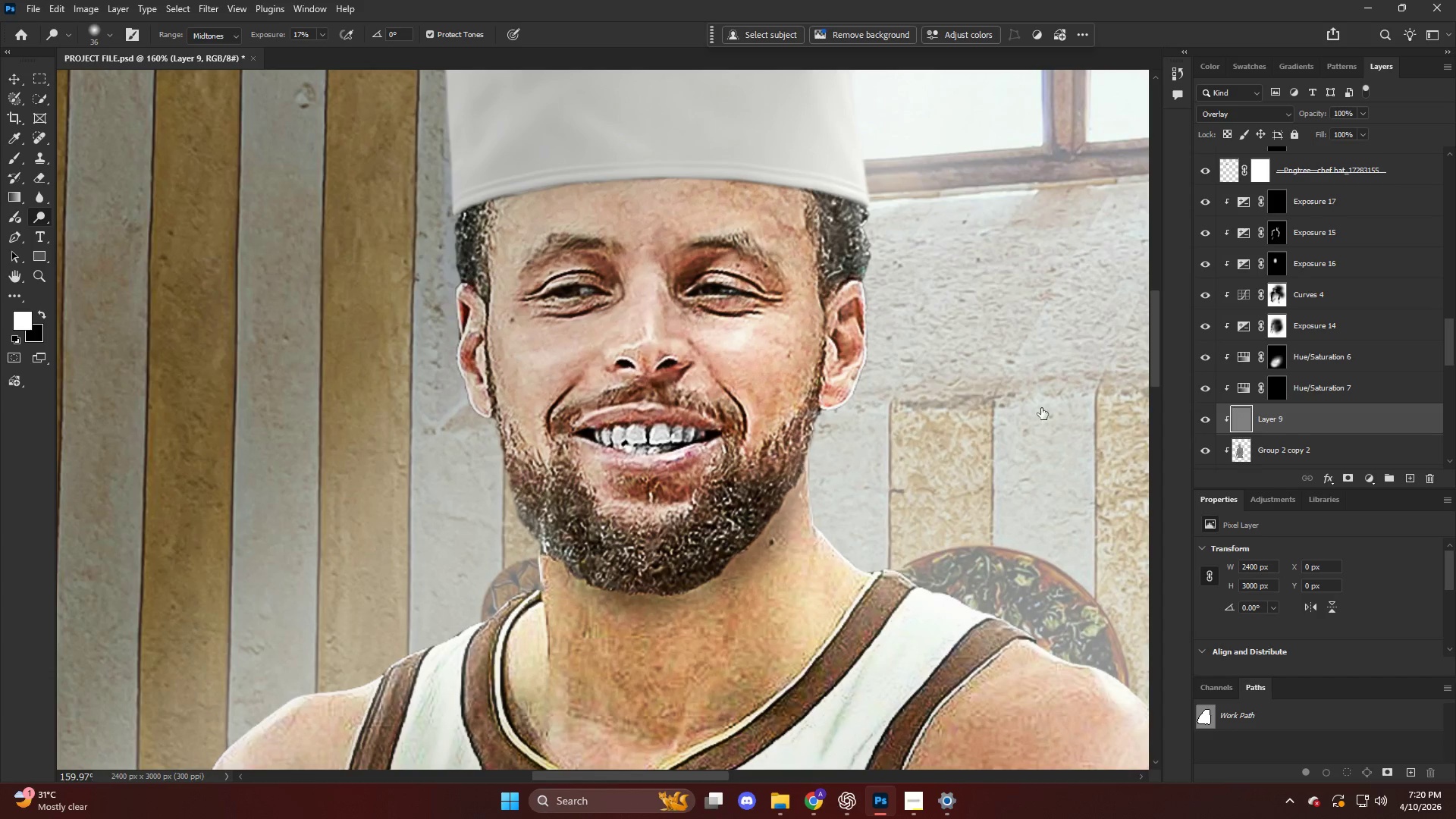 
key(Alt+AltLeft)
 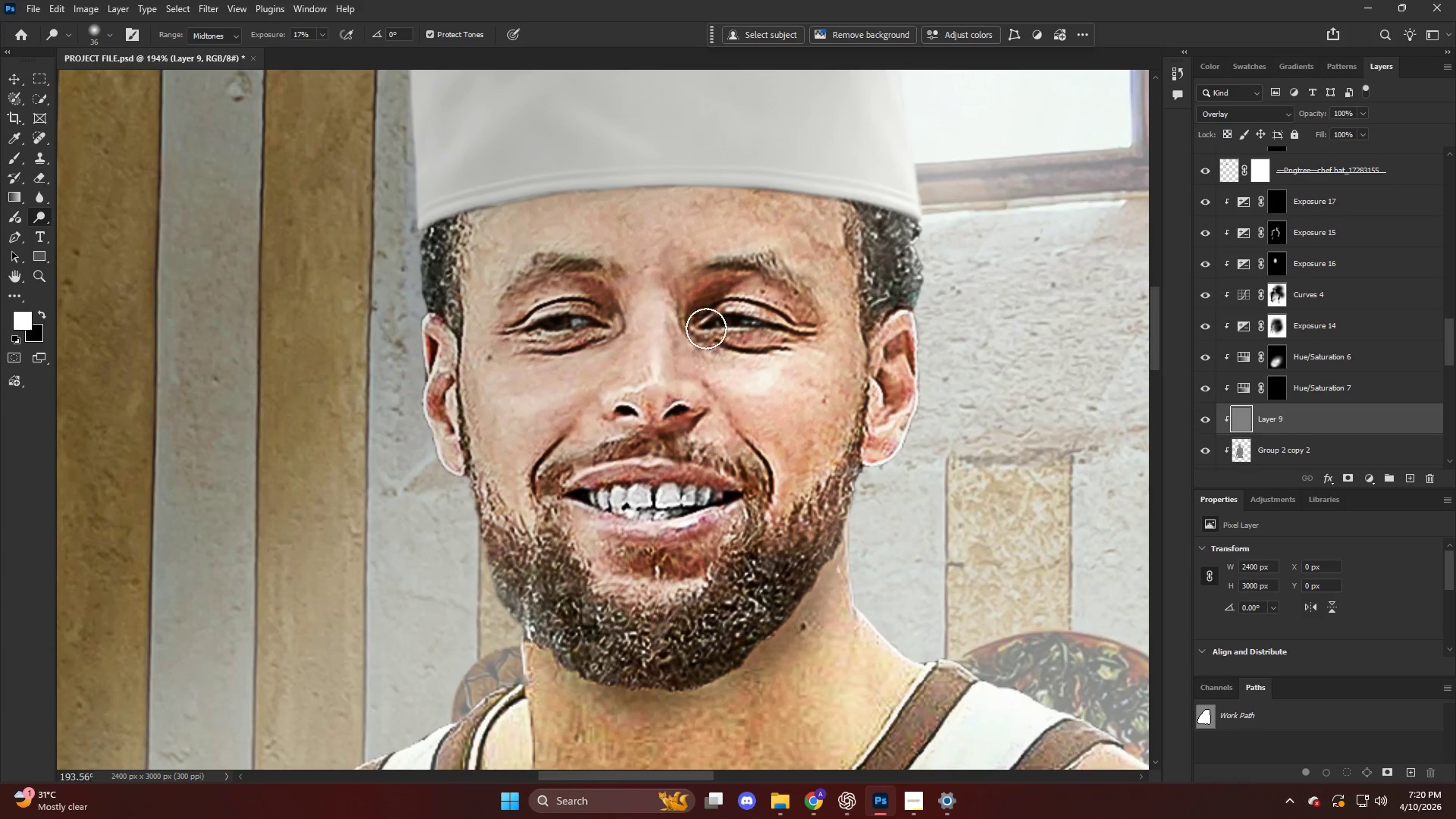 
hold_key(key=AltLeft, duration=0.39)
 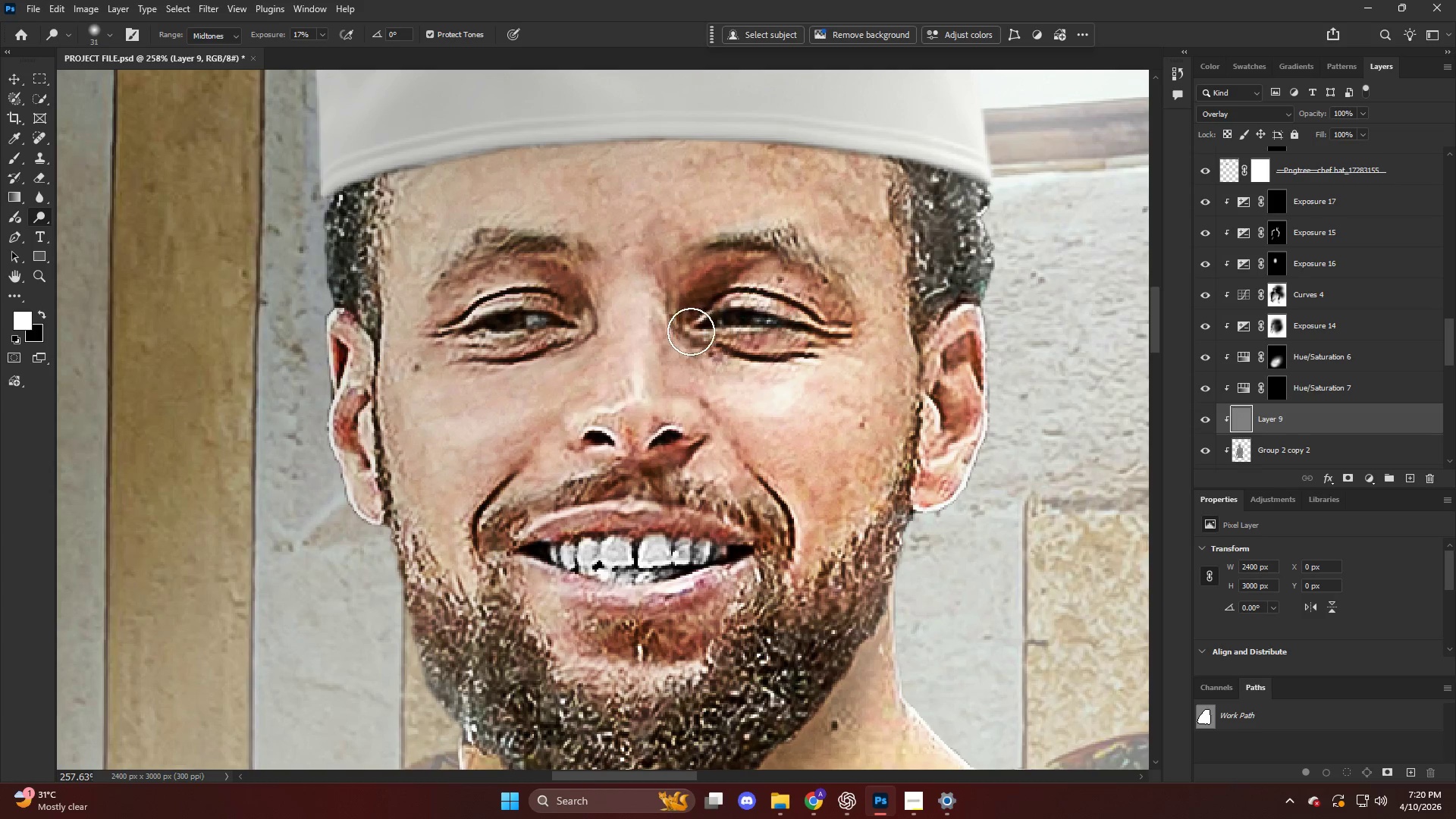 
left_click_drag(start_coordinate=[689, 336], to_coordinate=[713, 391])
 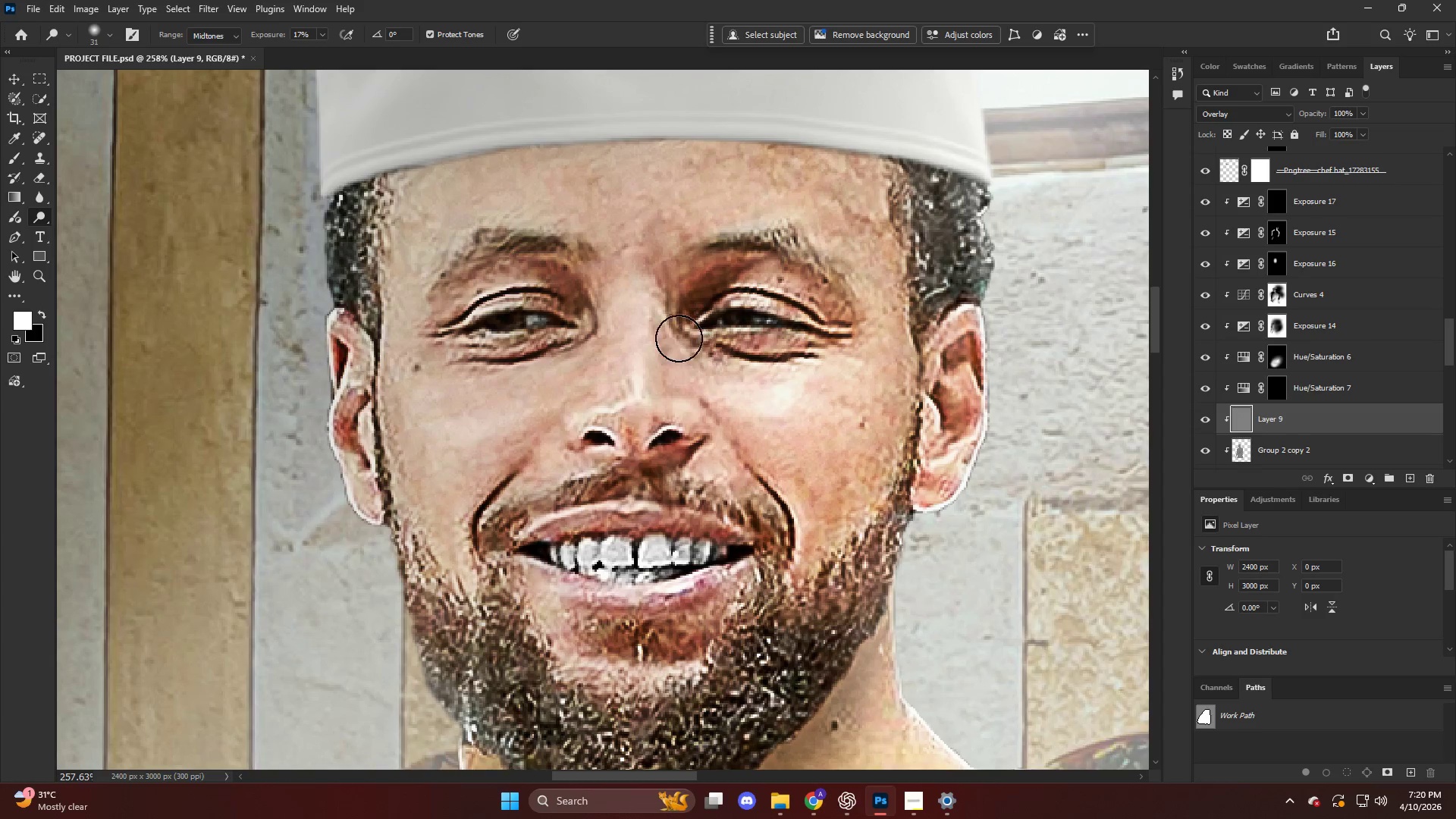 
scroll: coordinate [711, 329], scroll_direction: up, amount: 8.0
 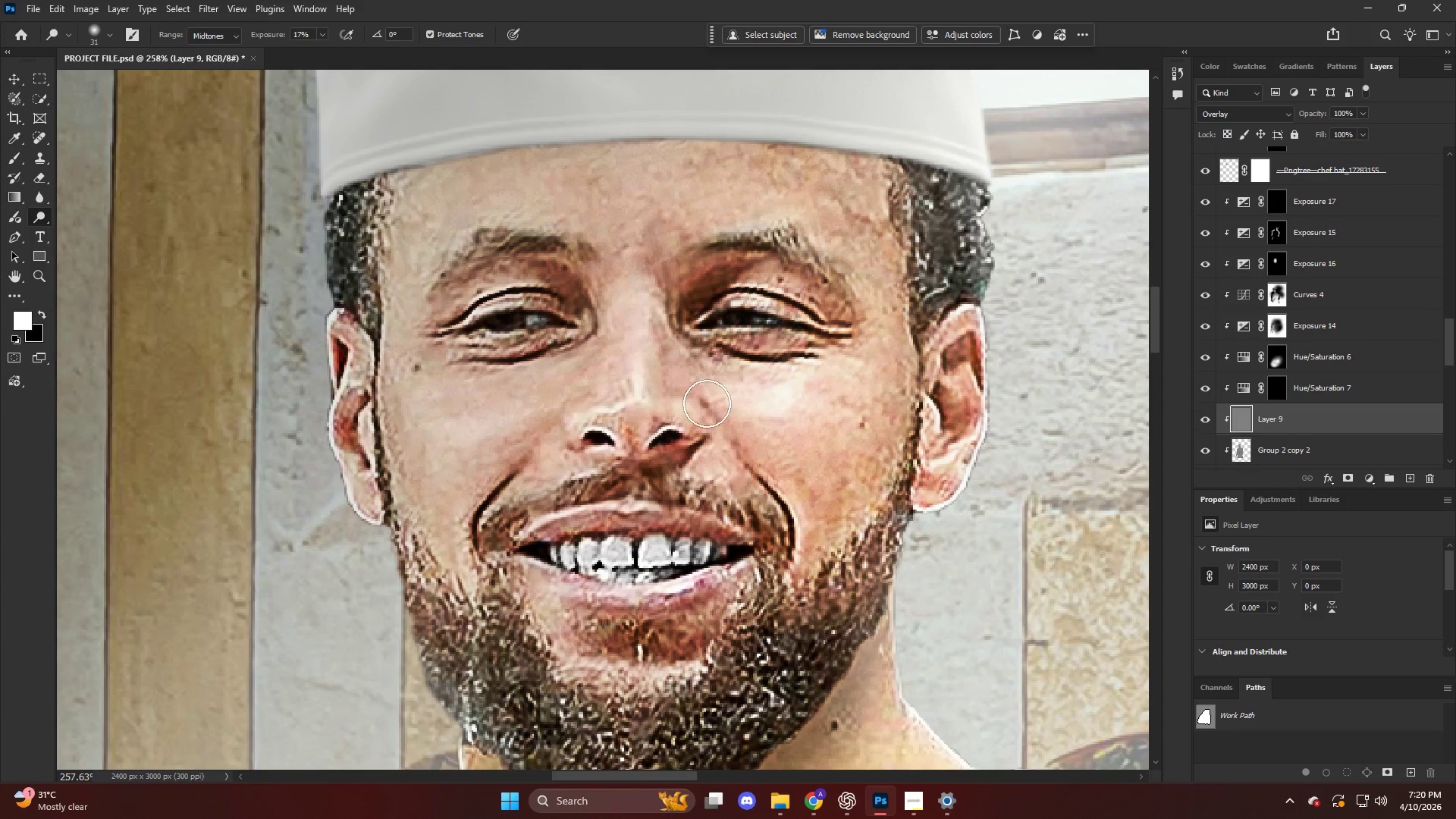 
left_click_drag(start_coordinate=[680, 345], to_coordinate=[764, 375])
 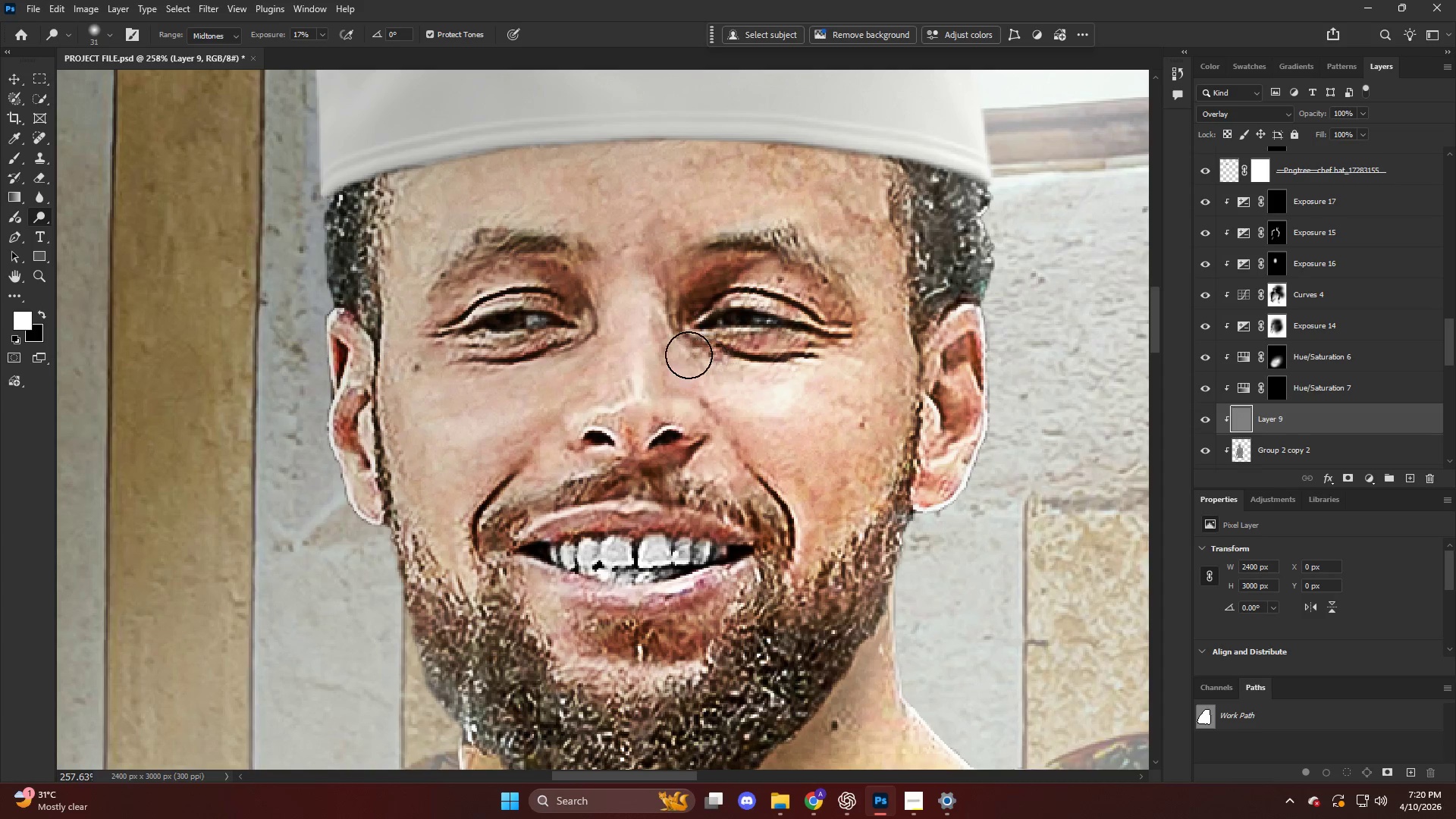 
key(X)
 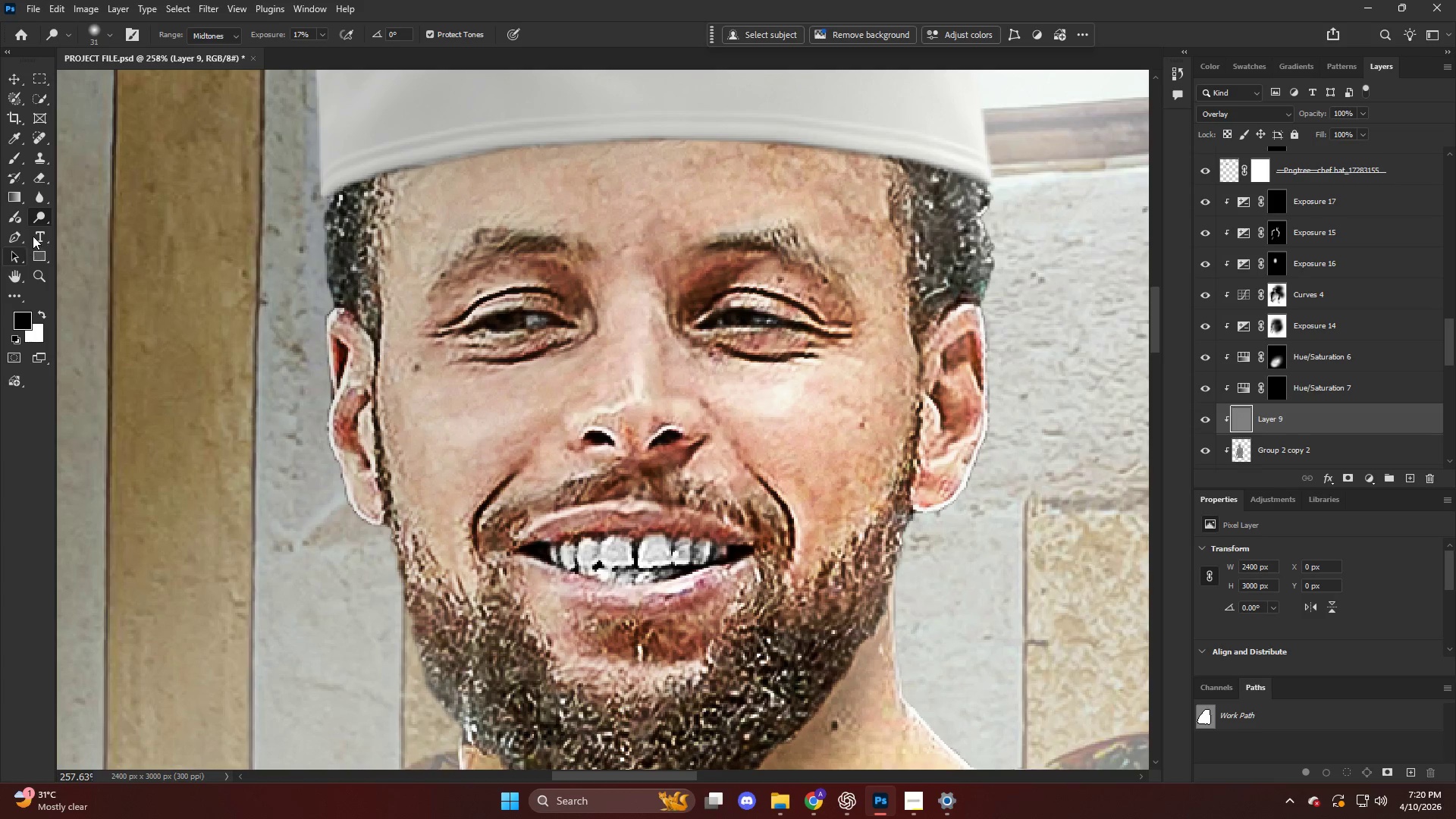 
right_click([26, 215])
 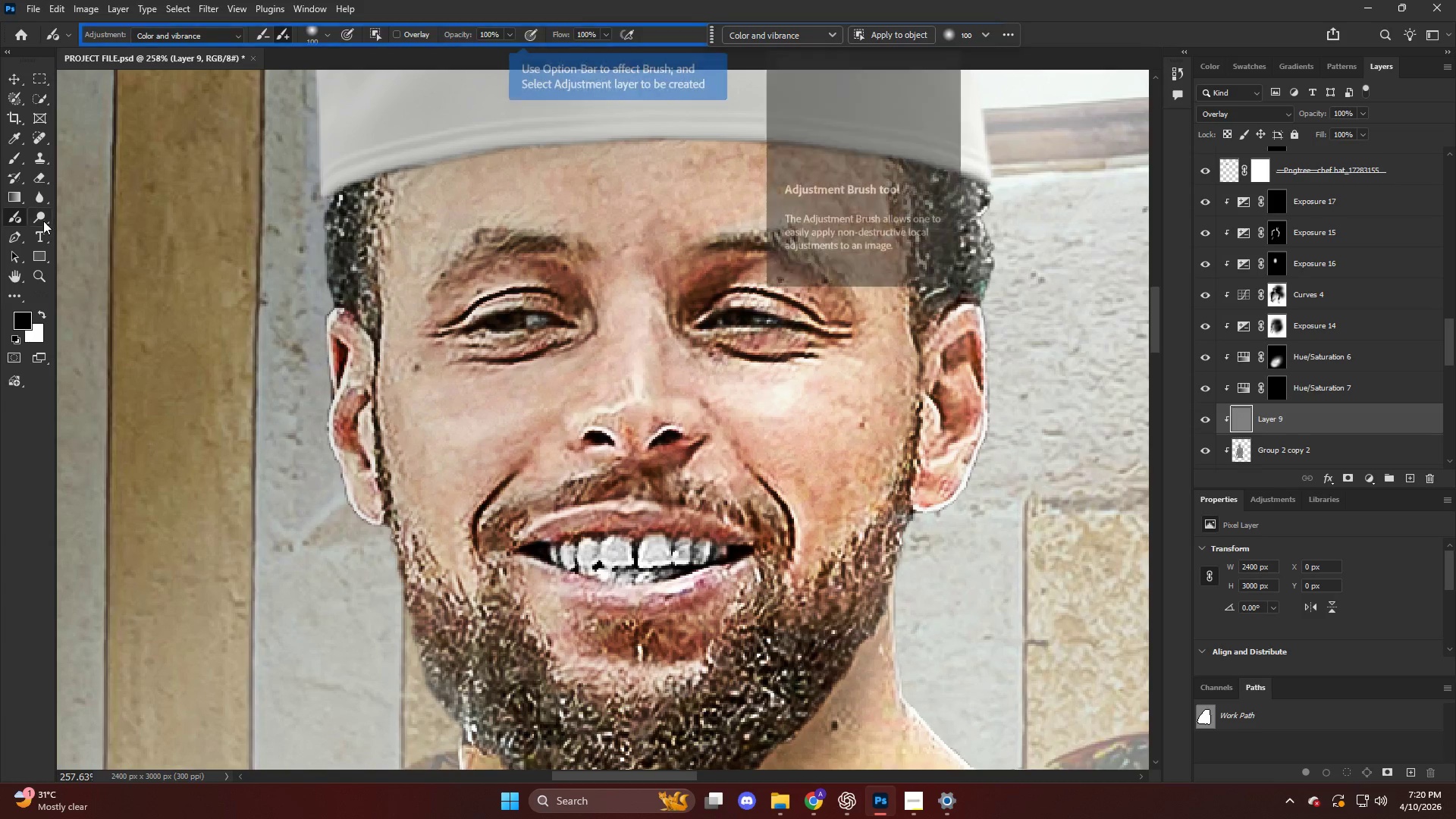 
right_click([34, 217])
 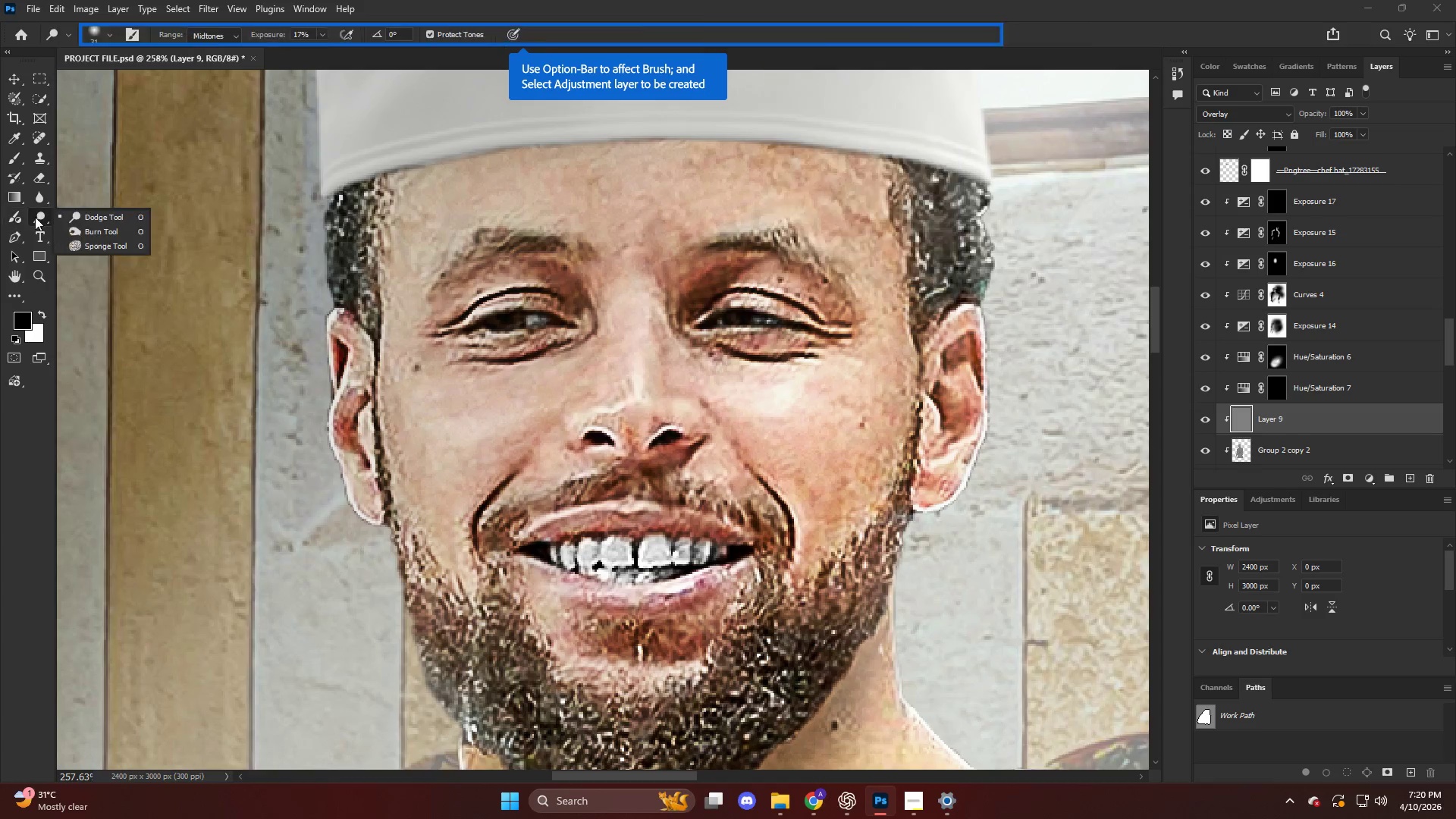 
left_click([36, 217])
 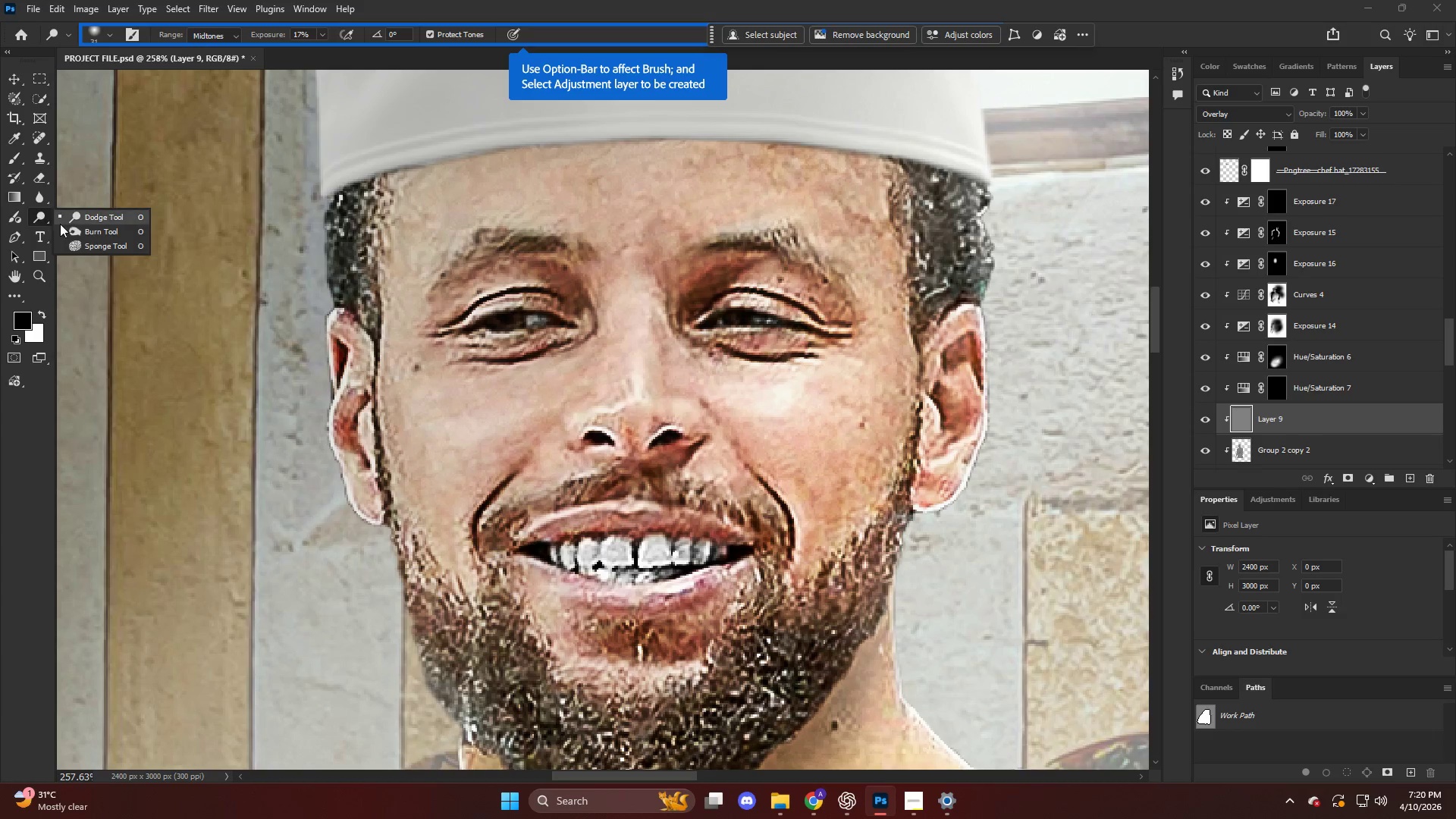 
left_click([75, 228])
 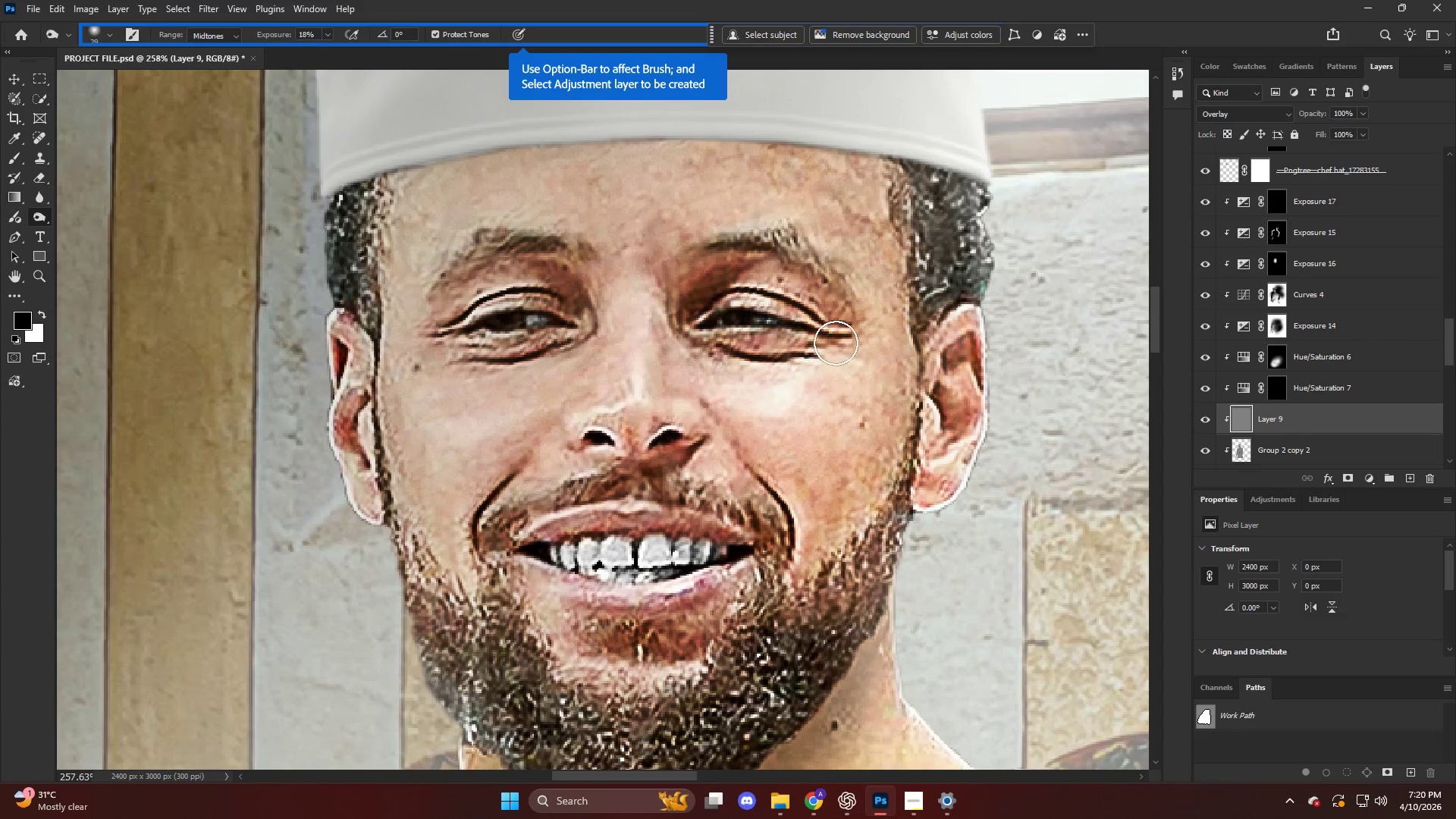 
hold_key(key=AltLeft, duration=0.47)
scroll: coordinate [759, 341], scroll_direction: up, amount: 4.0
 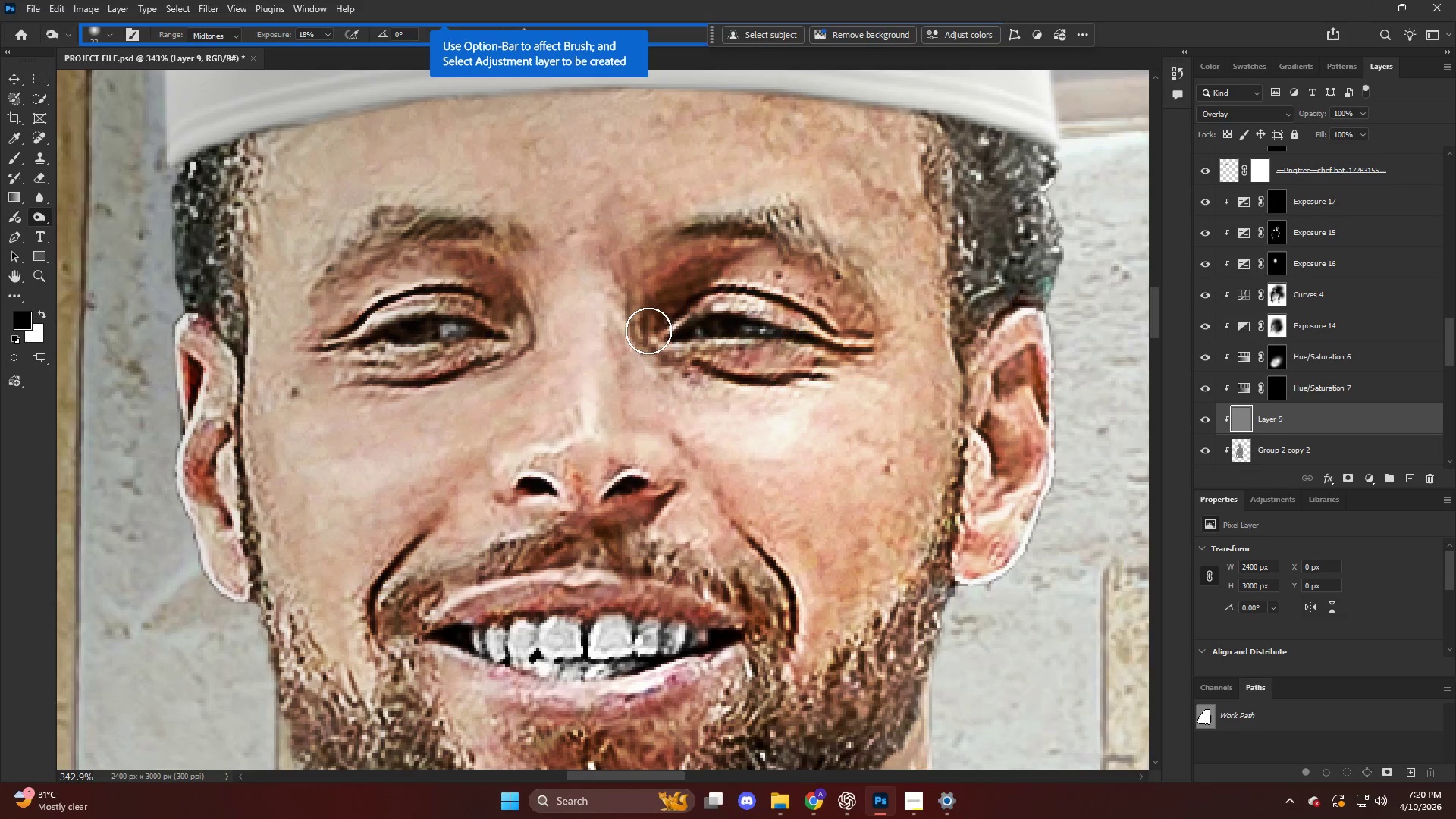 
left_click_drag(start_coordinate=[643, 341], to_coordinate=[698, 409])
 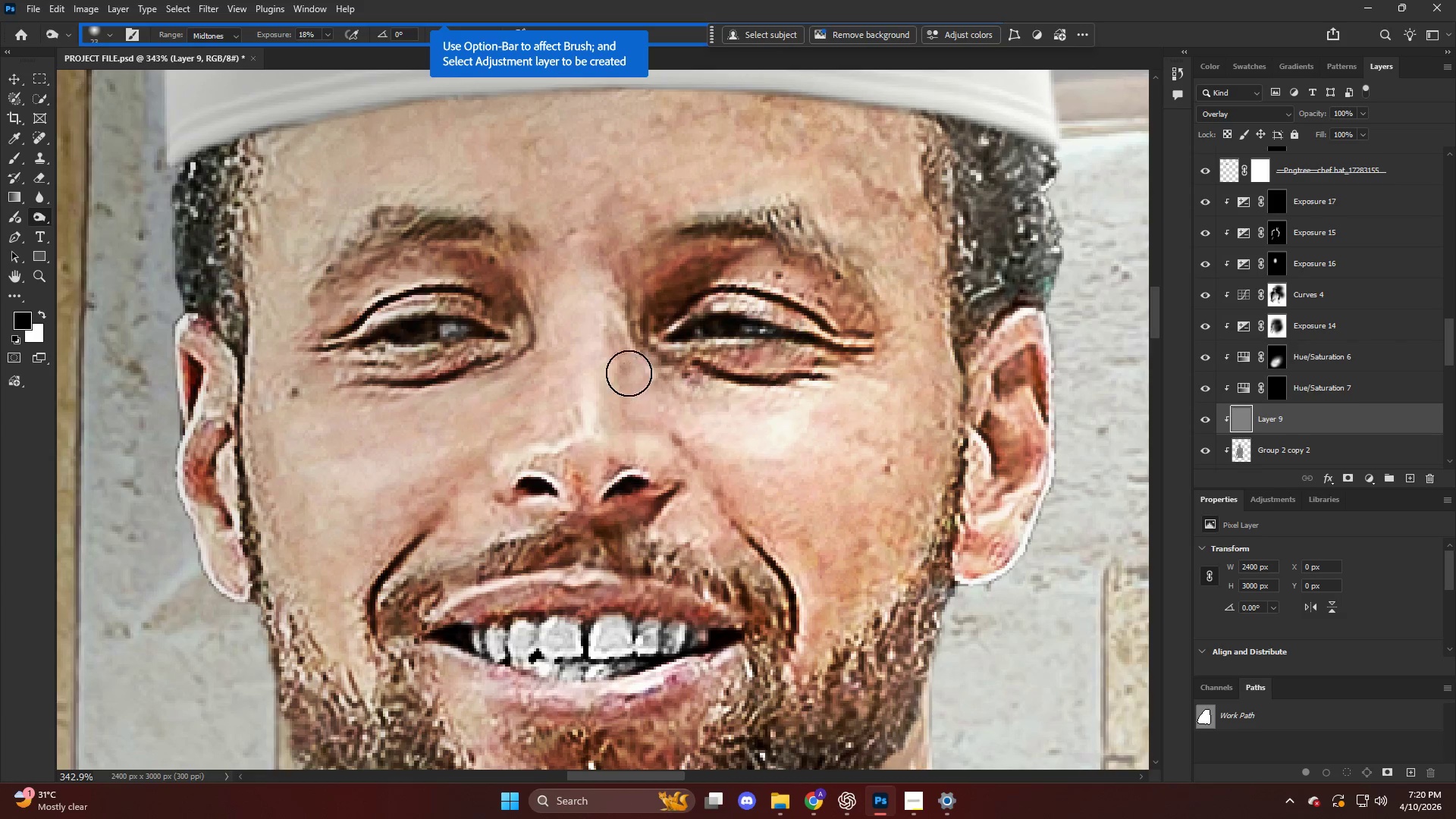 
left_click_drag(start_coordinate=[632, 379], to_coordinate=[700, 457])
 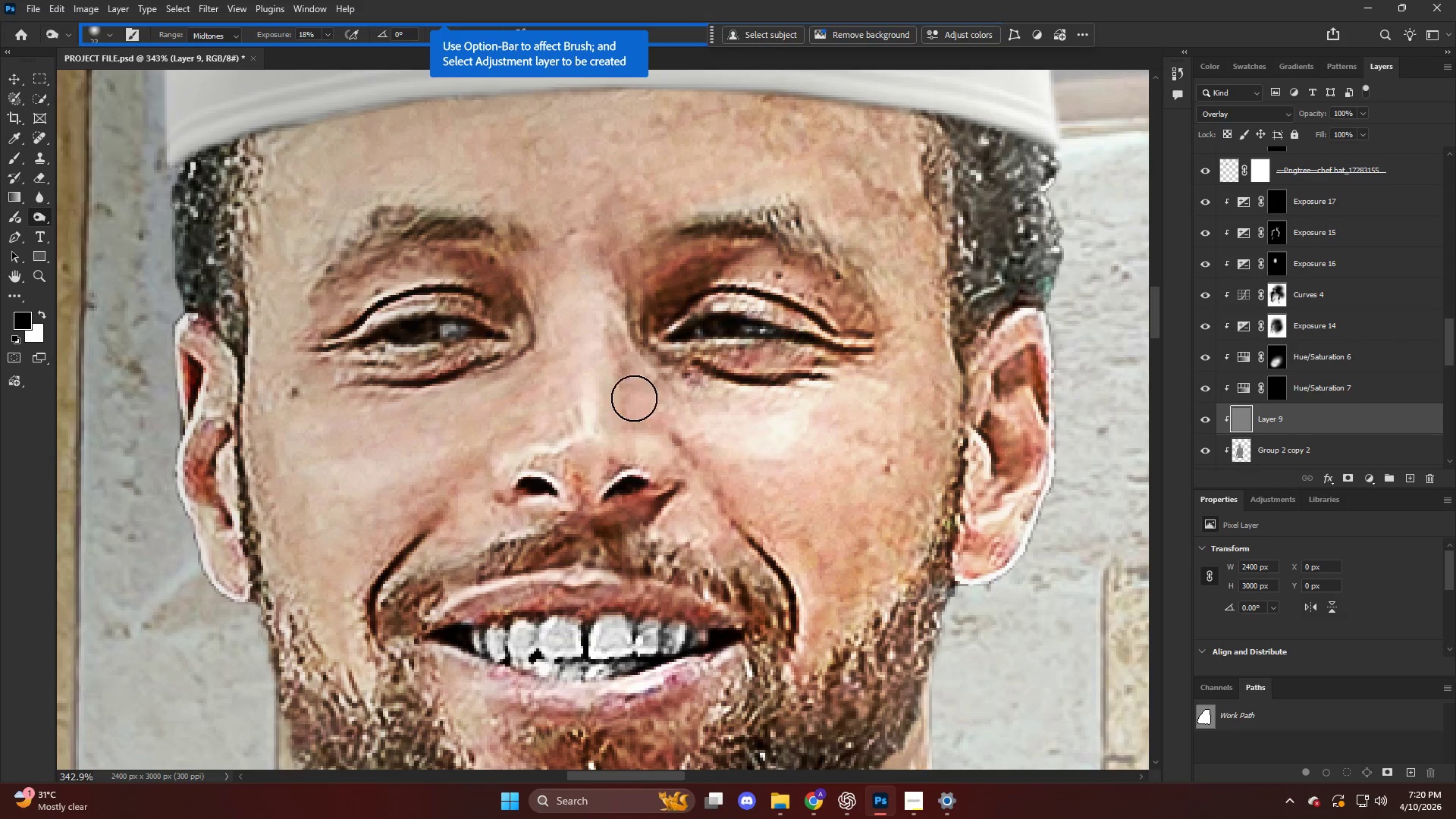 
left_click_drag(start_coordinate=[636, 405], to_coordinate=[708, 463])
 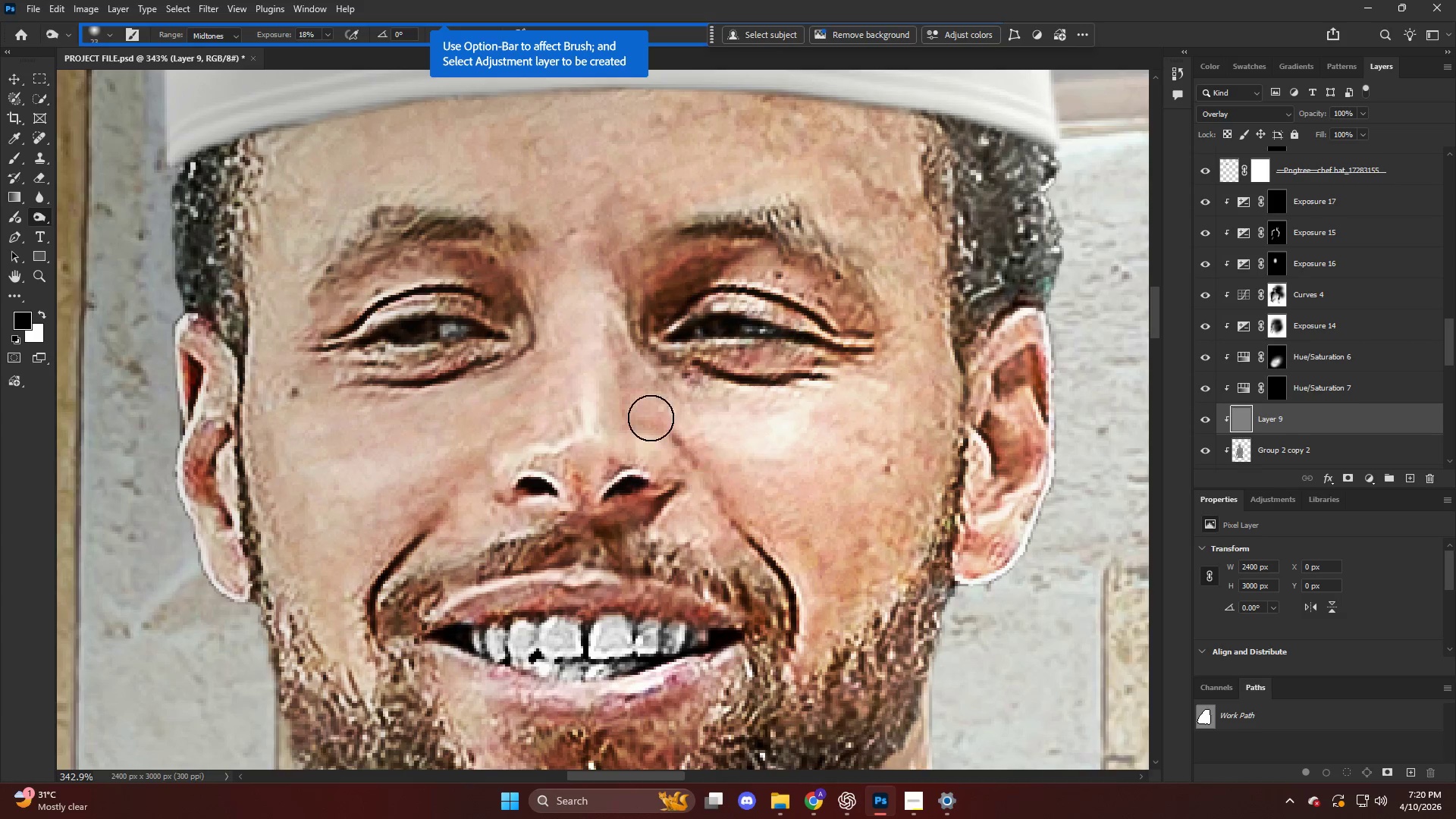 
left_click_drag(start_coordinate=[651, 418], to_coordinate=[763, 541])
 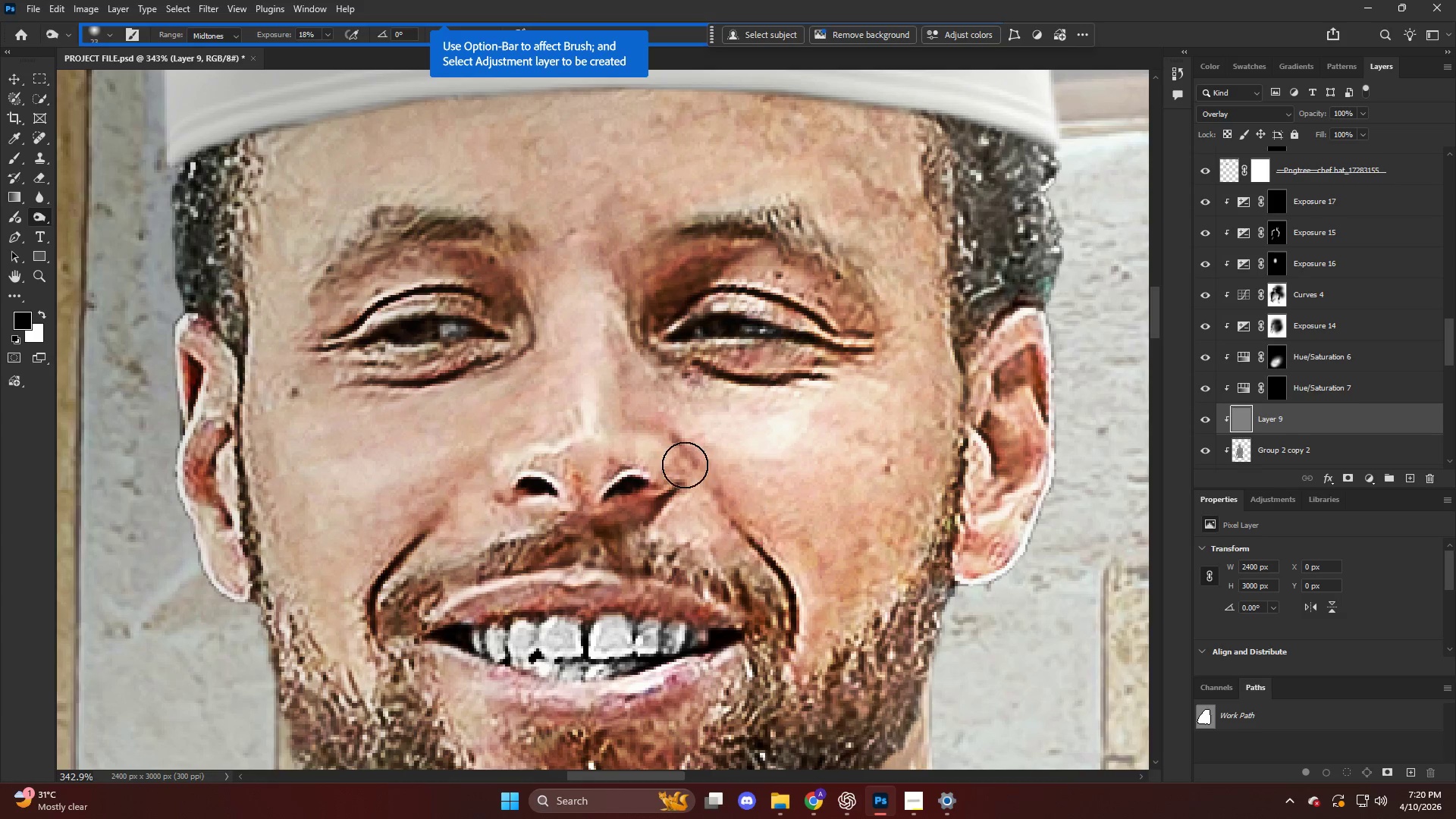 
left_click_drag(start_coordinate=[713, 497], to_coordinate=[834, 631])
 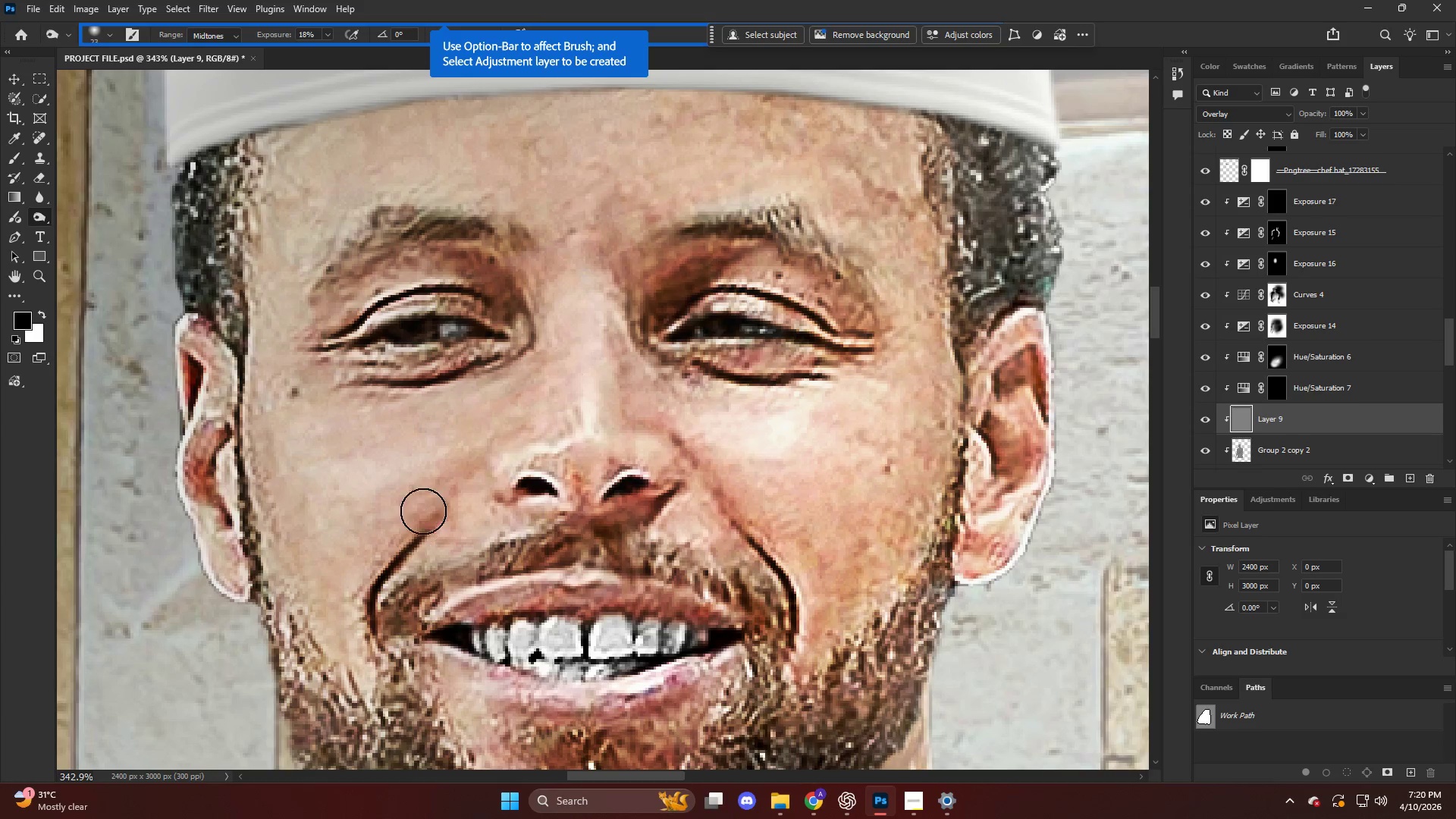 
left_click_drag(start_coordinate=[455, 473], to_coordinate=[391, 580])
 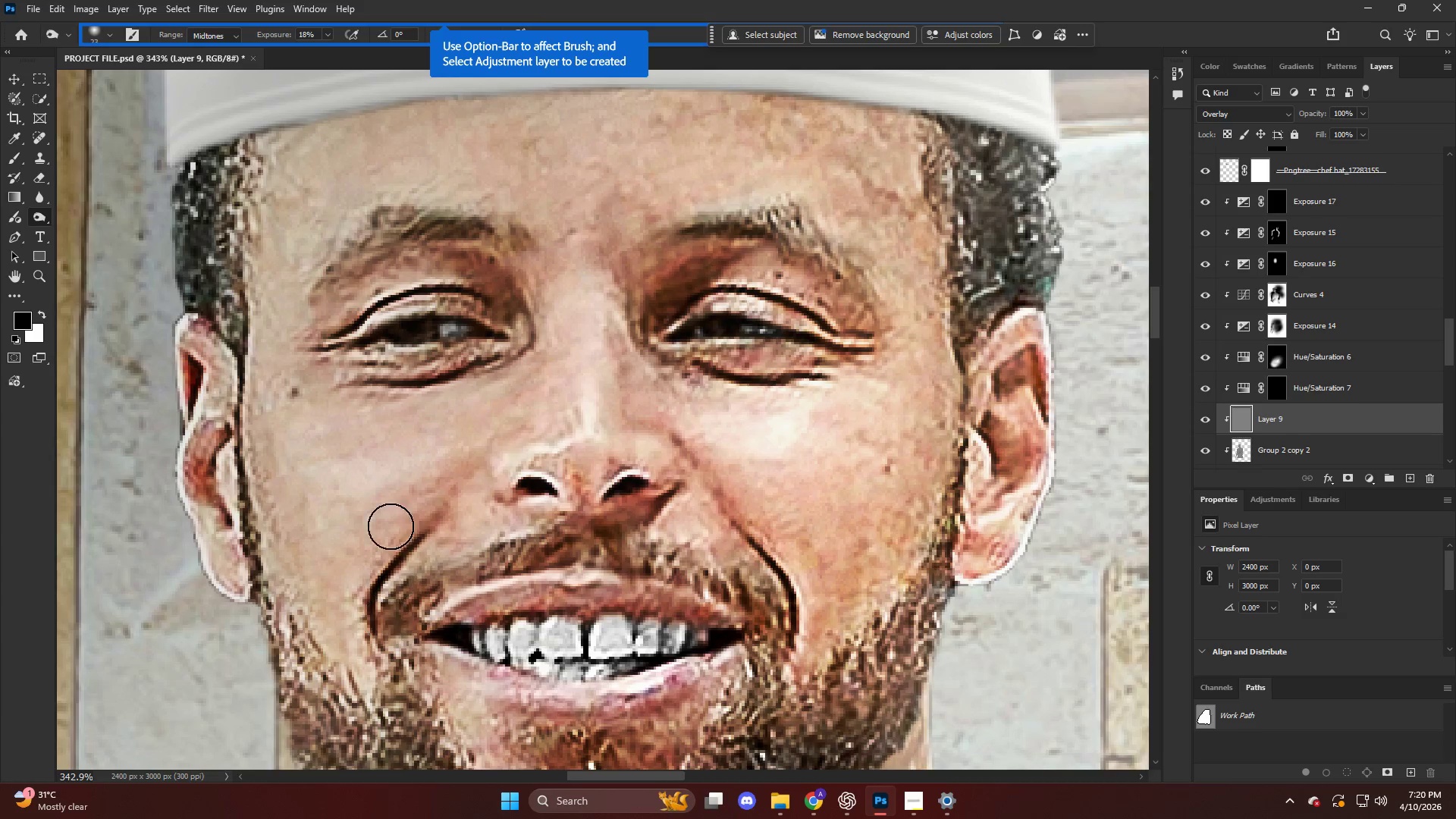 
left_click_drag(start_coordinate=[391, 534], to_coordinate=[372, 650])
 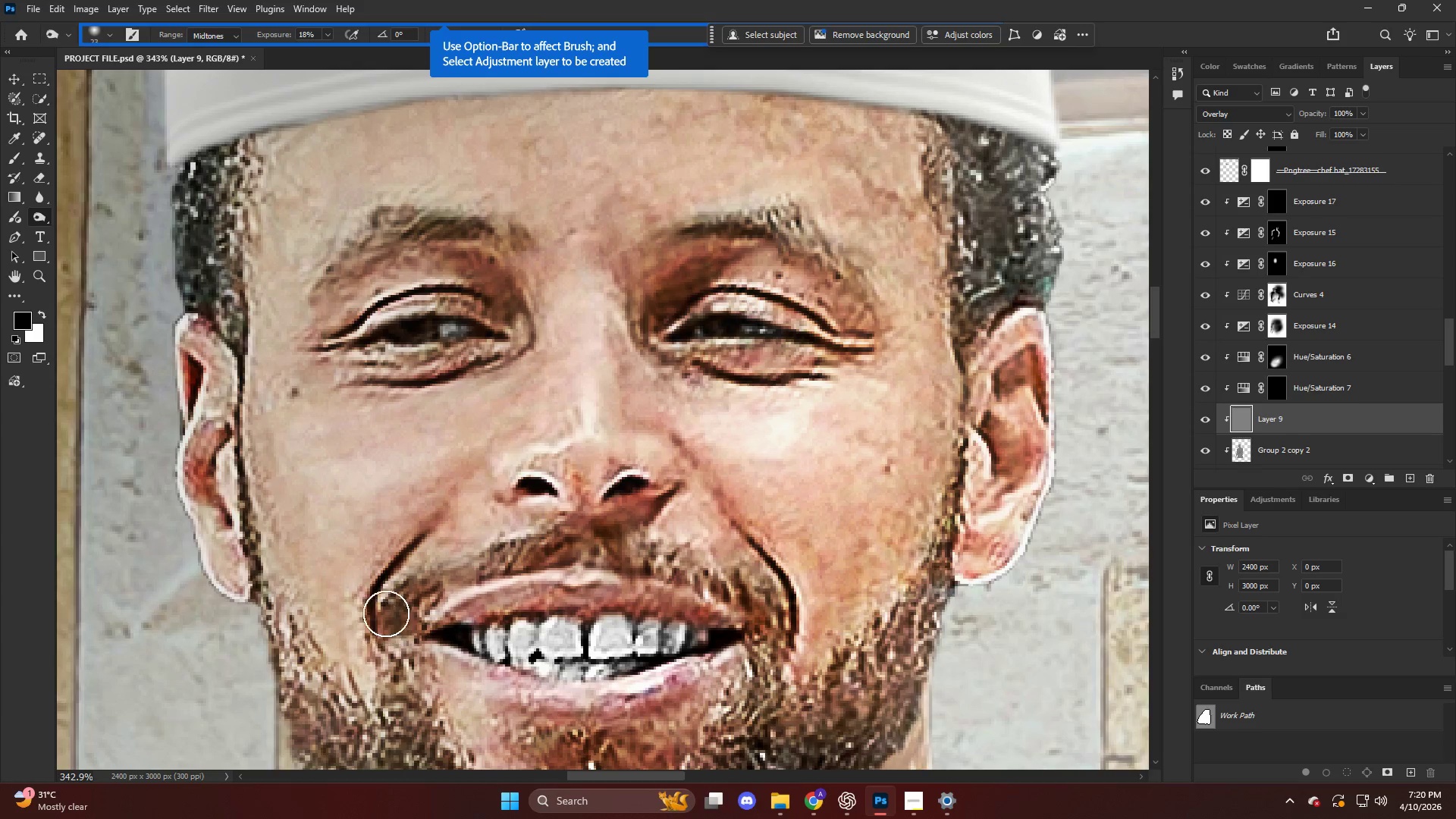 
left_click_drag(start_coordinate=[385, 623], to_coordinate=[382, 677])
 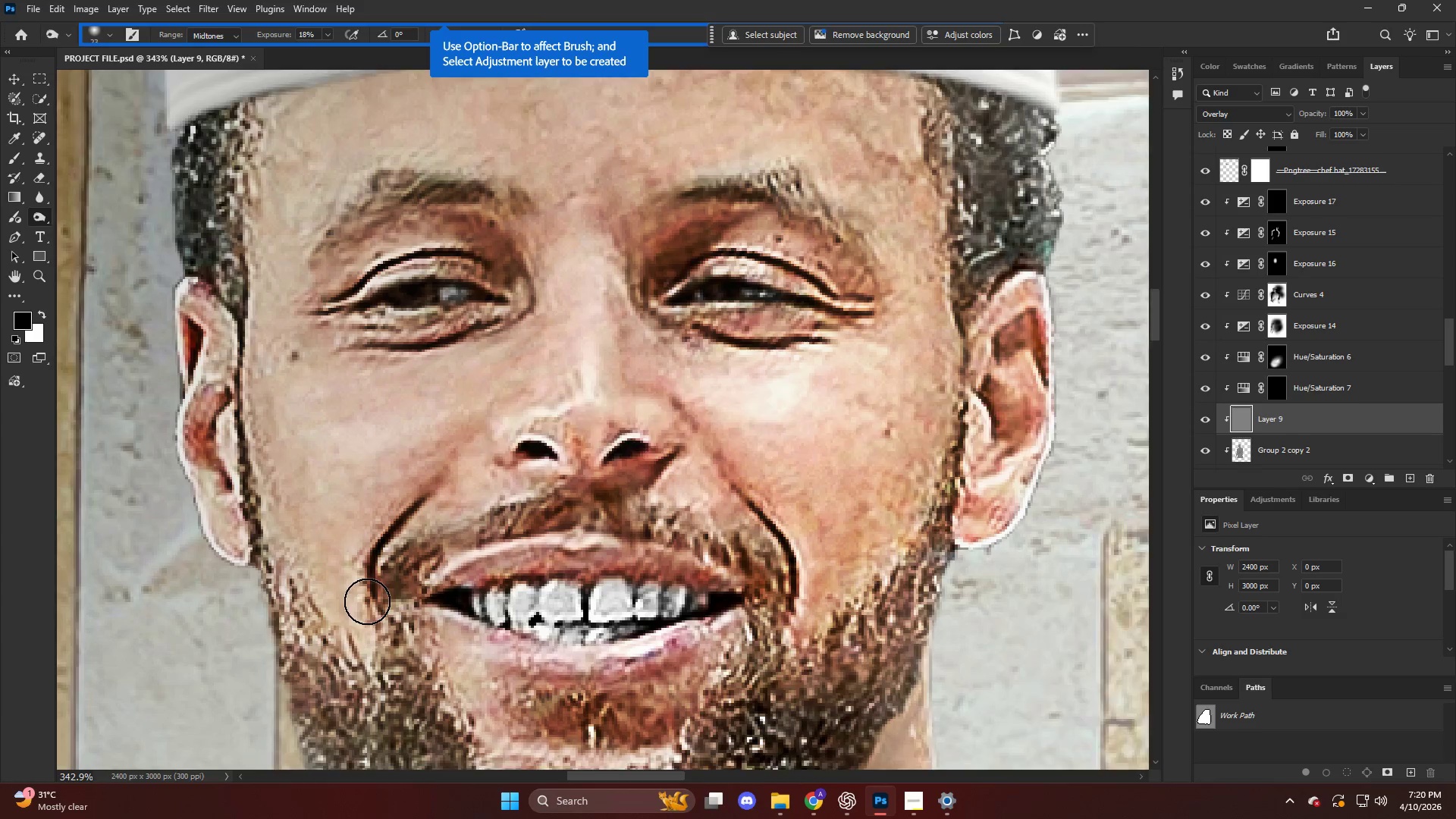 
key(Alt+AltLeft)
 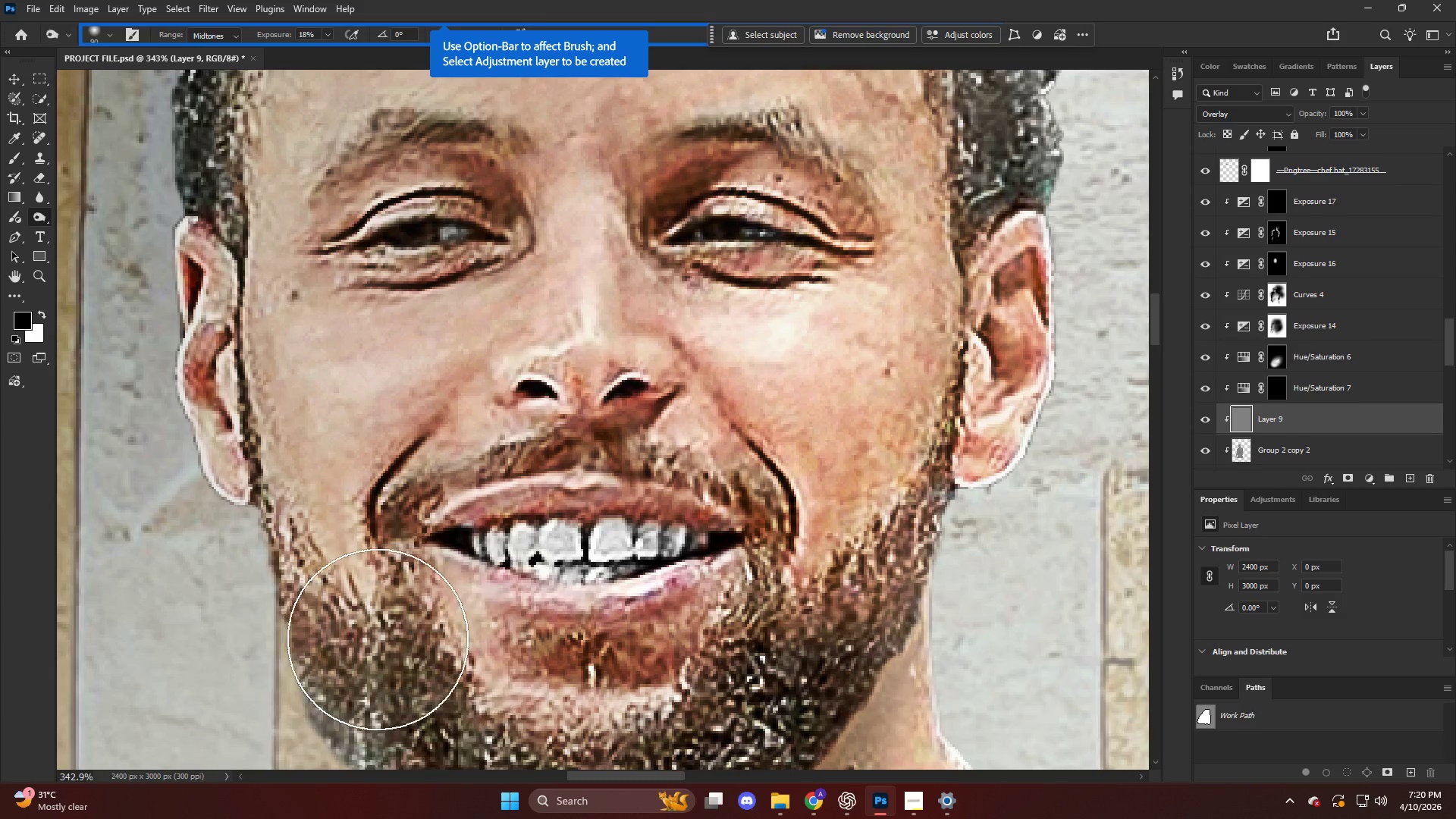 
scroll: coordinate [368, 601], scroll_direction: down, amount: 8.0
 